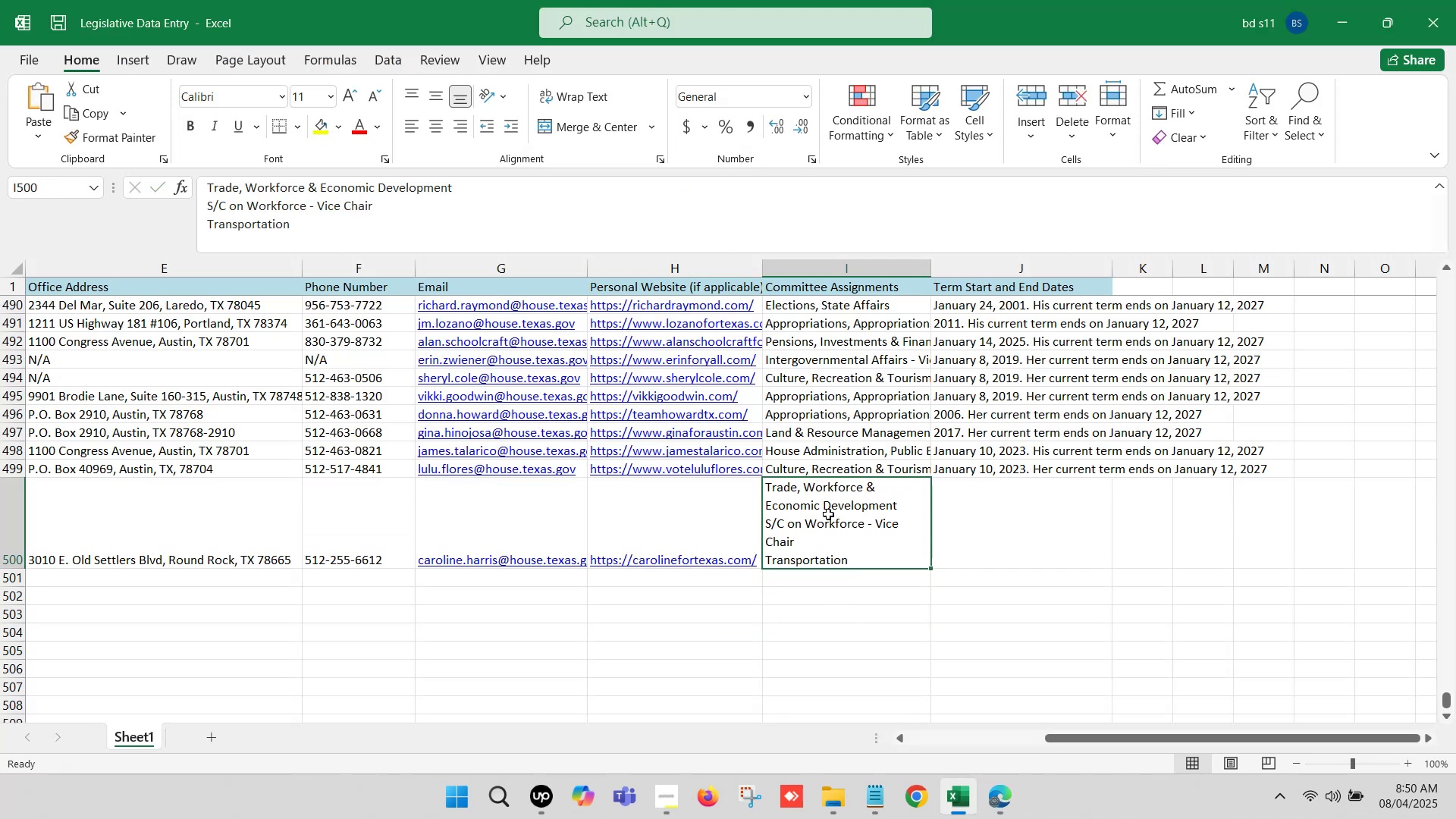 
key(Backspace)
 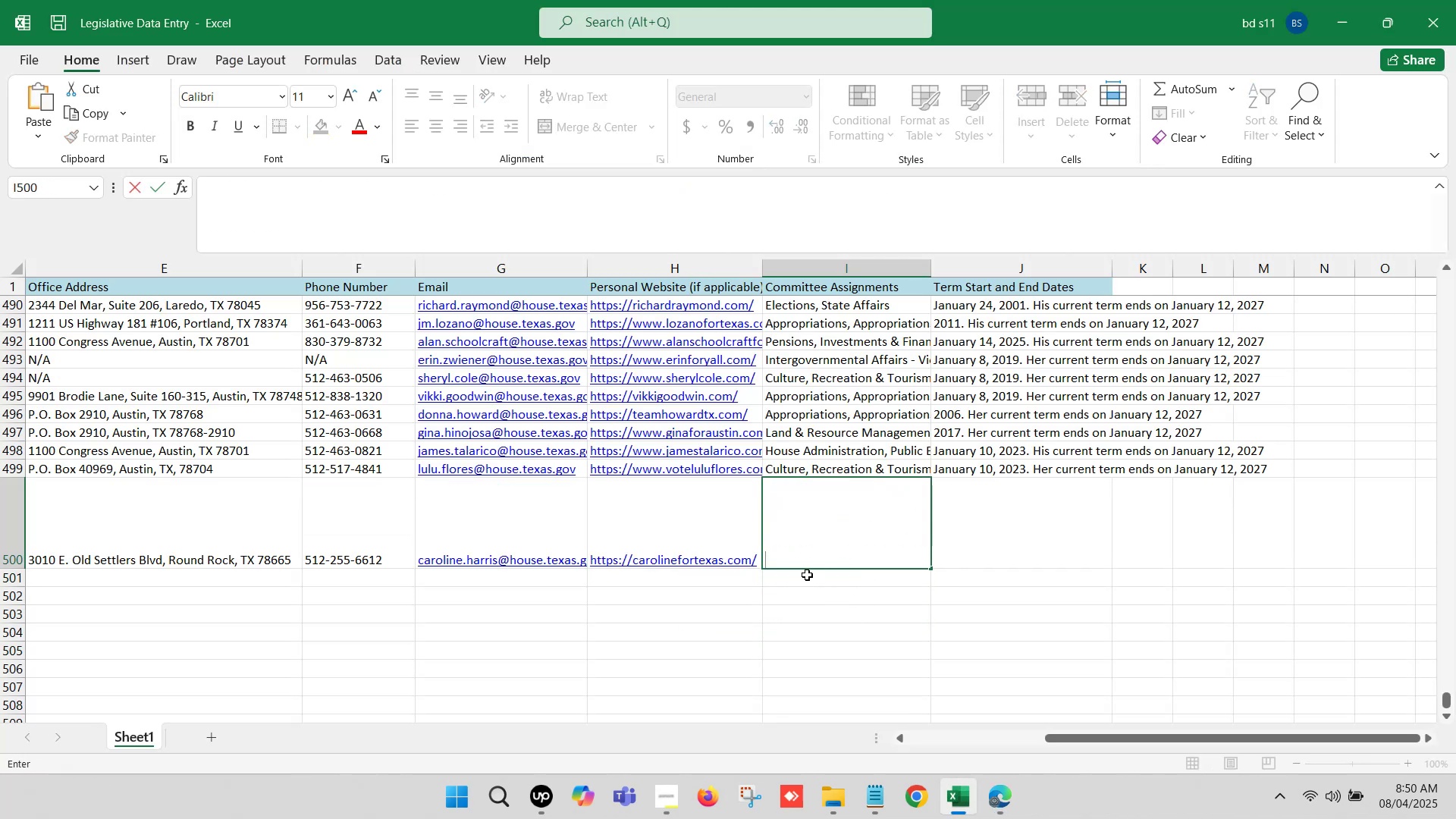 
left_click([806, 617])
 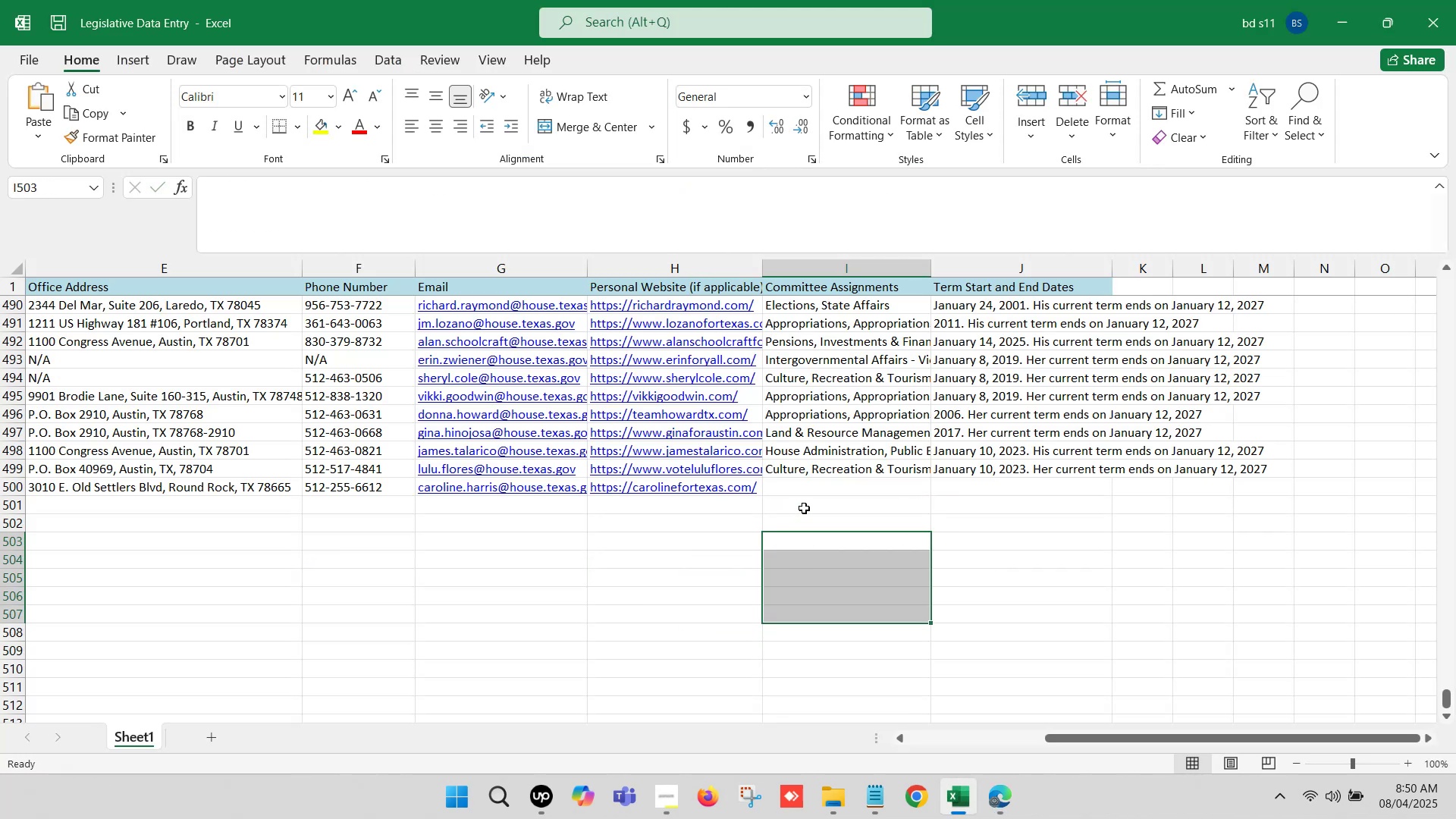 
double_click([804, 507])
 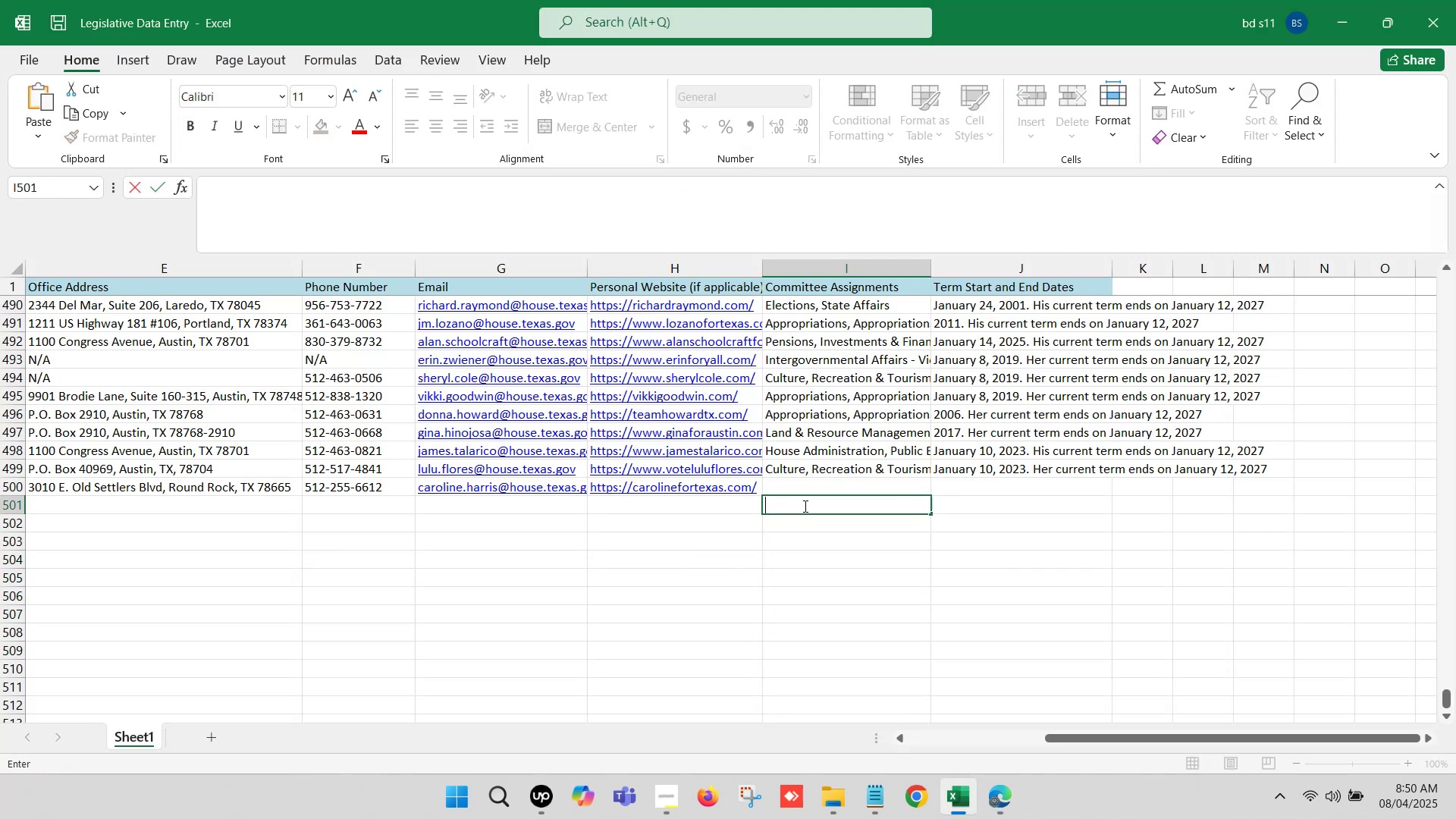 
key(Control+ControlLeft)
 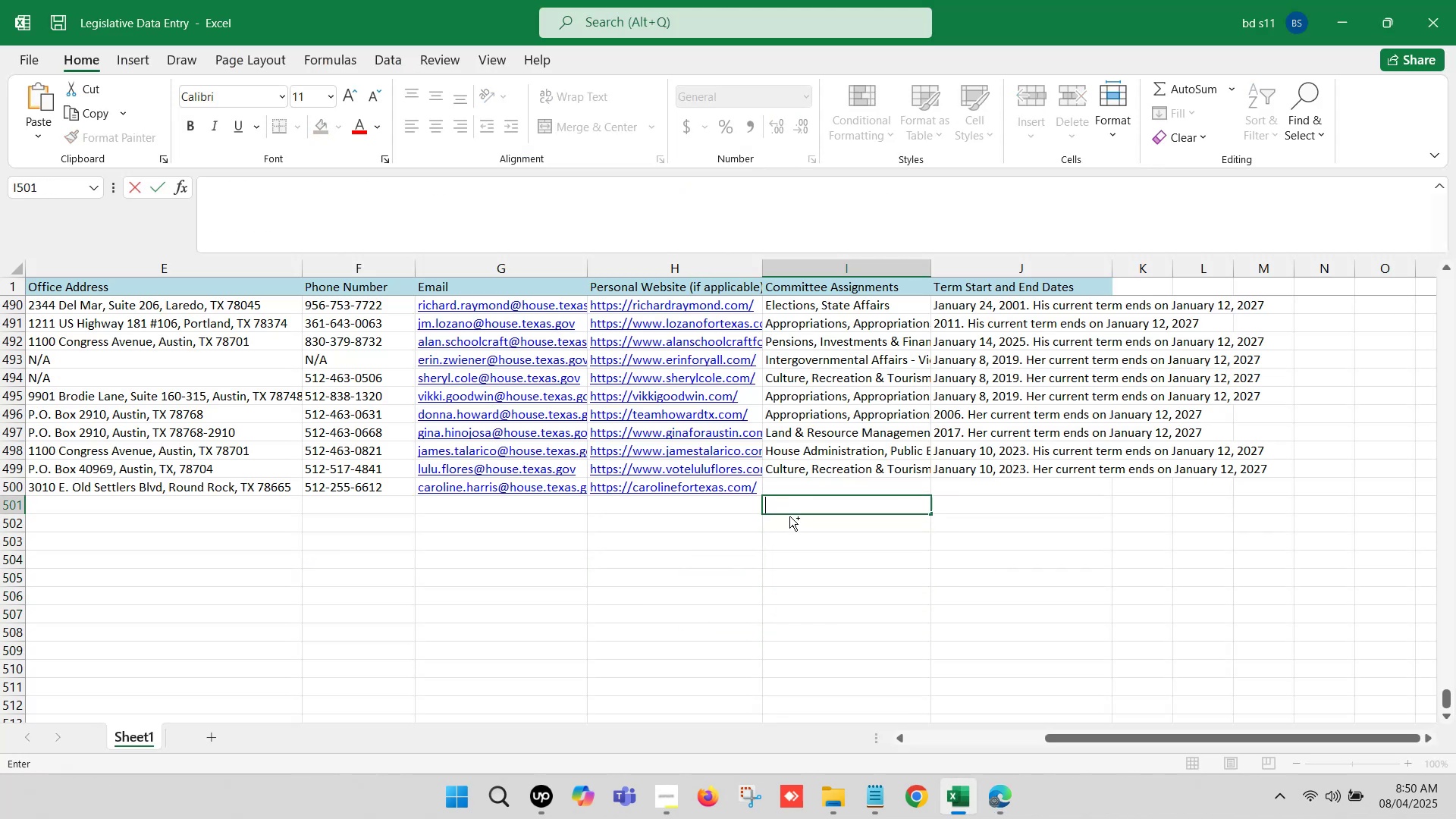 
key(Control+V)
 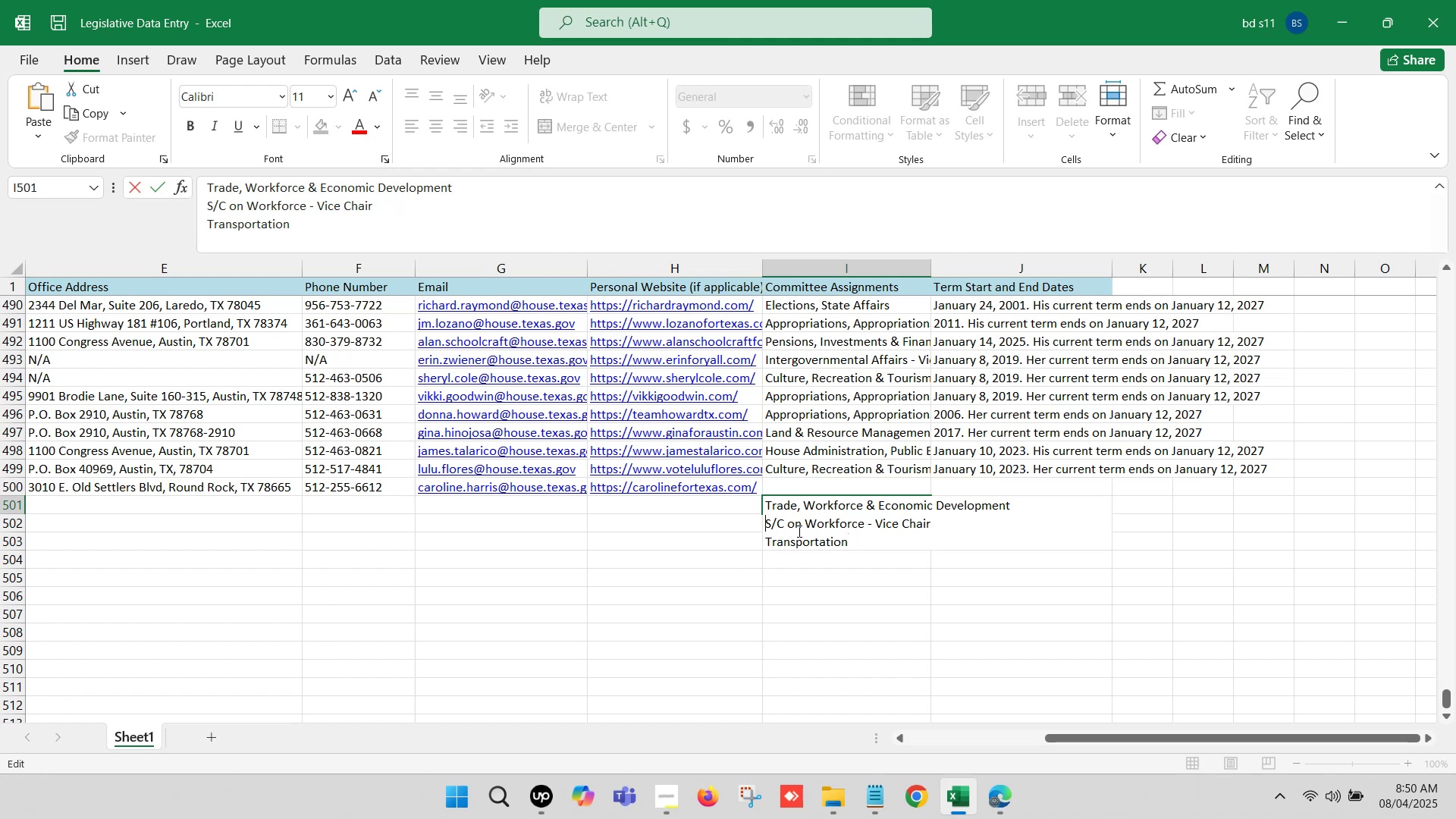 
key(Backspace)
 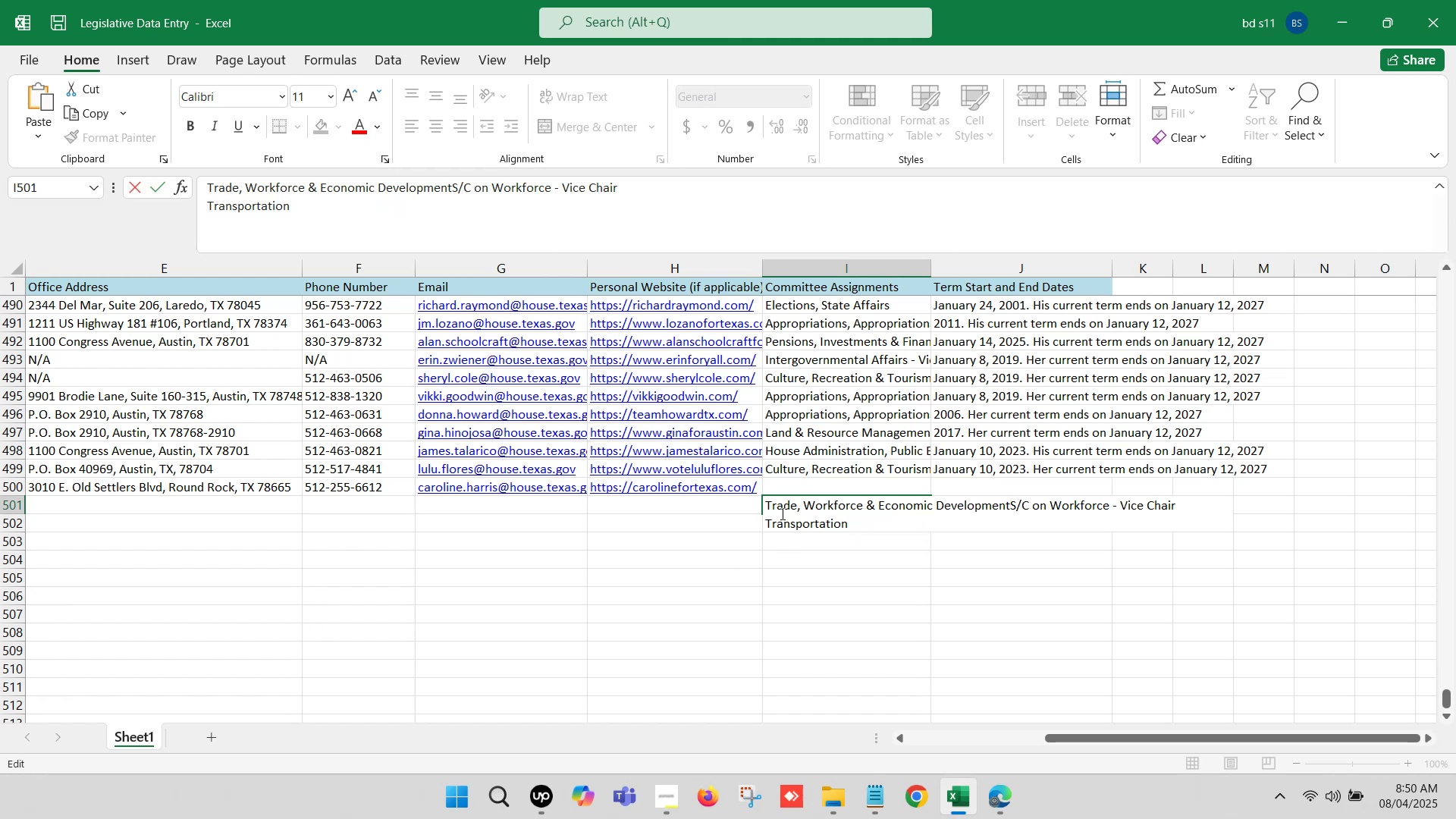 
key(Comma)
 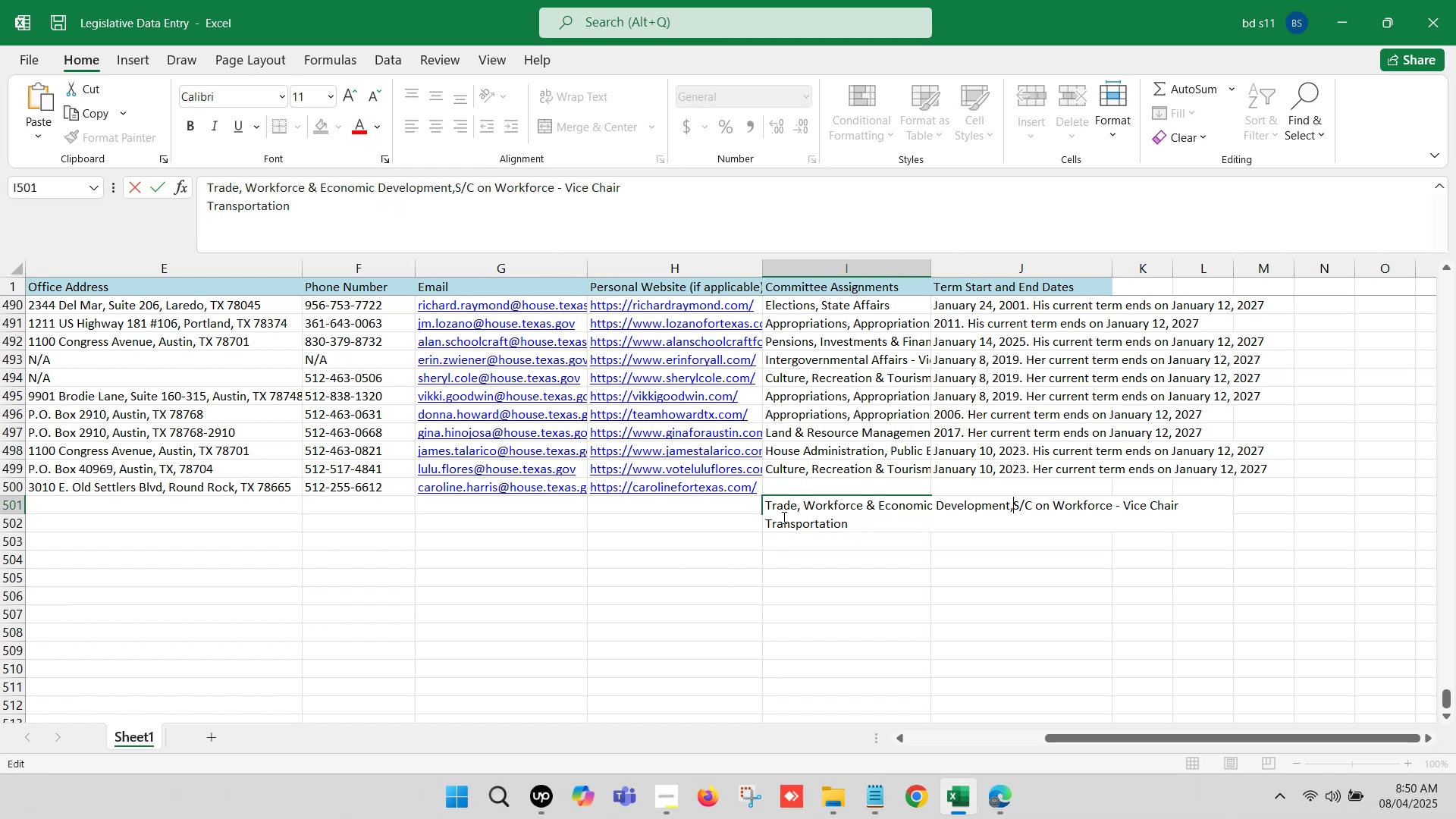 
key(Space)
 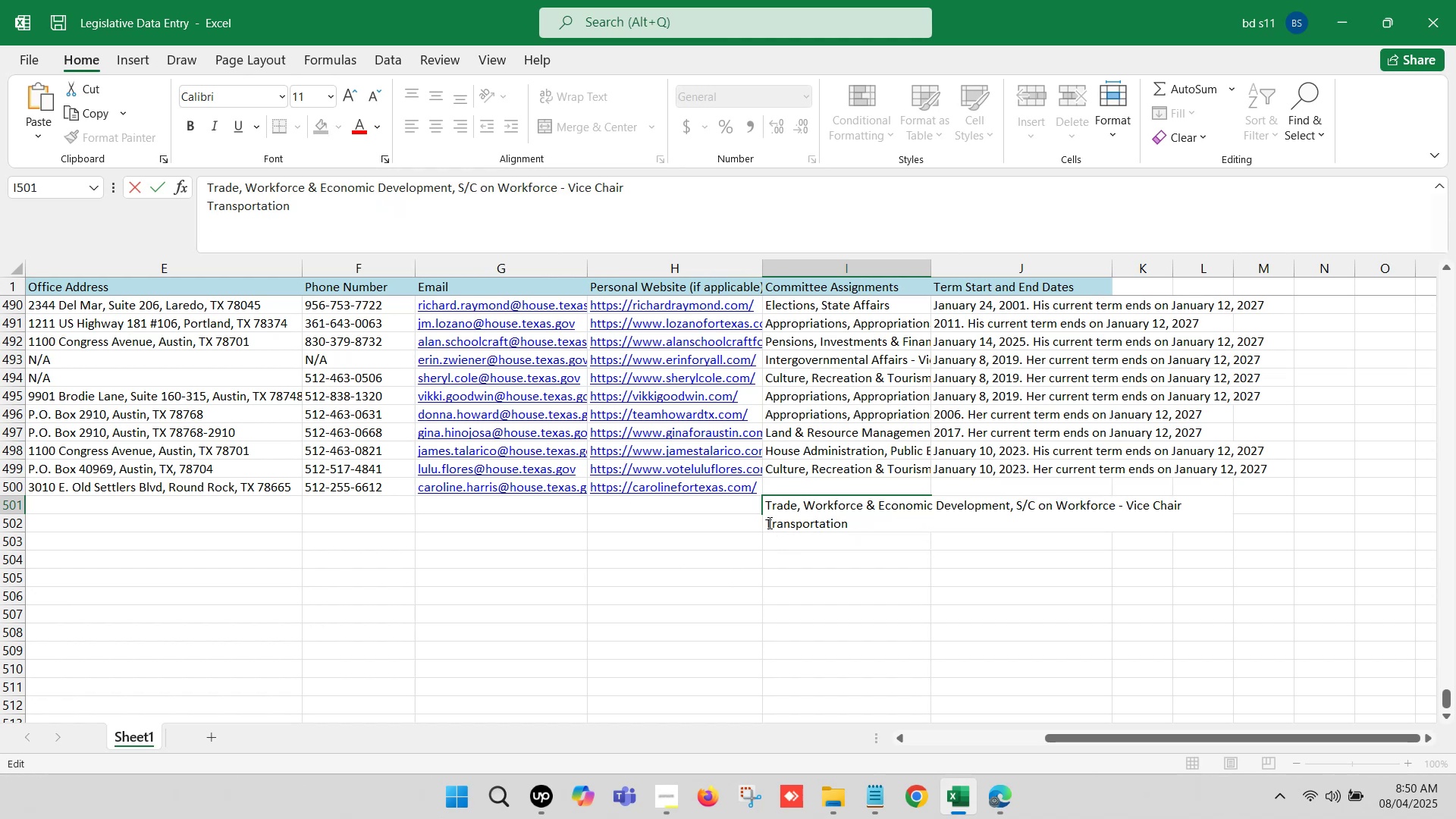 
left_click([764, 519])
 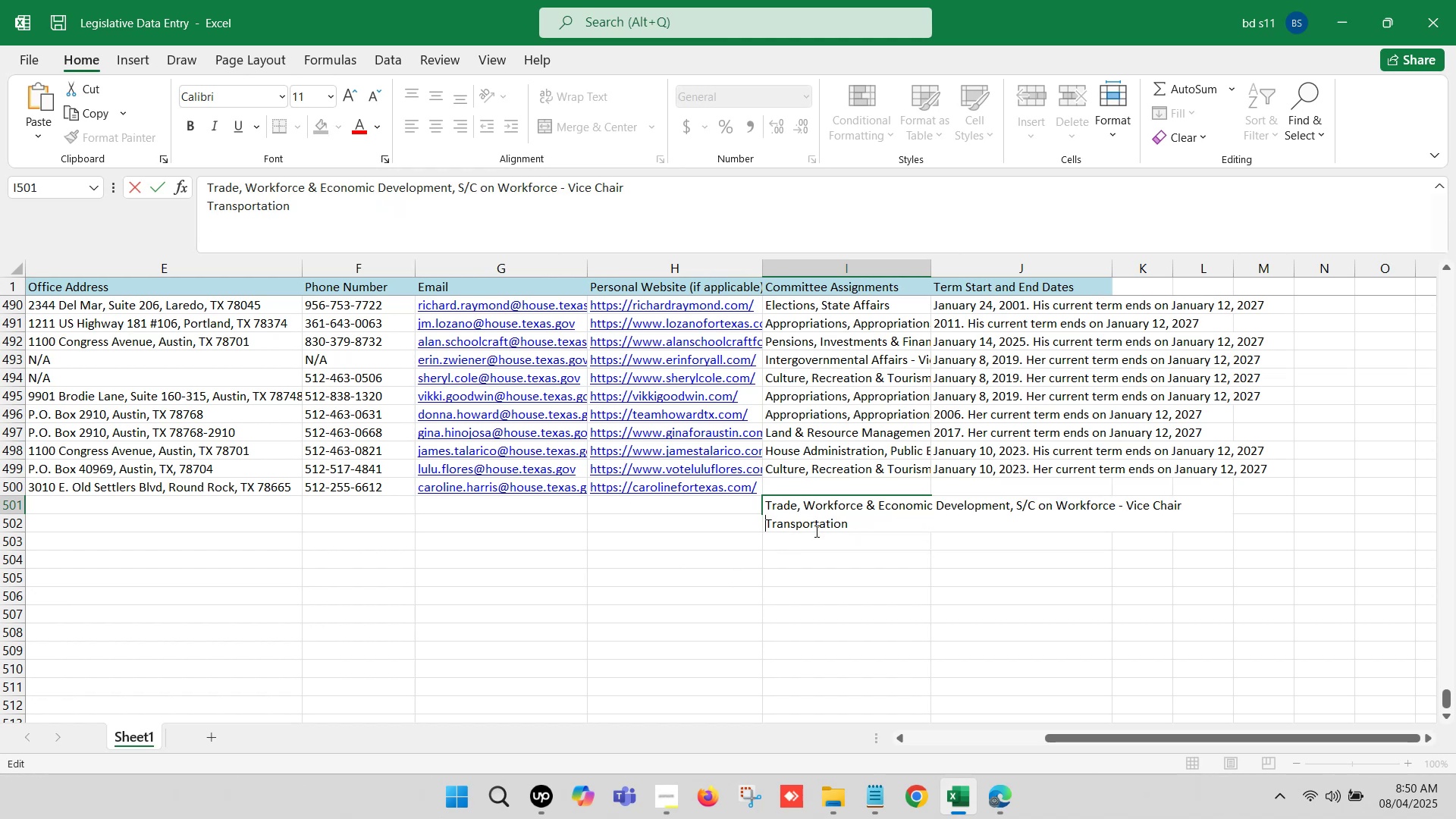 
key(Backspace)
 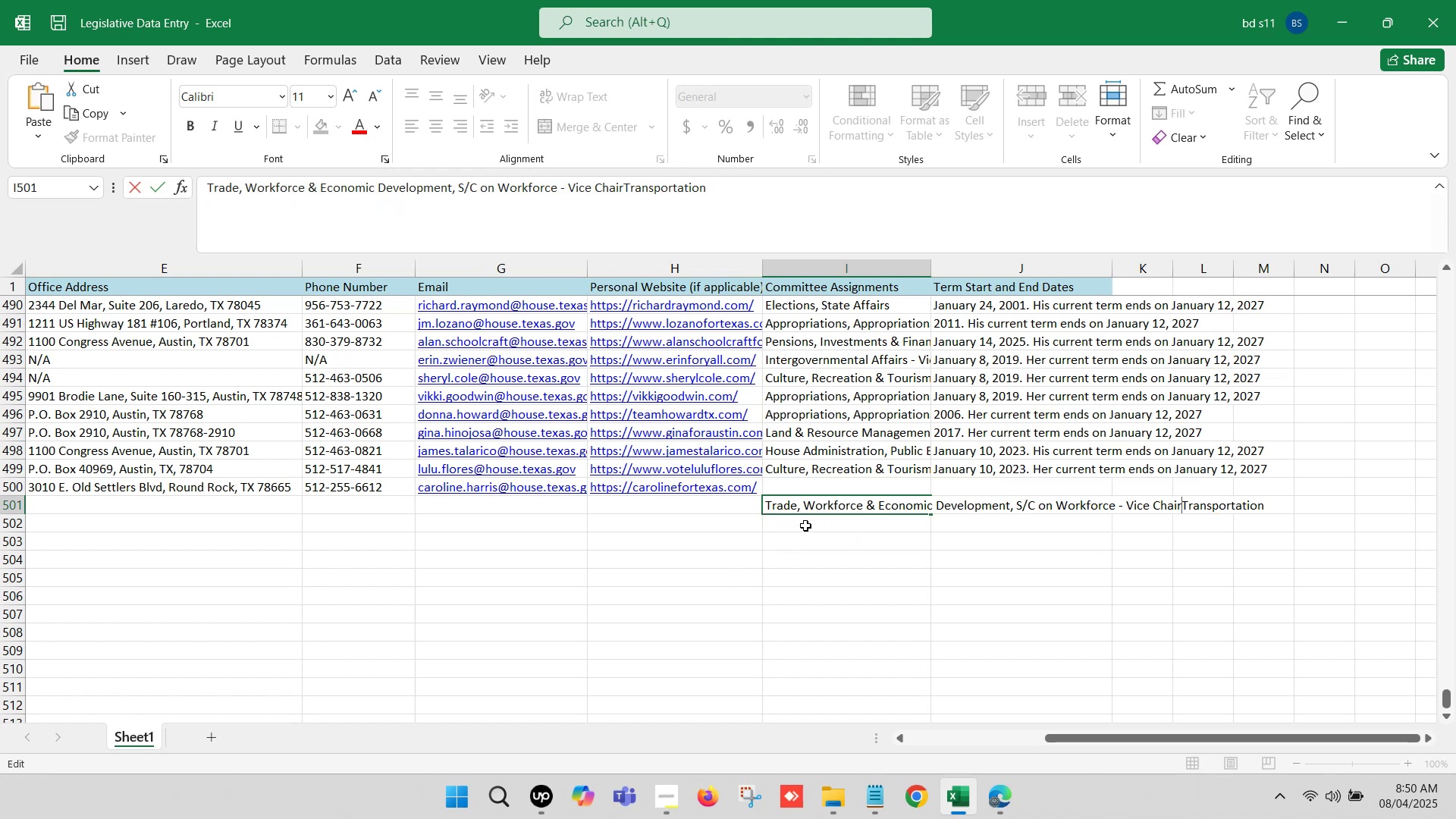 
key(Comma)
 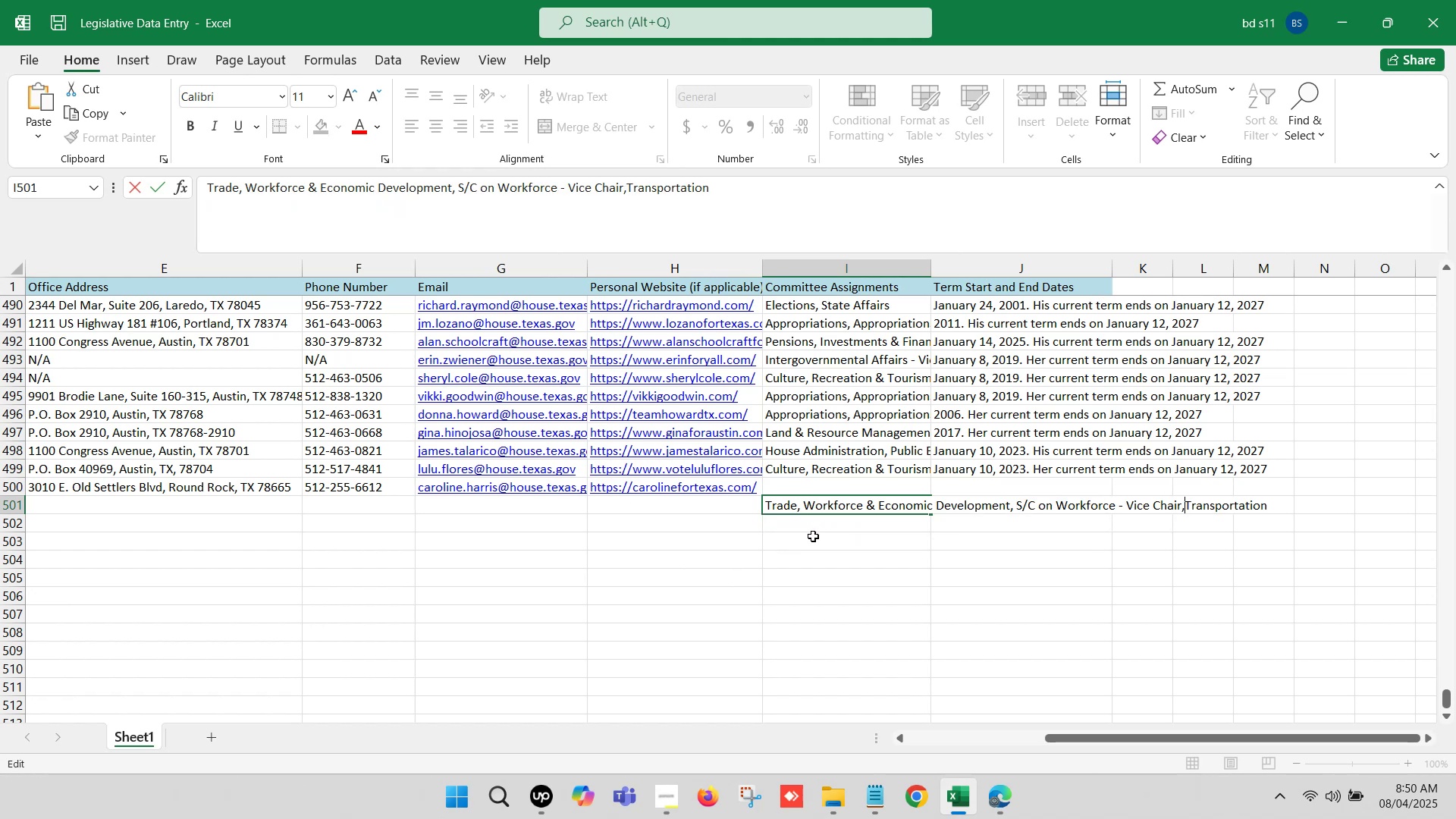 
key(Space)
 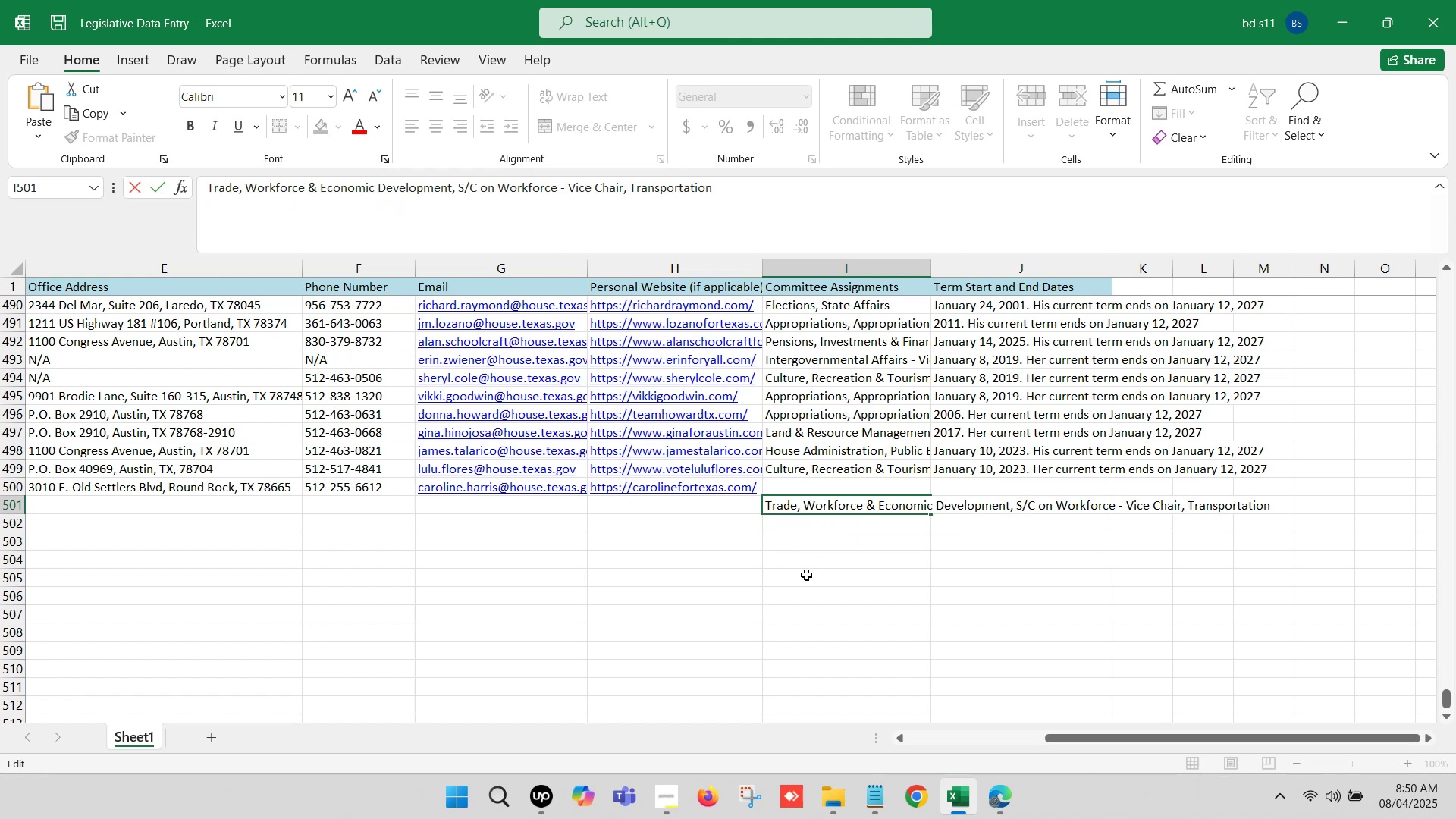 
left_click([805, 576])
 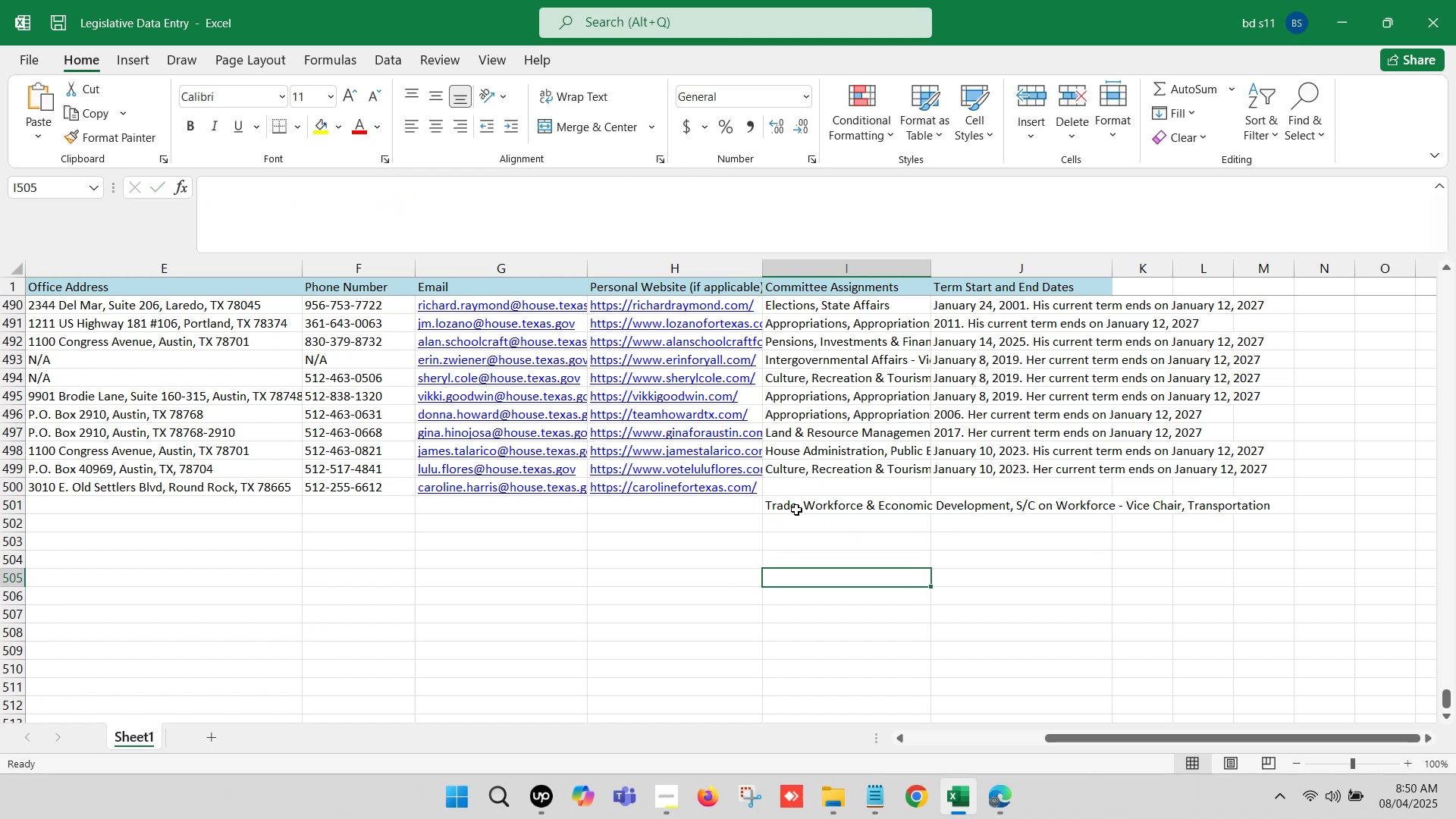 
left_click([796, 510])
 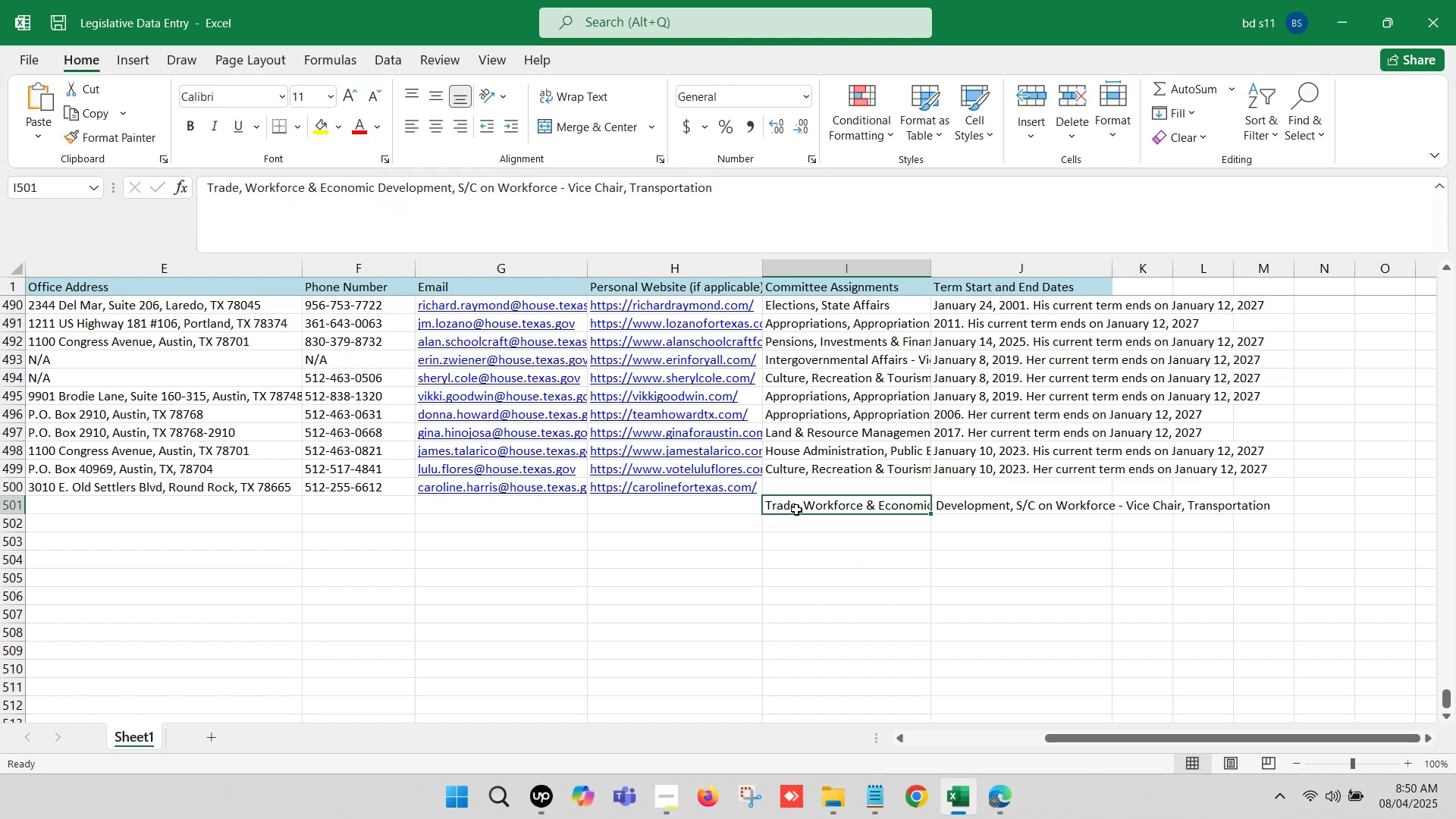 
key(Control+X)
 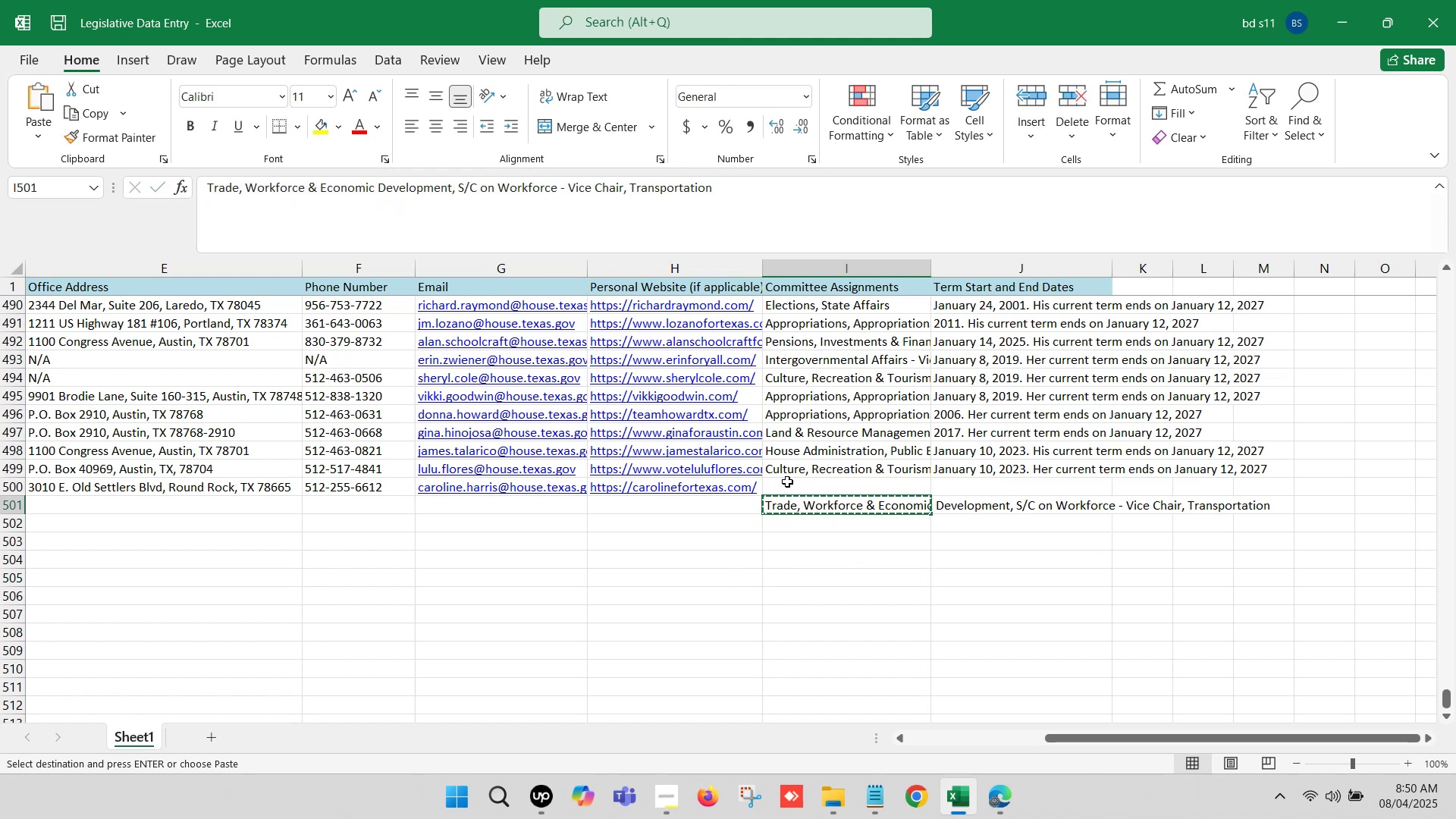 
key(Control+ControlLeft)
 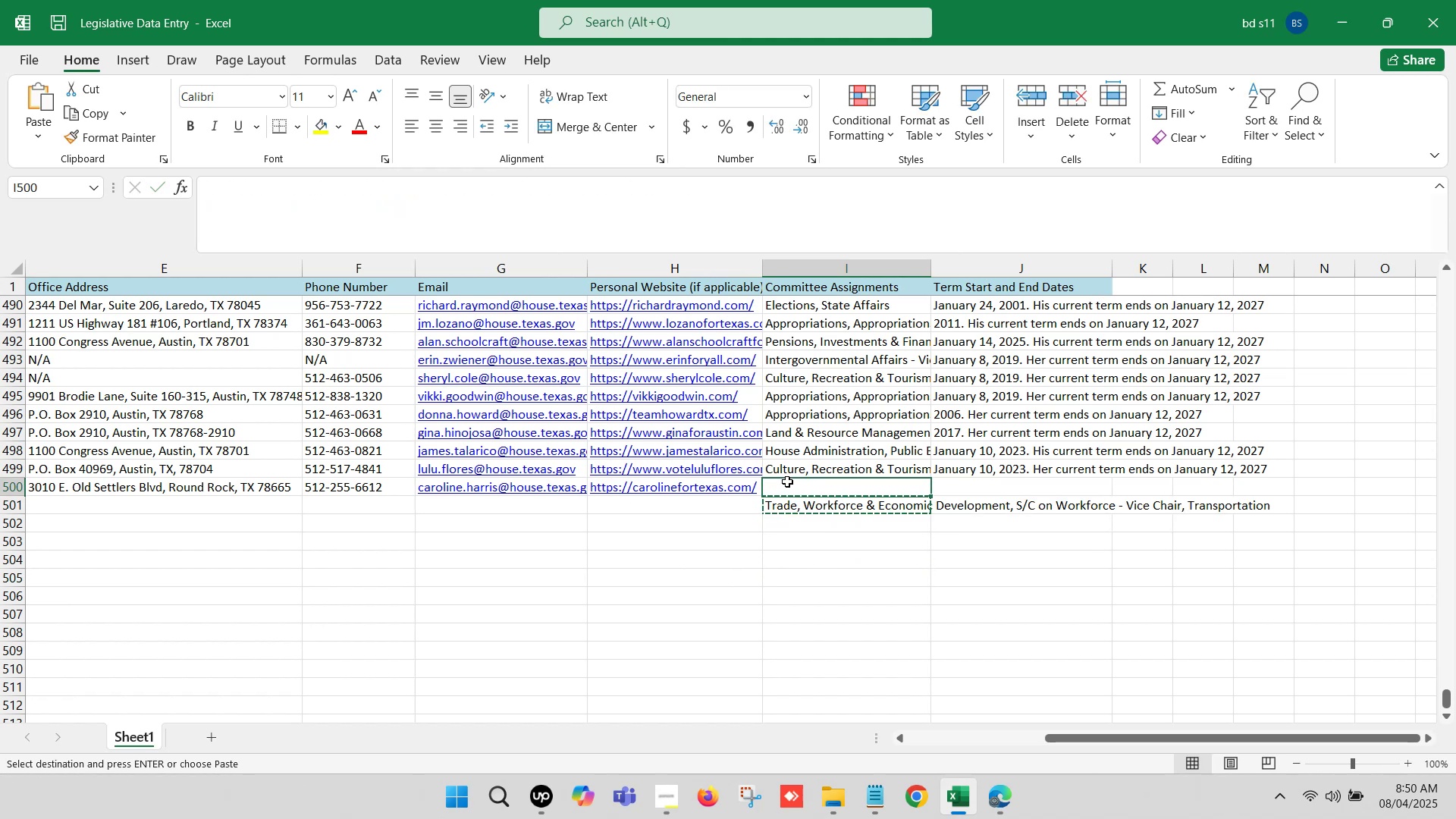 
left_click([787, 482])
 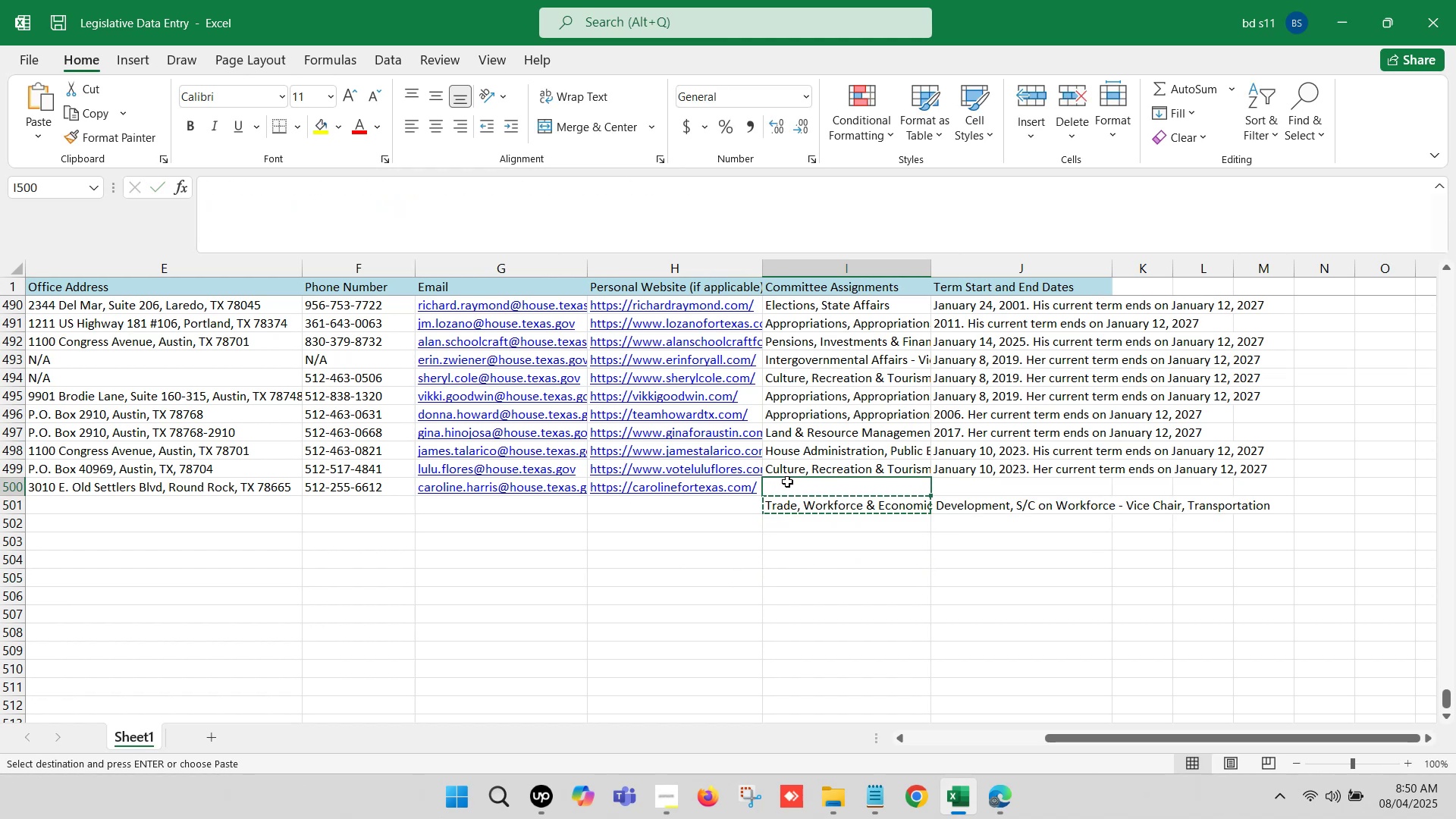 
key(Control+V)
 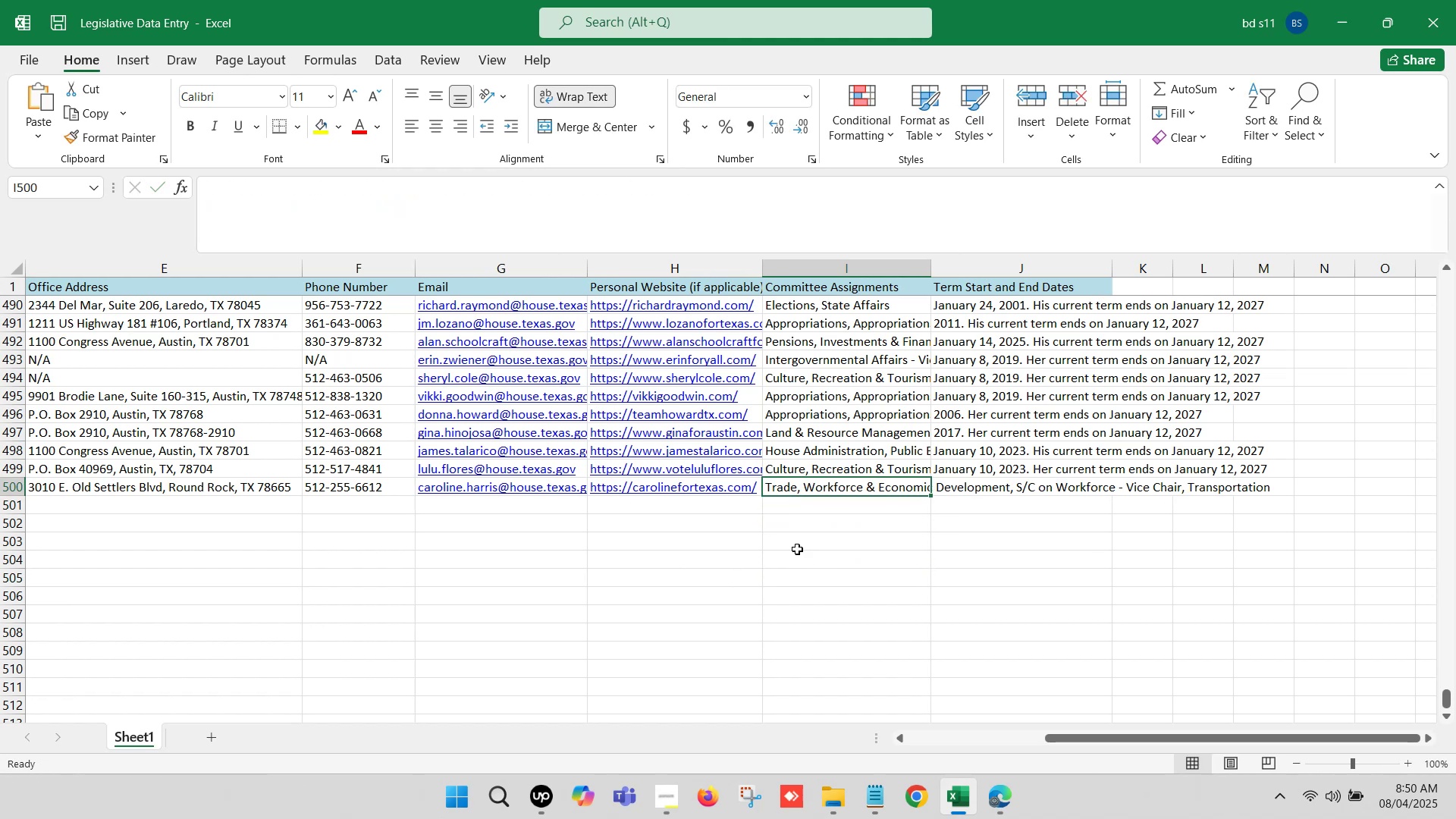 
left_click_drag(start_coordinate=[784, 570], to_coordinate=[795, 570])
 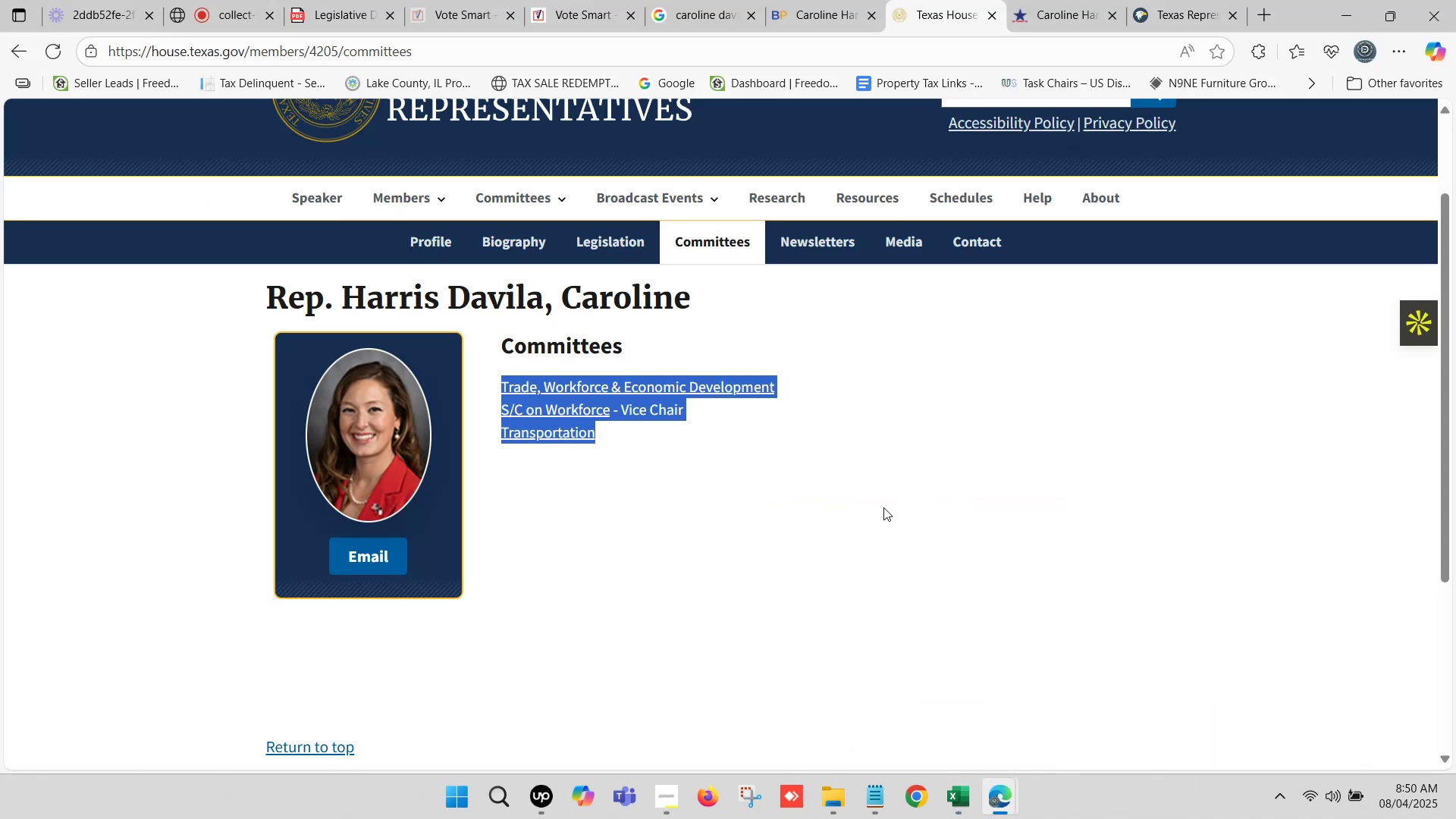 
left_click([1174, 0])
 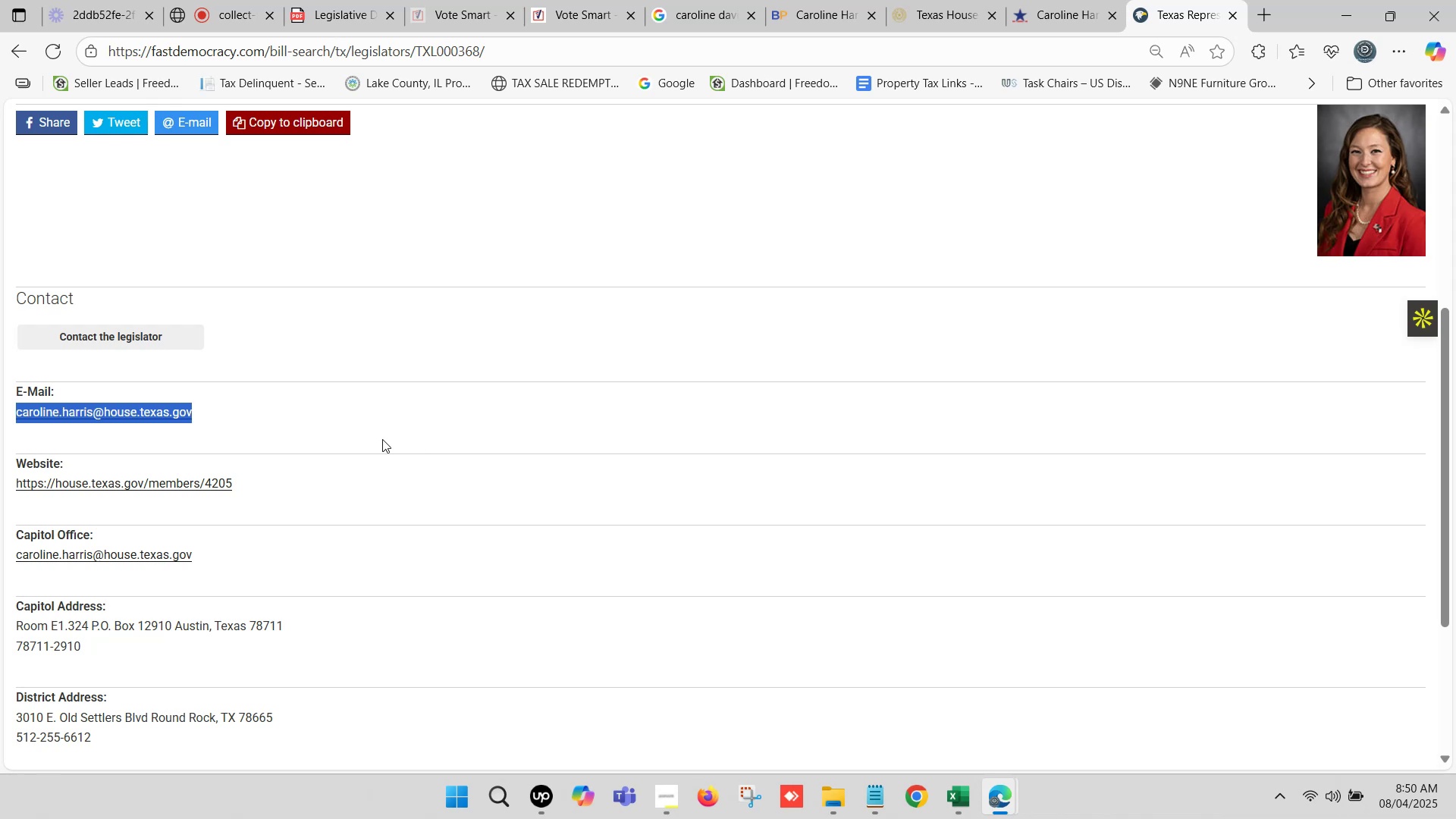 
scroll: coordinate [278, 473], scroll_direction: down, amount: 1.0
 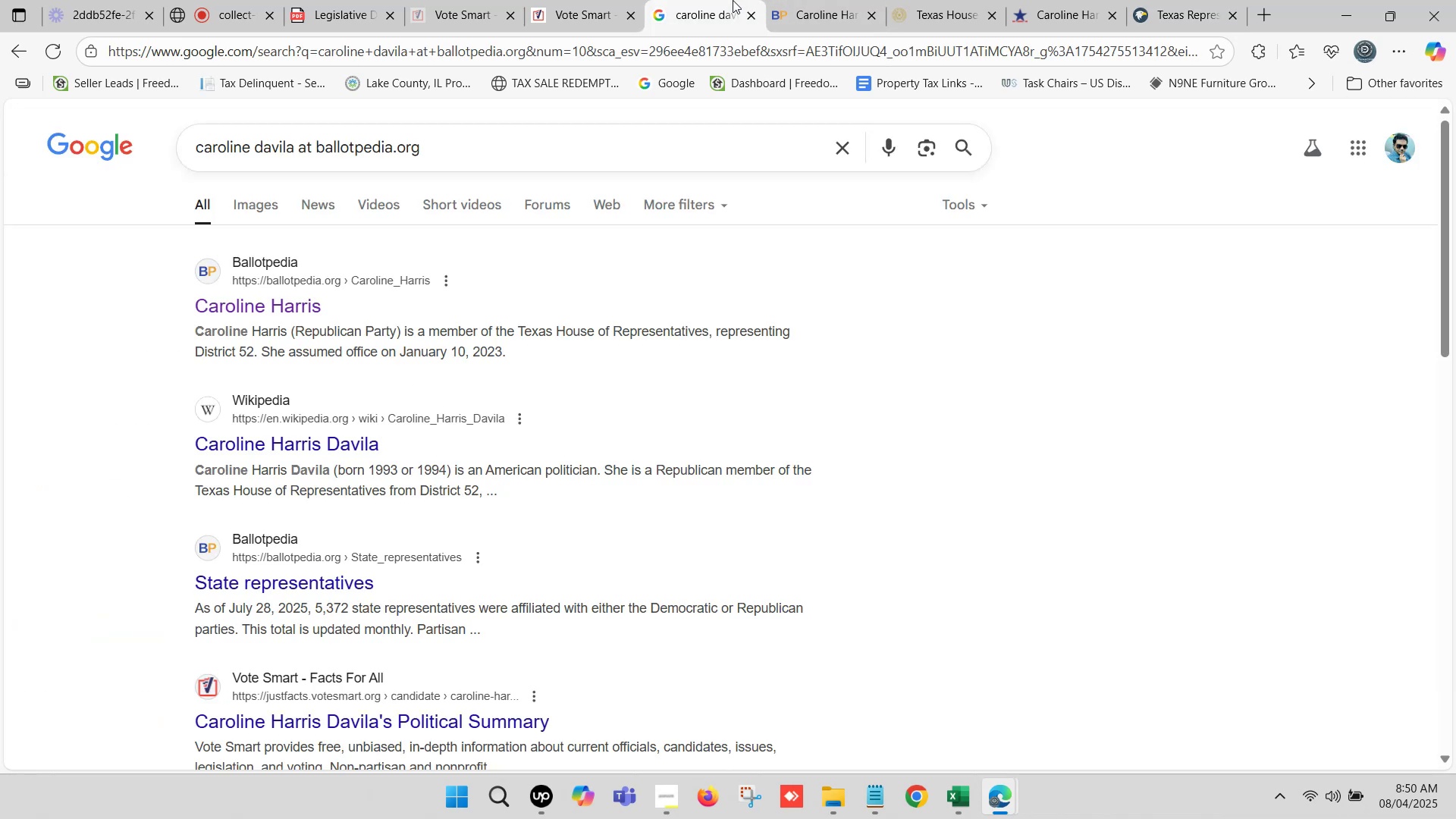 
left_click([629, 0])
 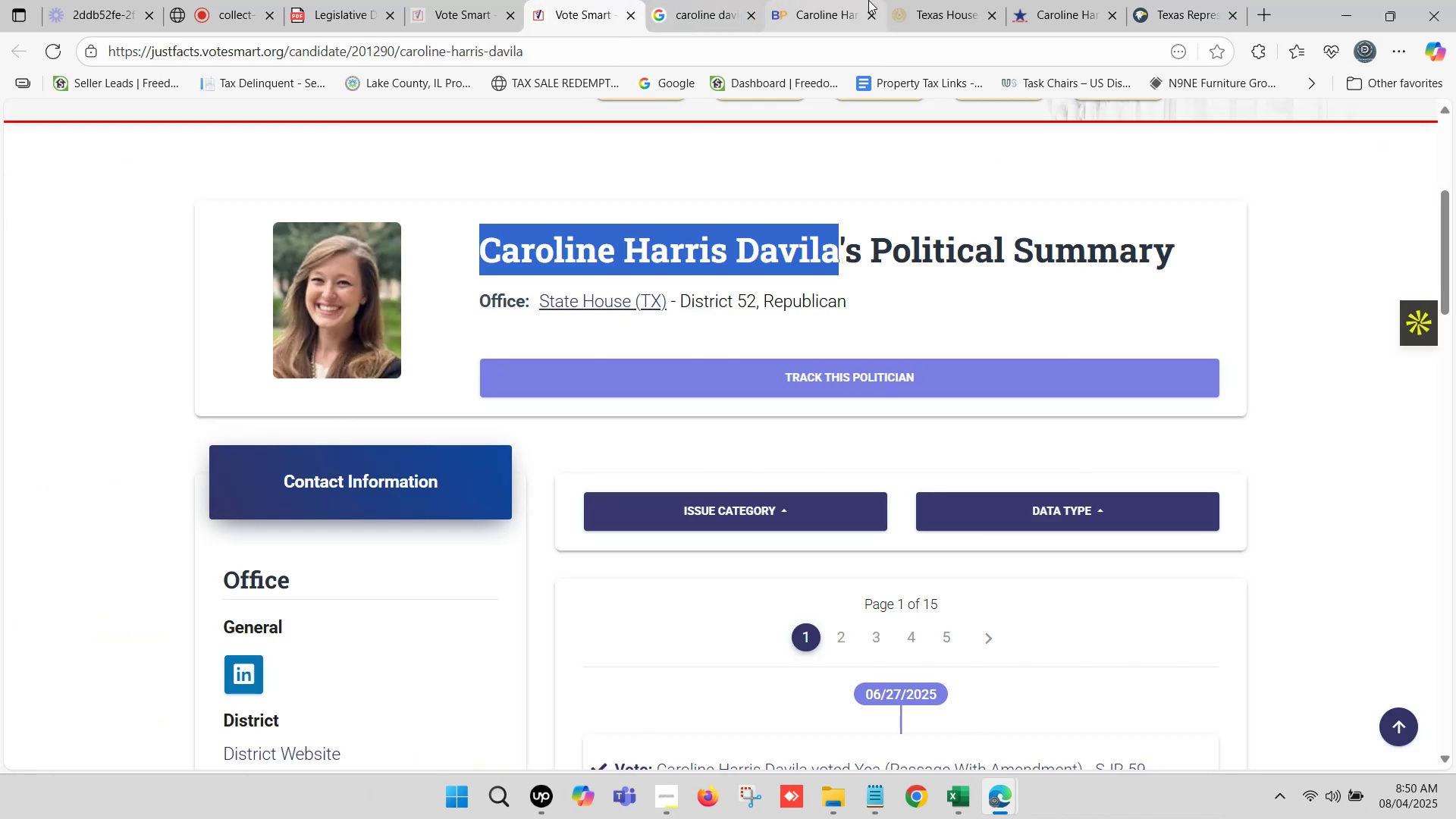 
left_click([836, 0])
 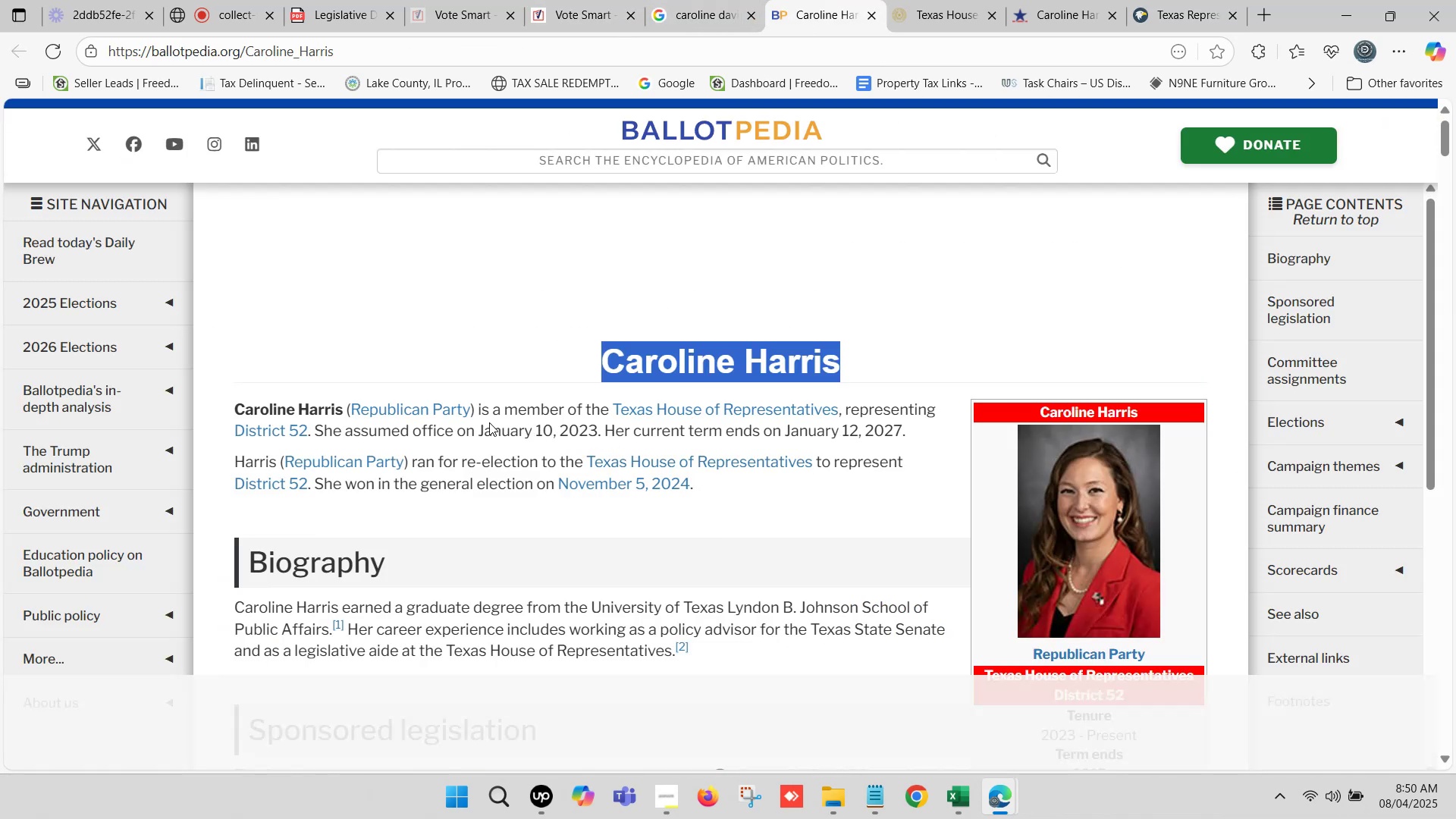 
left_click_drag(start_coordinate=[478, 429], to_coordinate=[901, 424])
 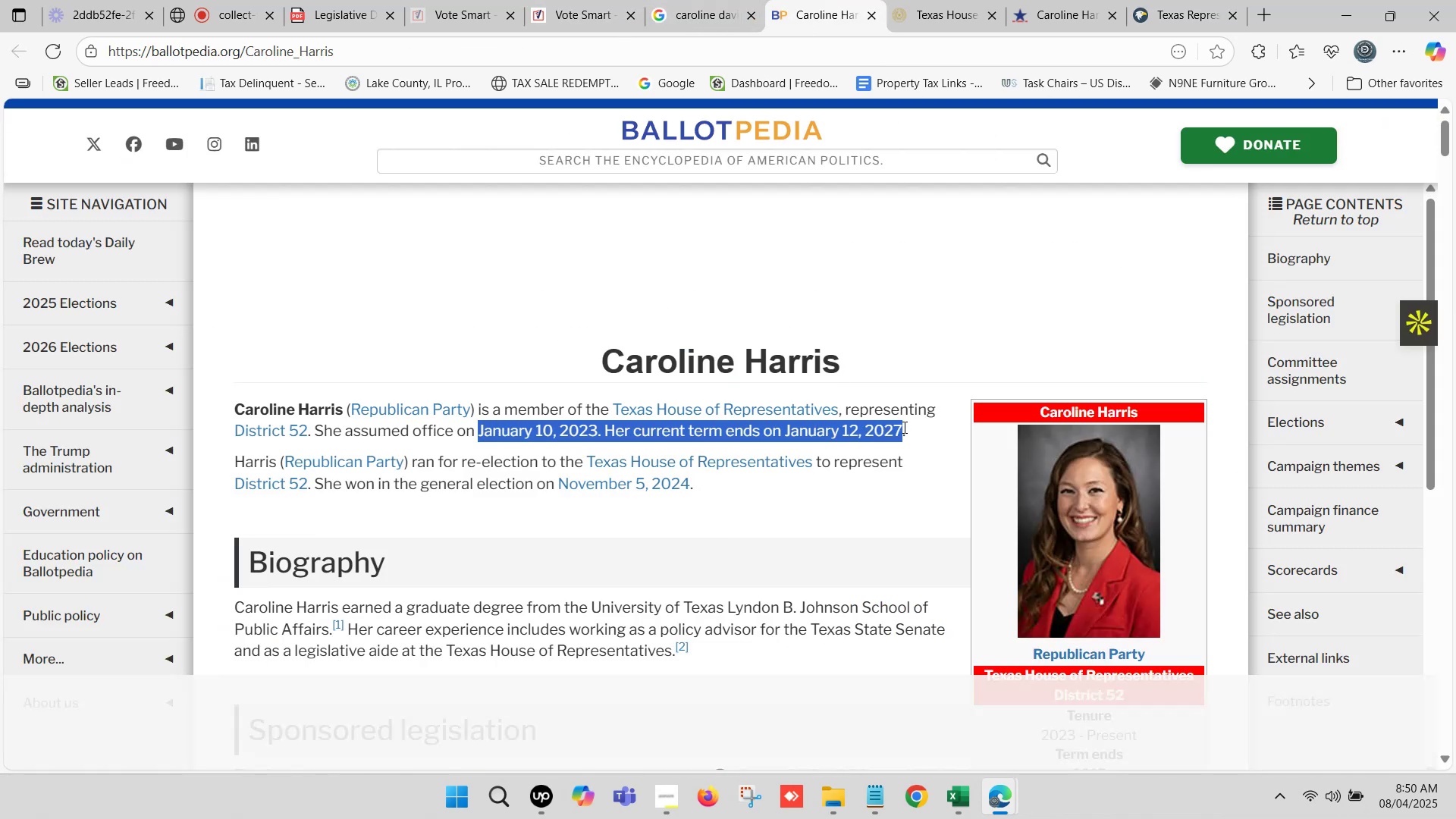 
key(Control+C)
 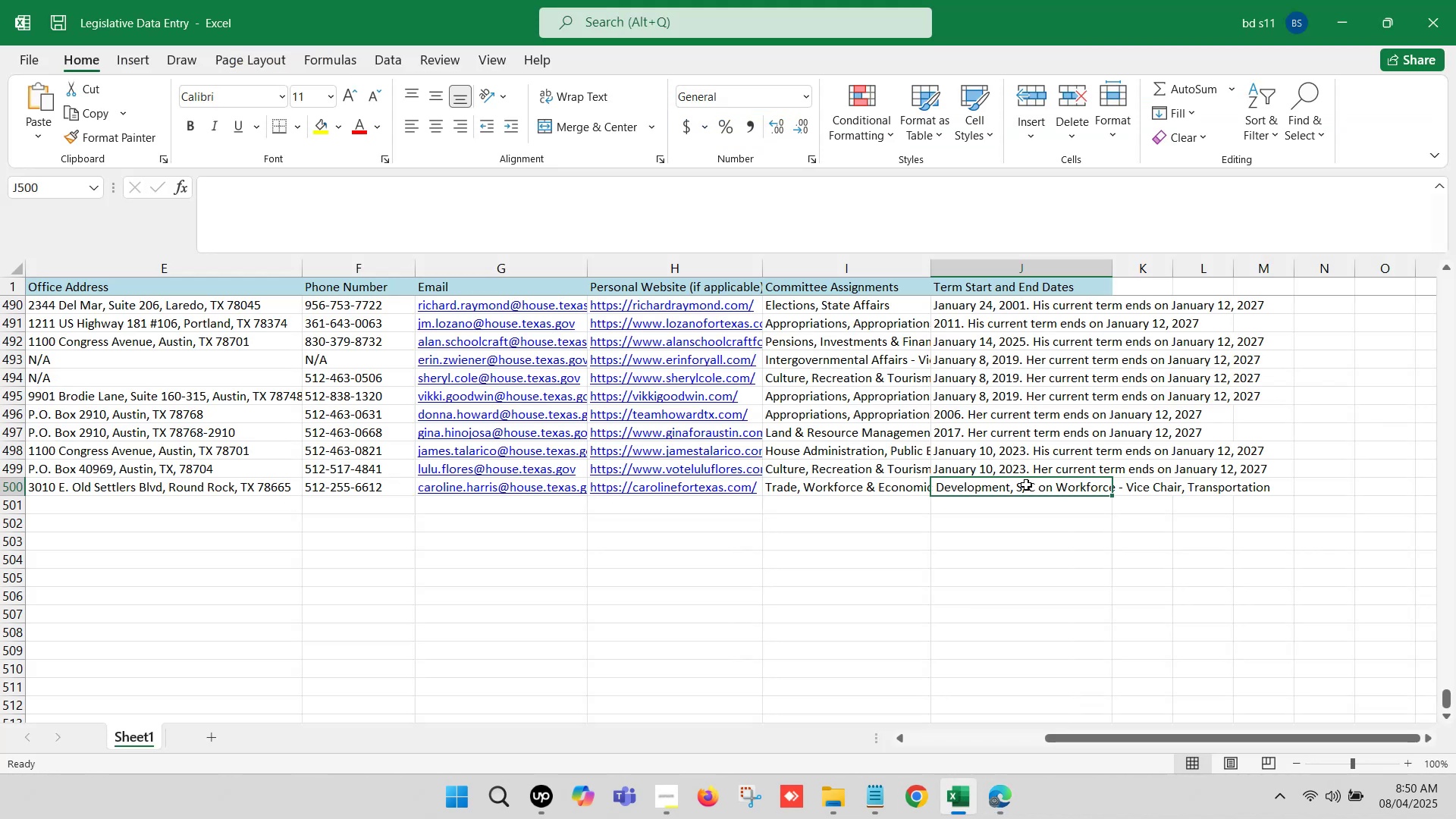 
double_click([1026, 485])
 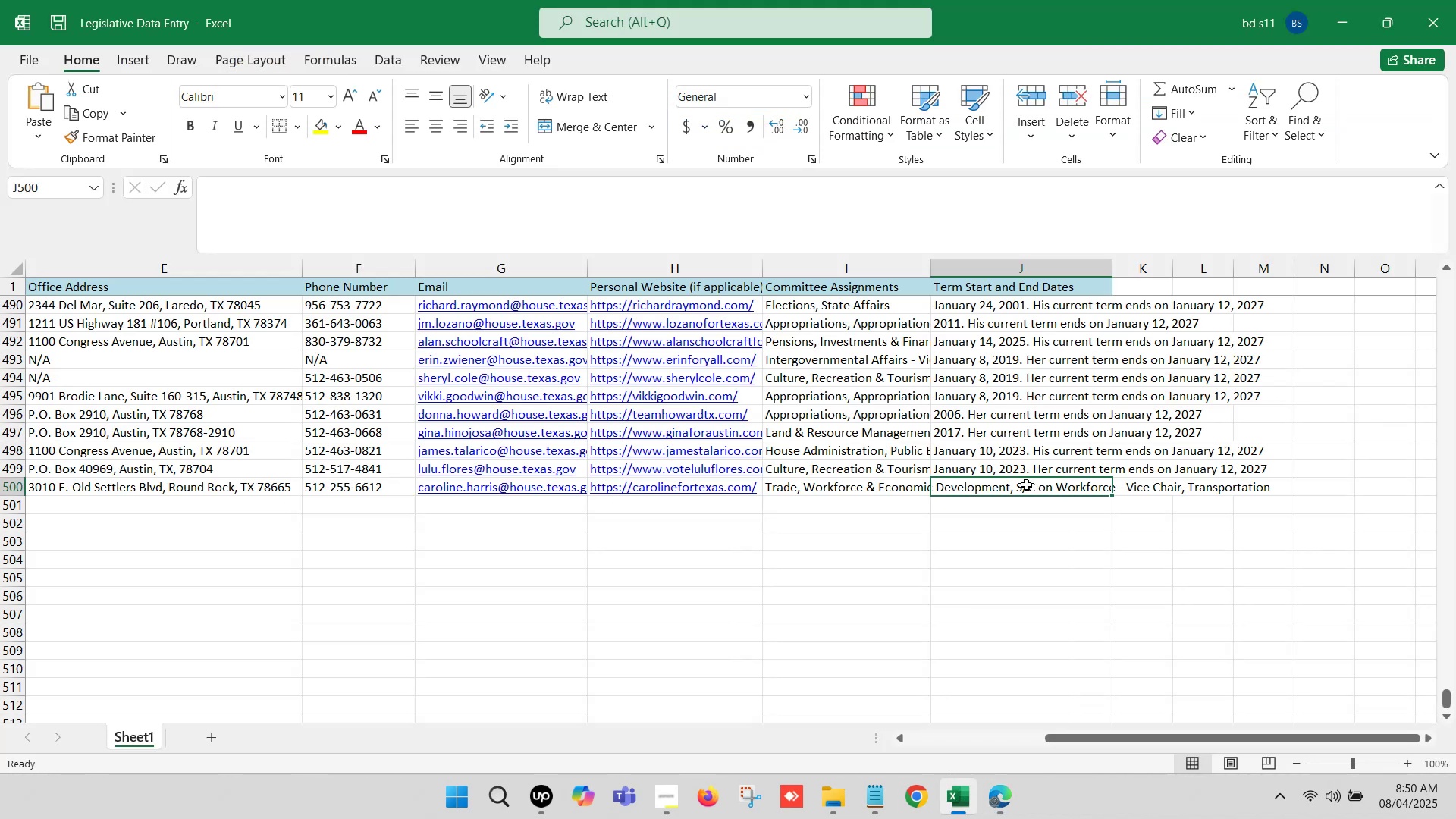 
key(Control+ControlLeft)
 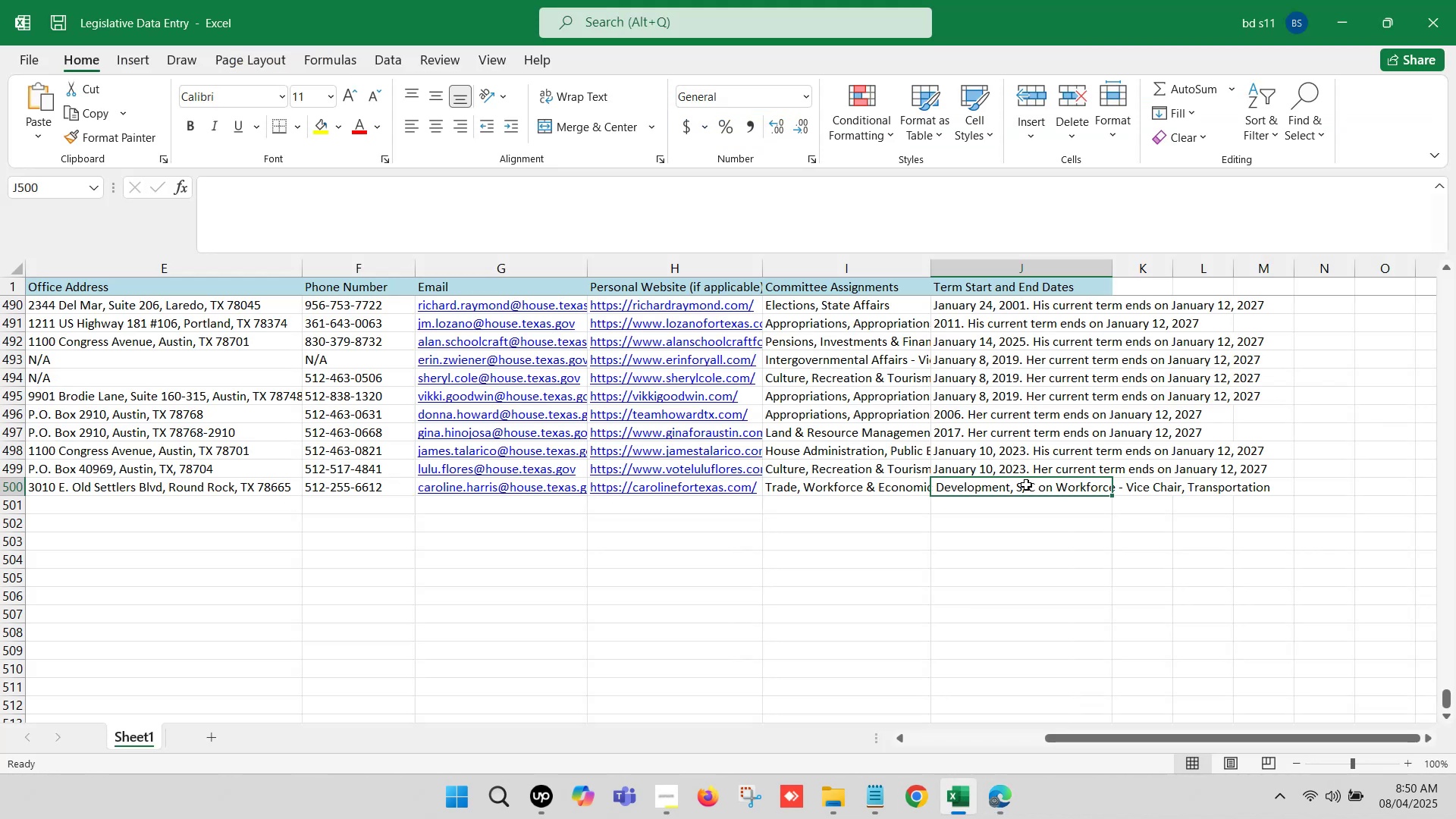 
key(Control+V)
 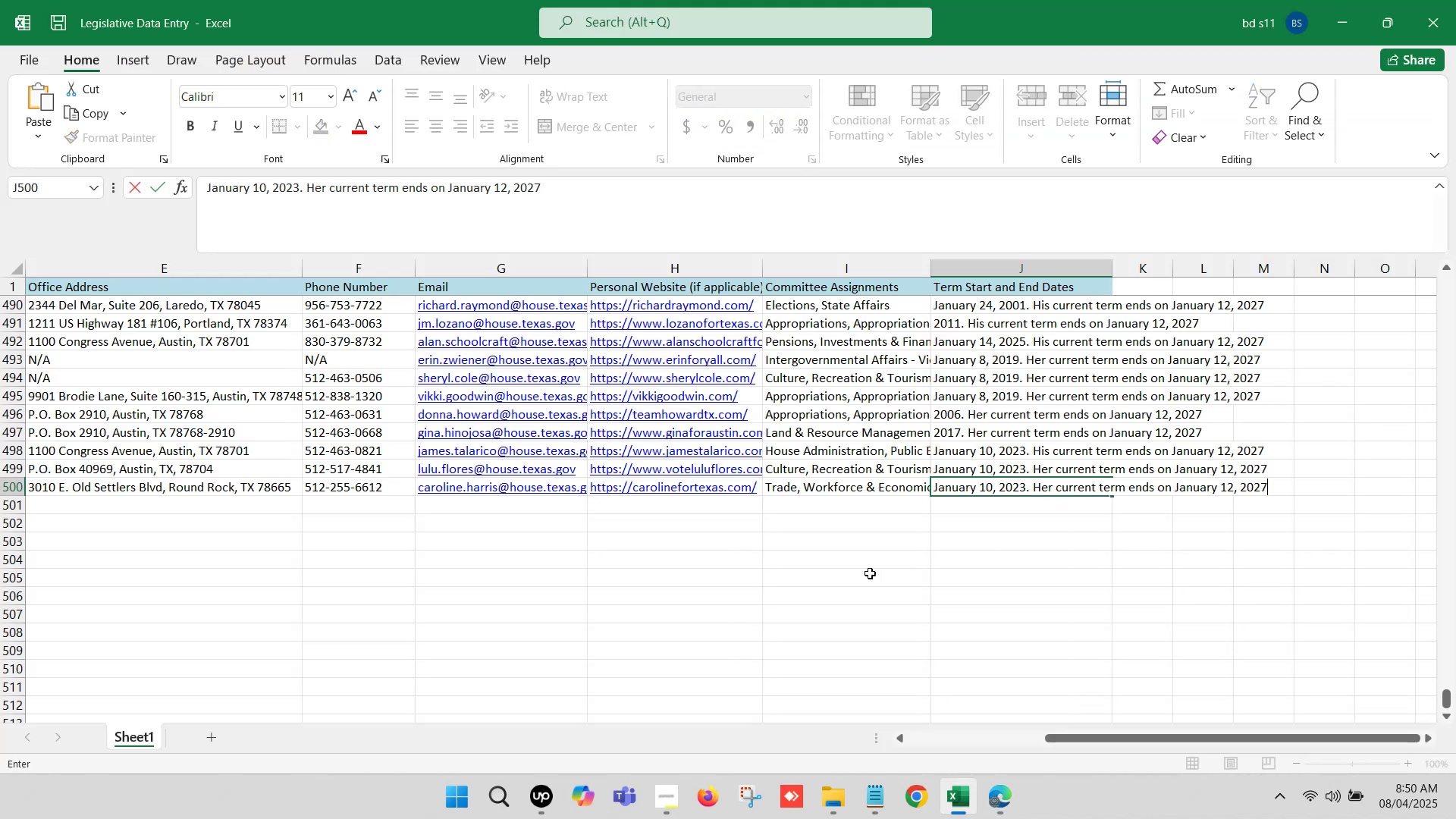 
left_click([858, 582])
 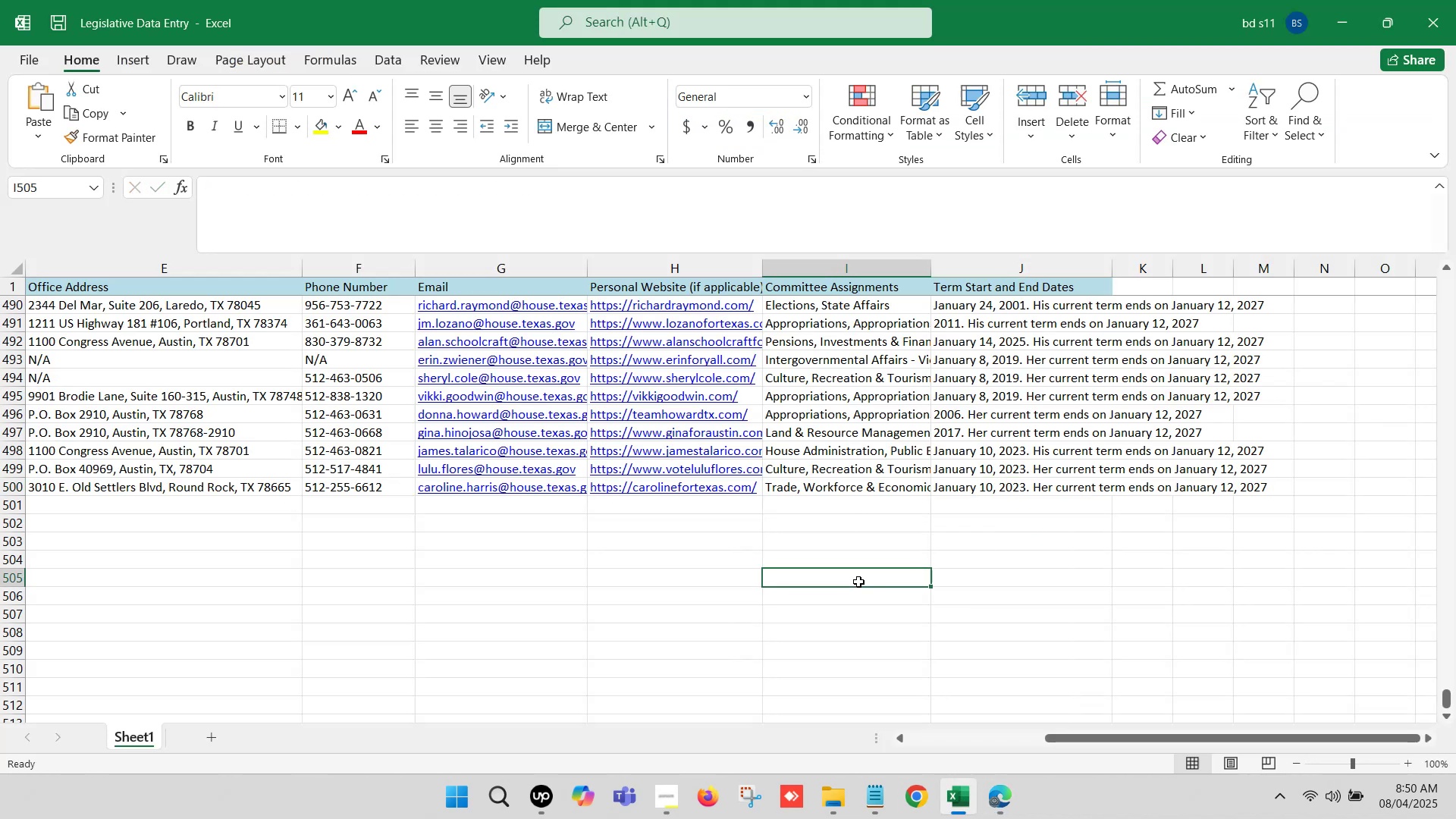 
key(Control+S)
 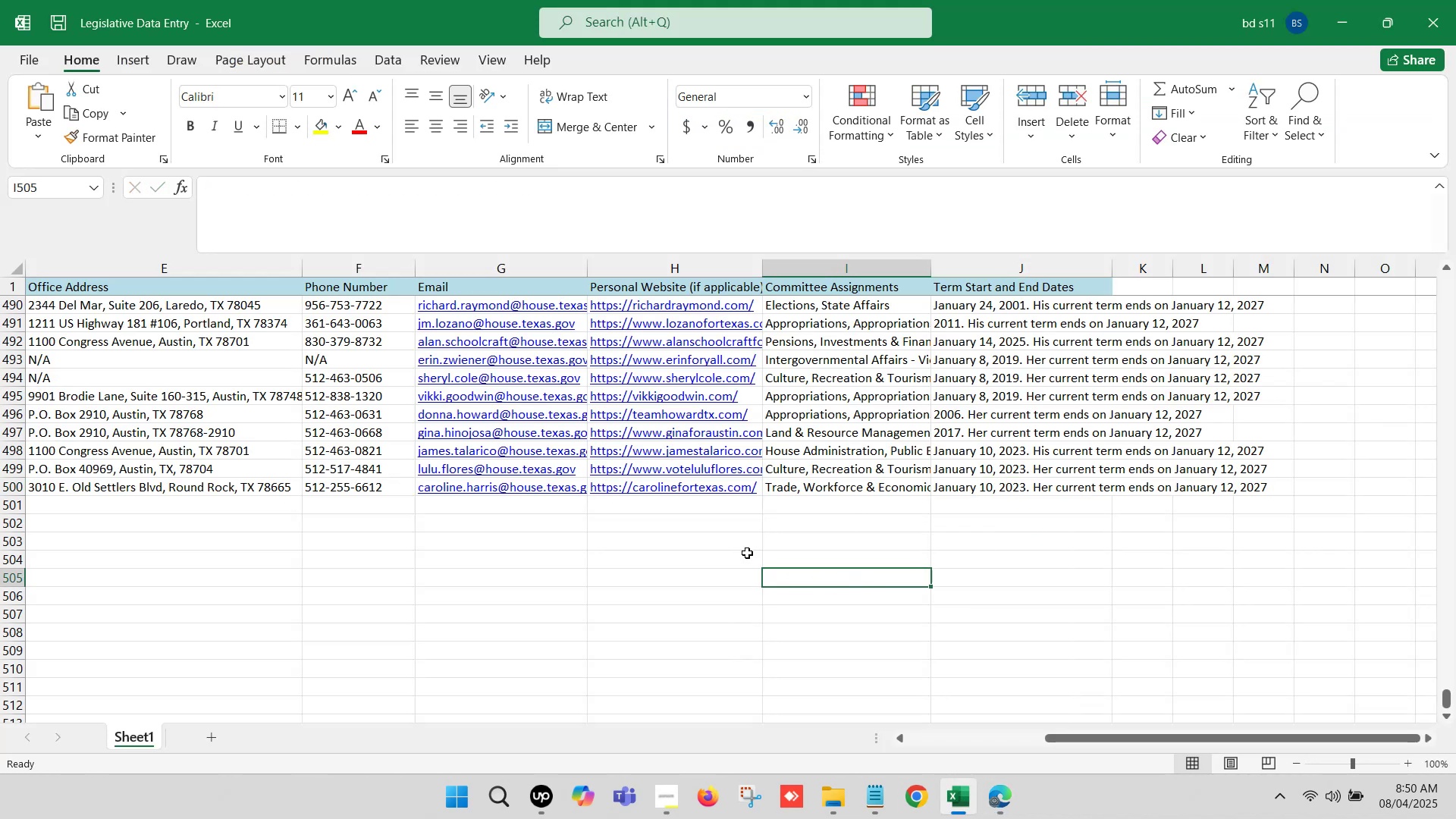 
left_click([703, 535])
 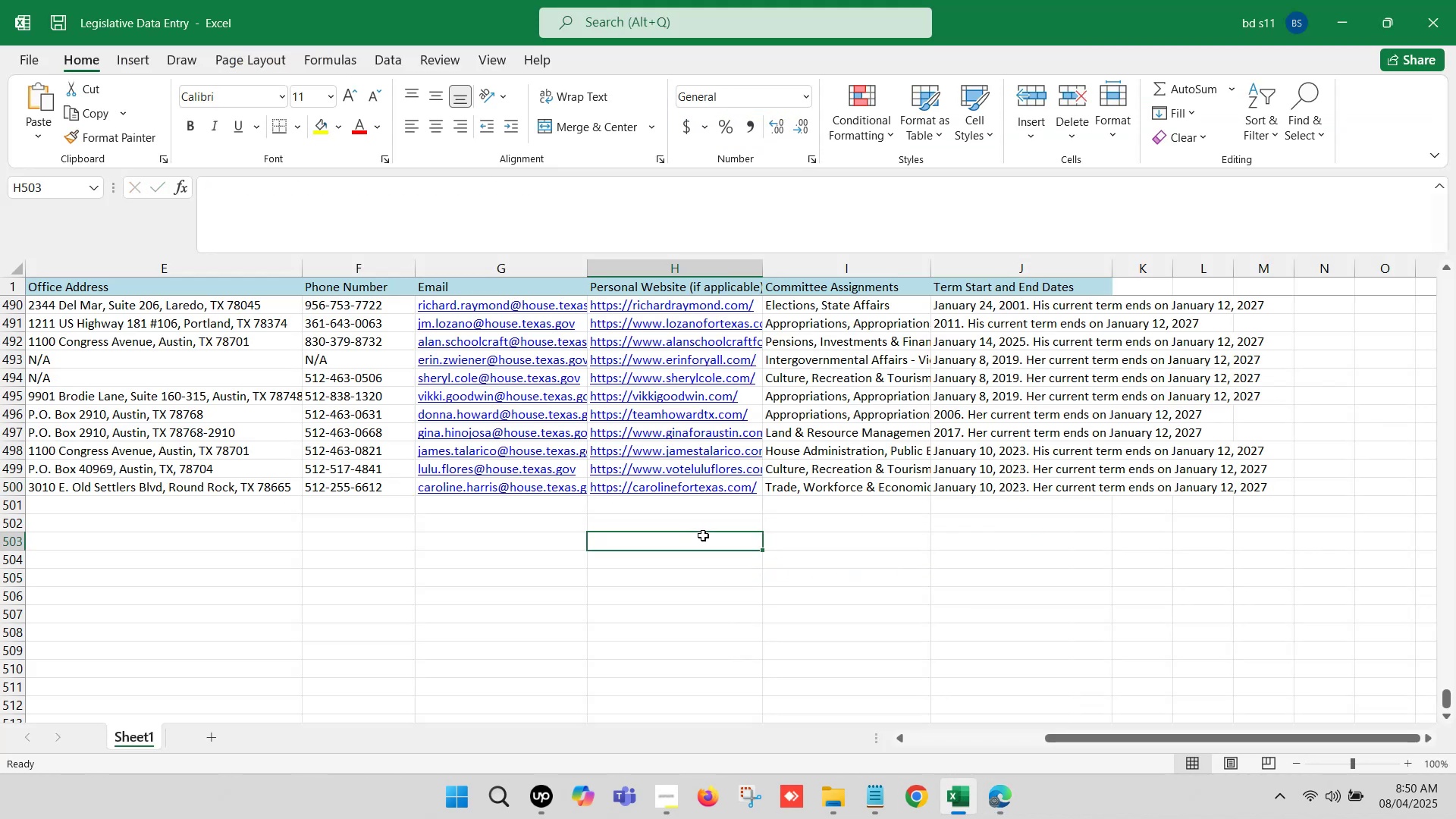 
hold_key(key=ArrowLeft, duration=1.23)
 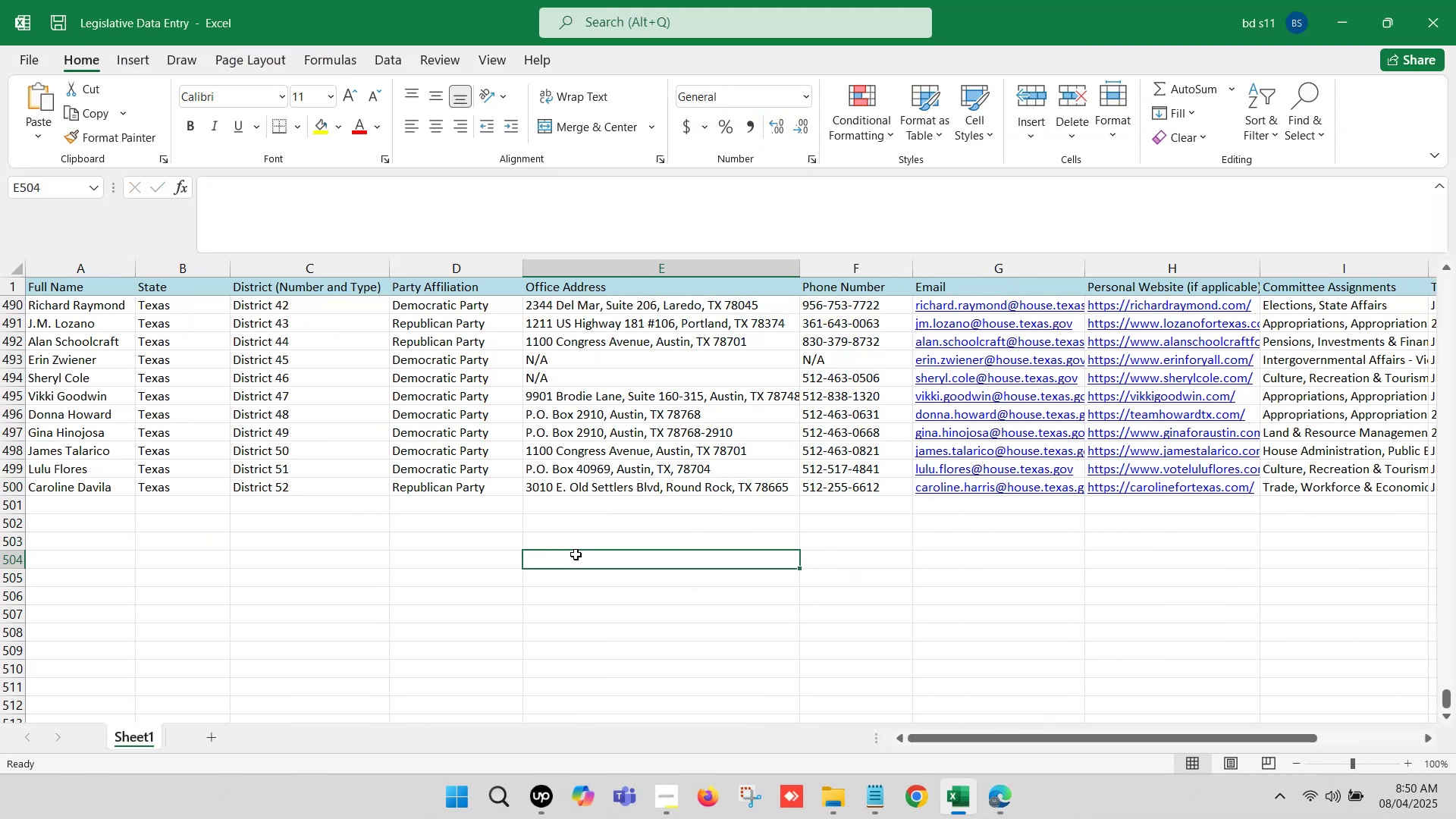 
key(Control+S)
 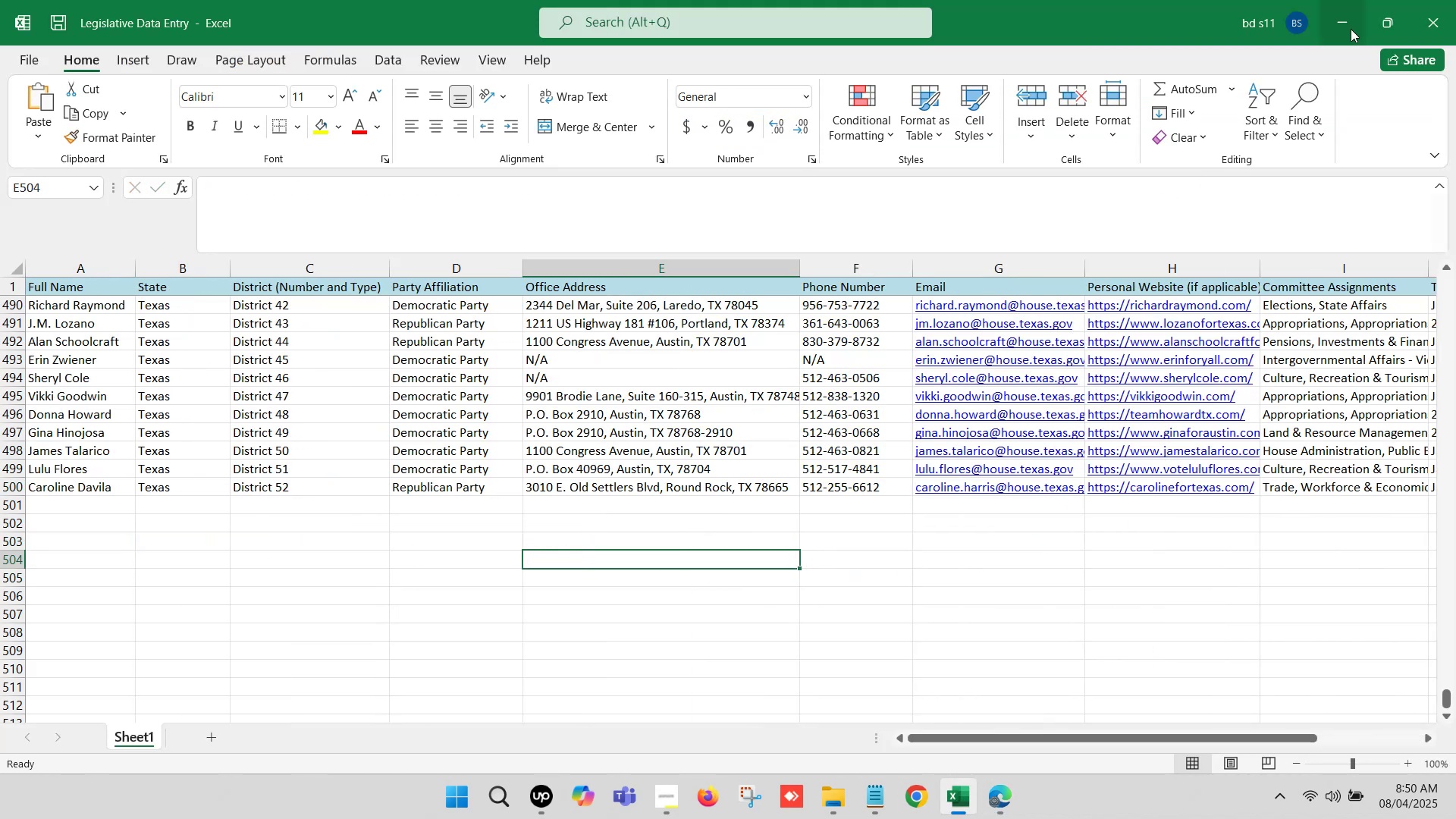 
left_click([1341, 19])
 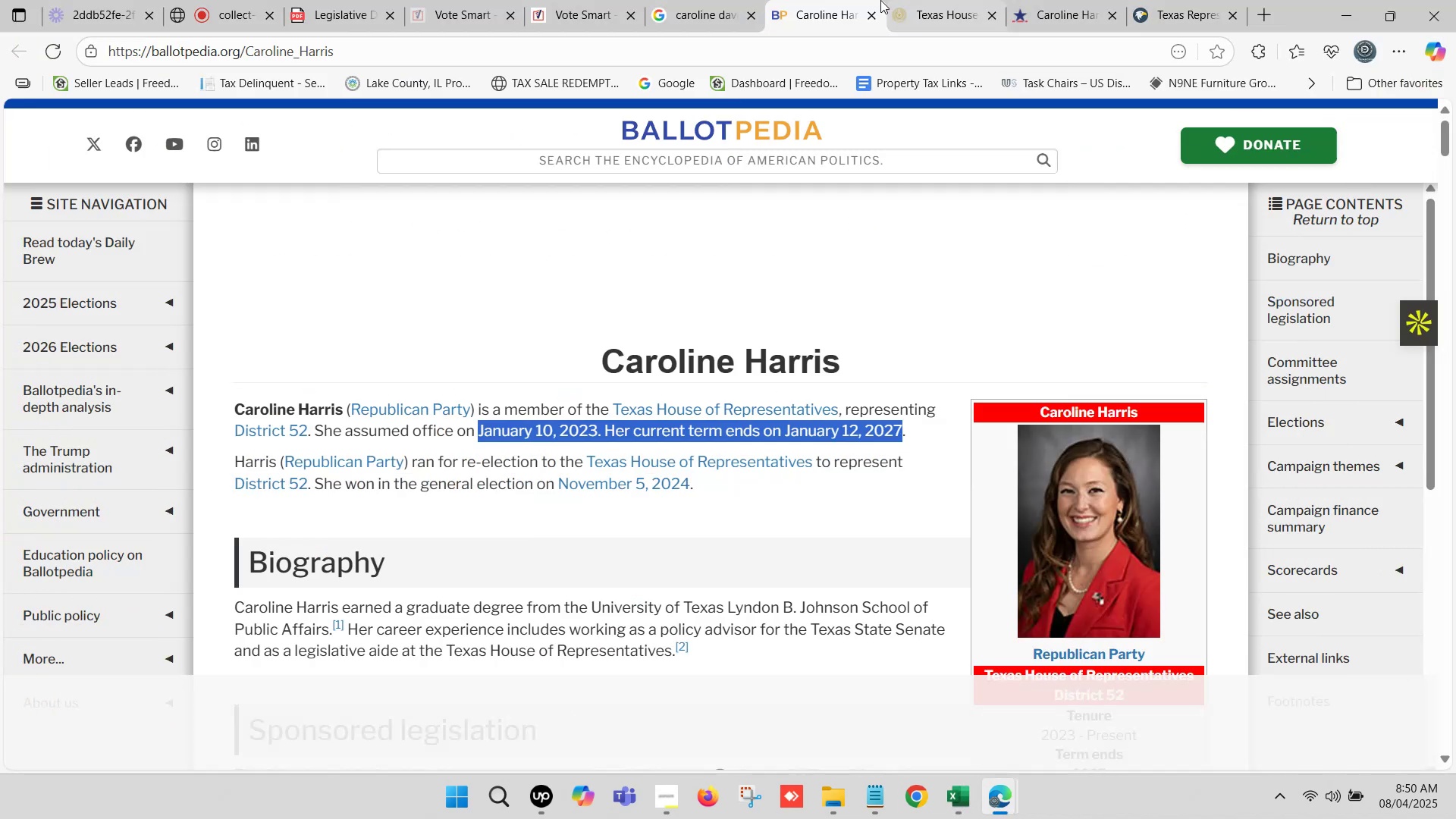 
left_click([851, 0])
 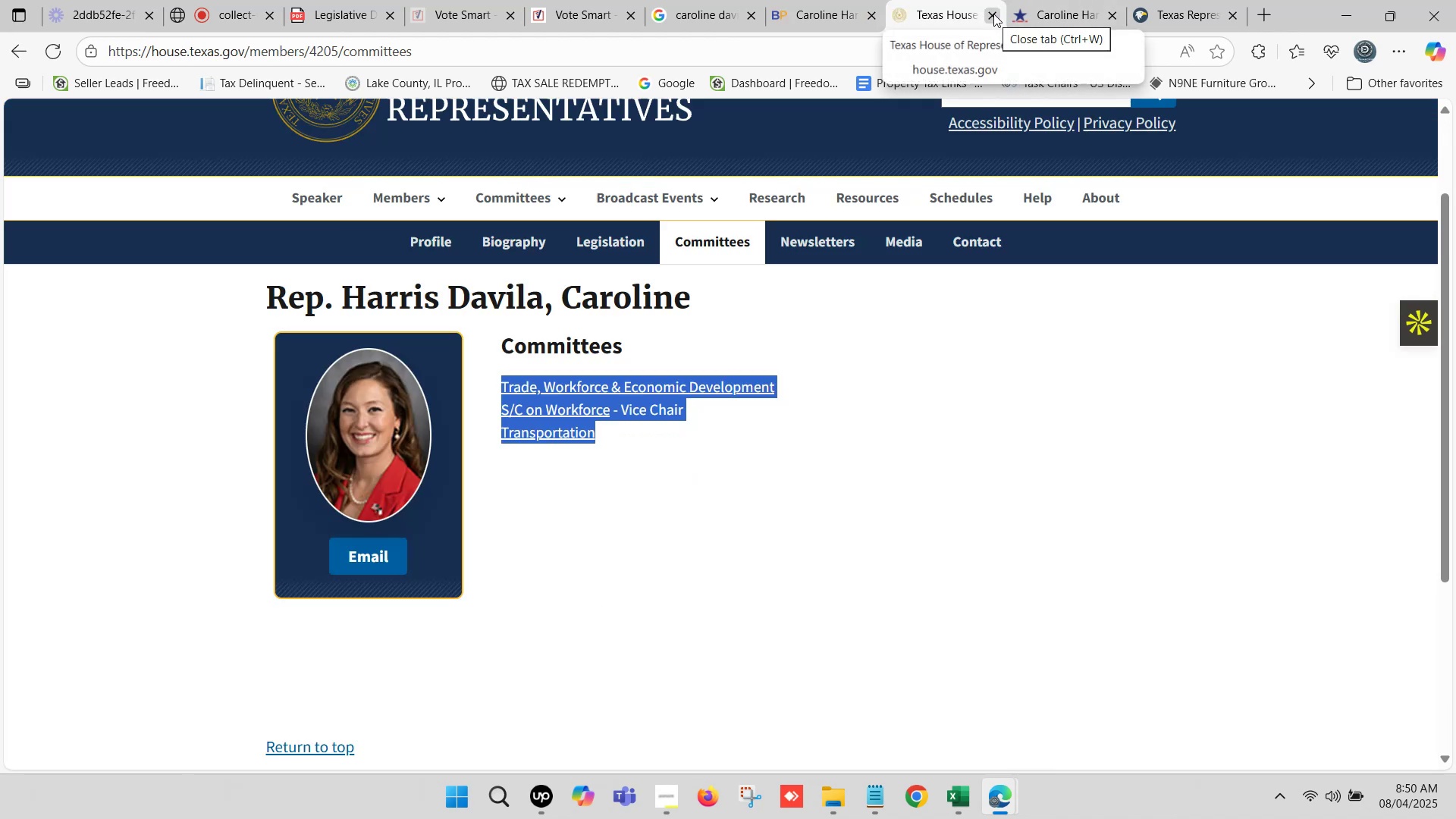 
left_click([993, 14])
 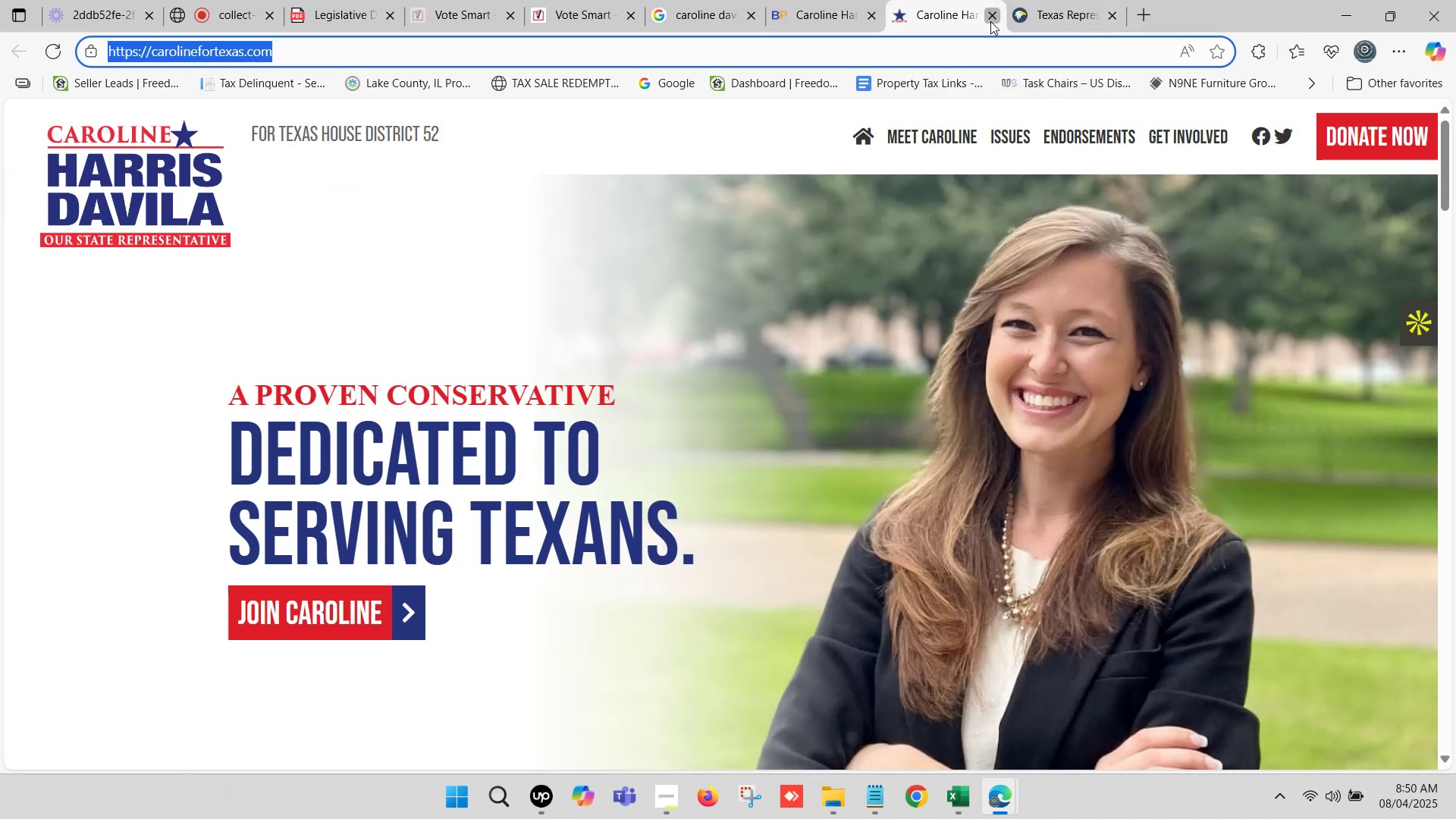 
double_click([983, 0])
 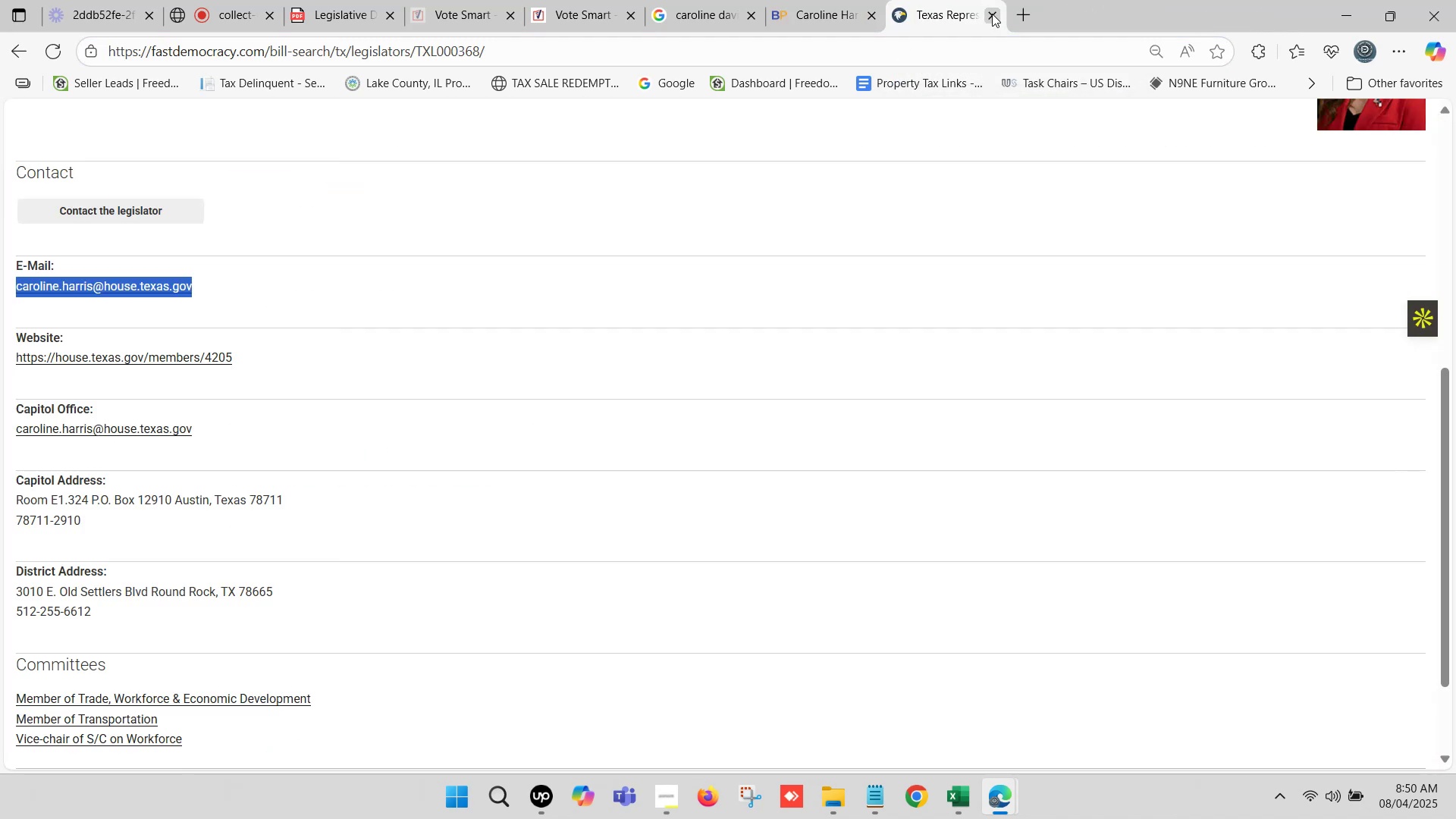 
left_click([992, 14])
 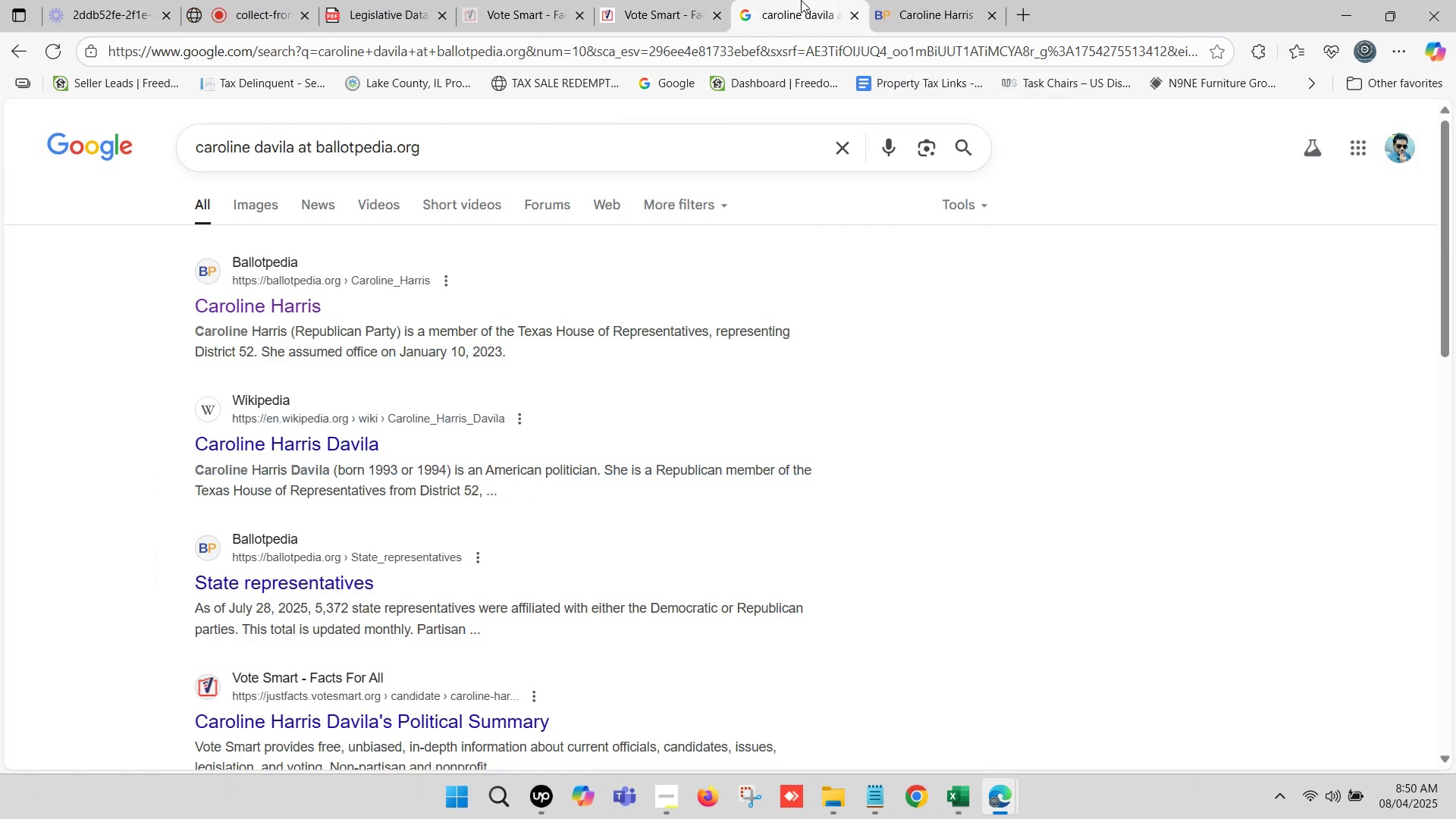 
left_click_drag(start_coordinate=[821, 1], to_coordinate=[947, 0])
 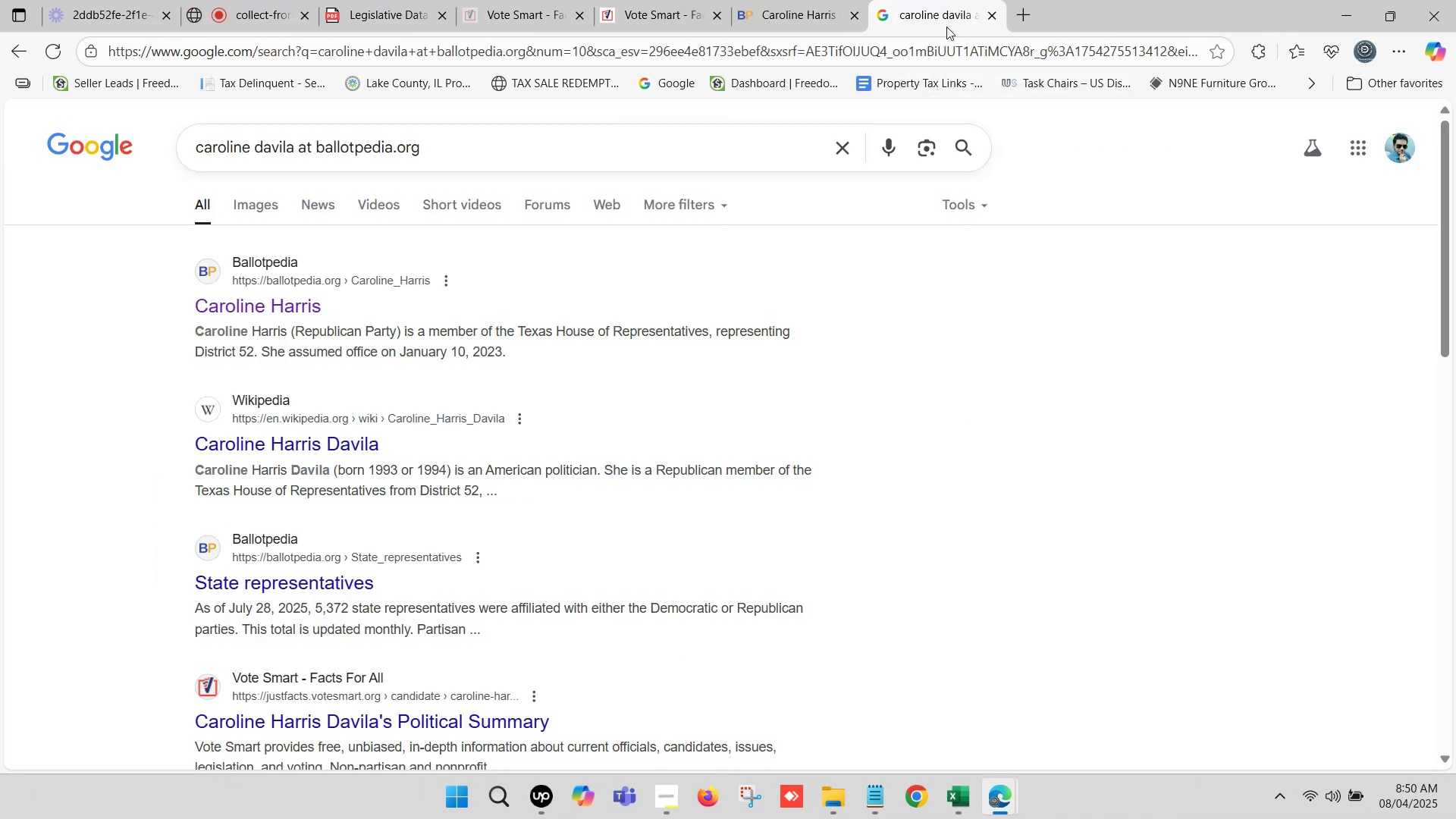 
left_click([839, 0])
 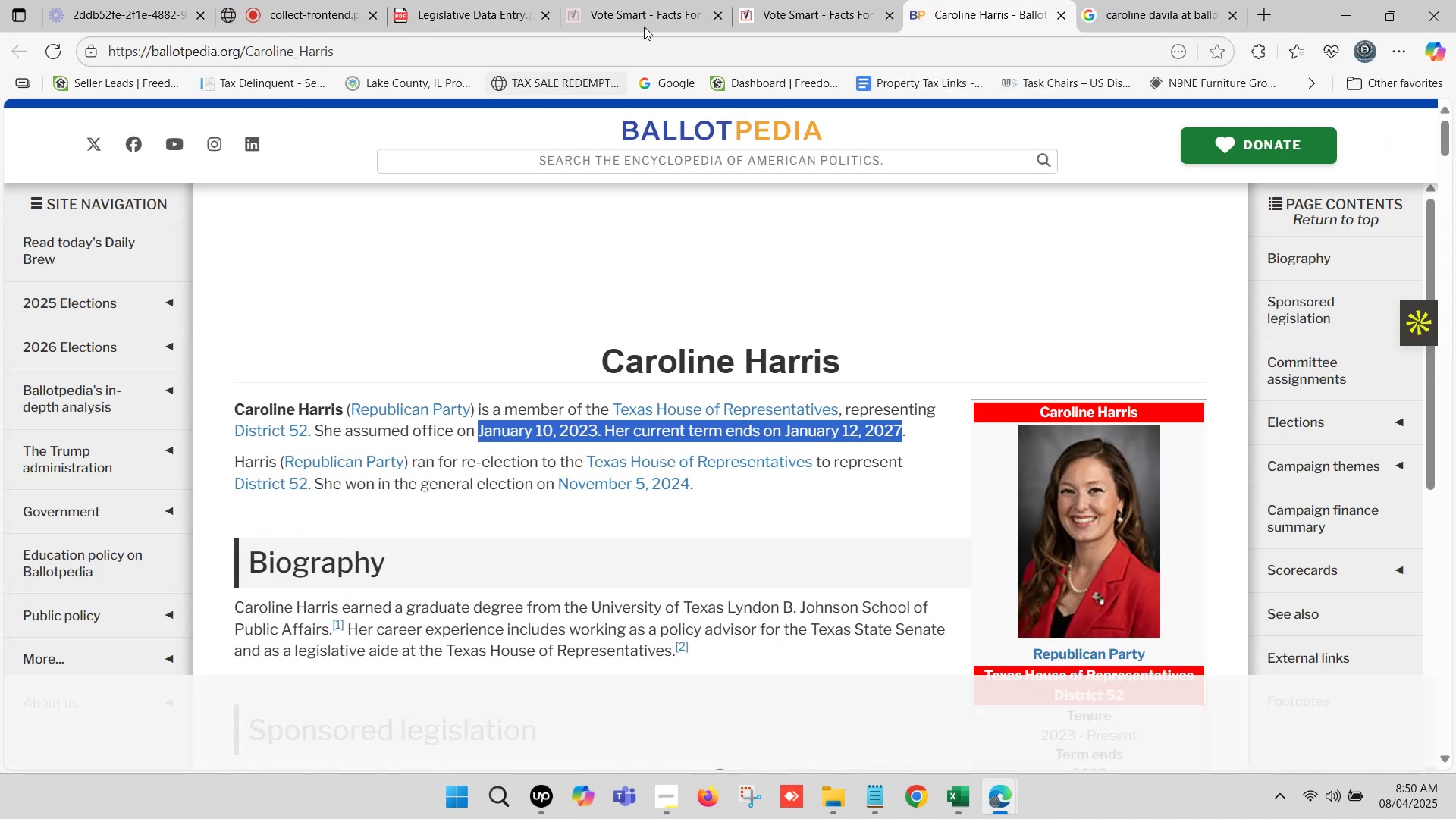 
left_click([860, 0])
 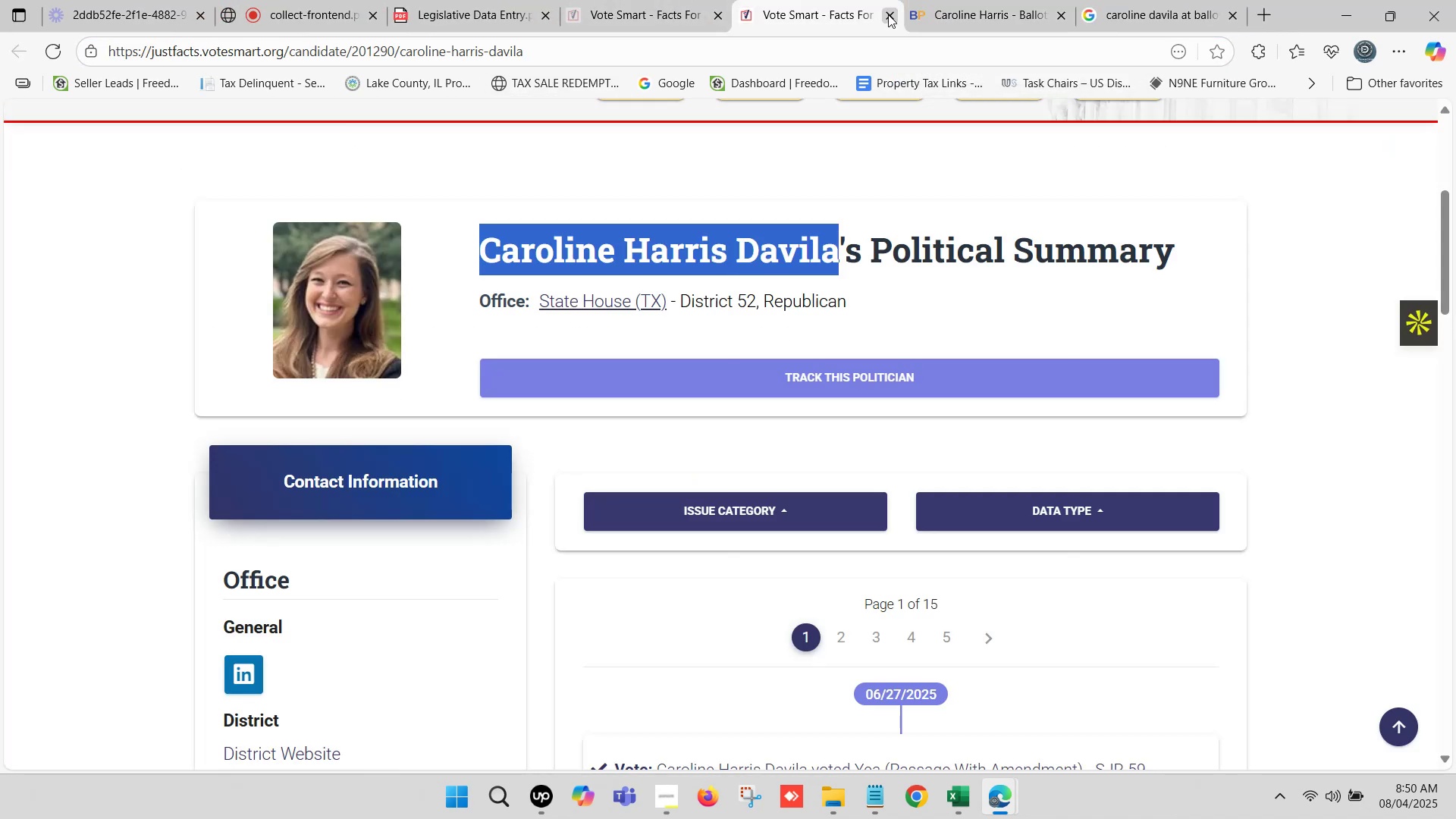 
left_click([888, 14])
 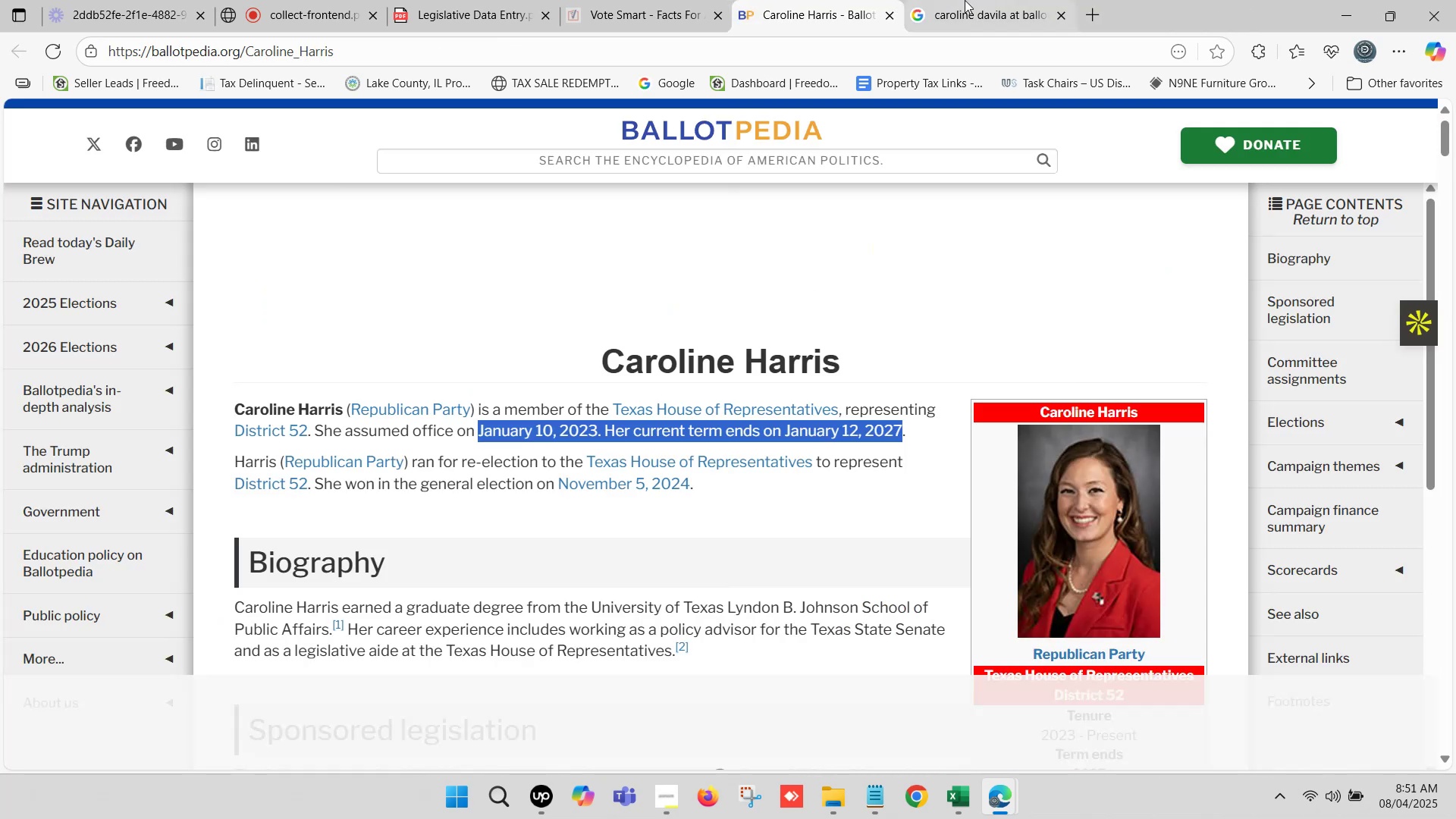 
left_click([987, 0])
 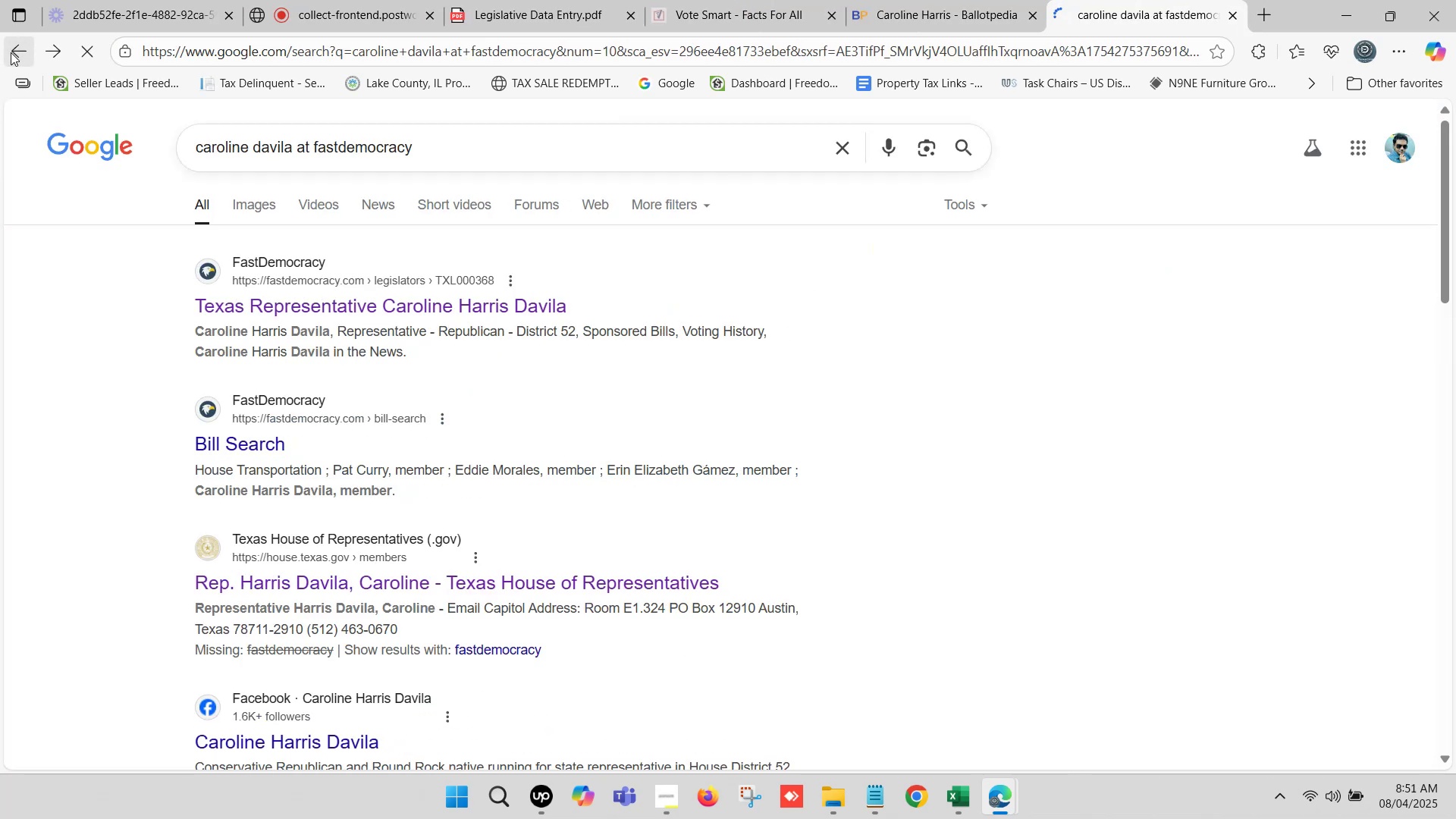 
left_click([699, 4])
 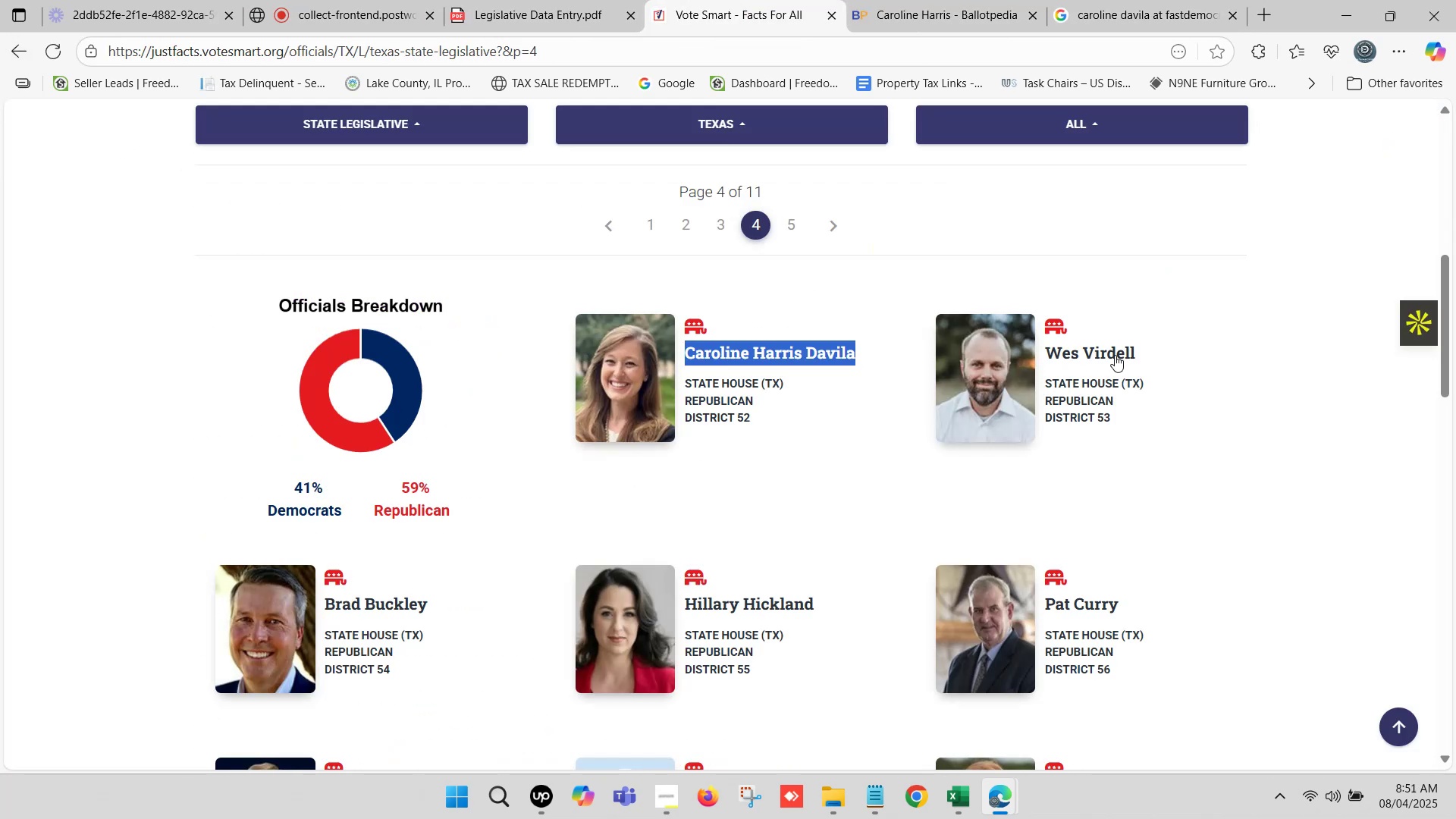 
left_click_drag(start_coordinate=[1146, 349], to_coordinate=[1046, 348])
 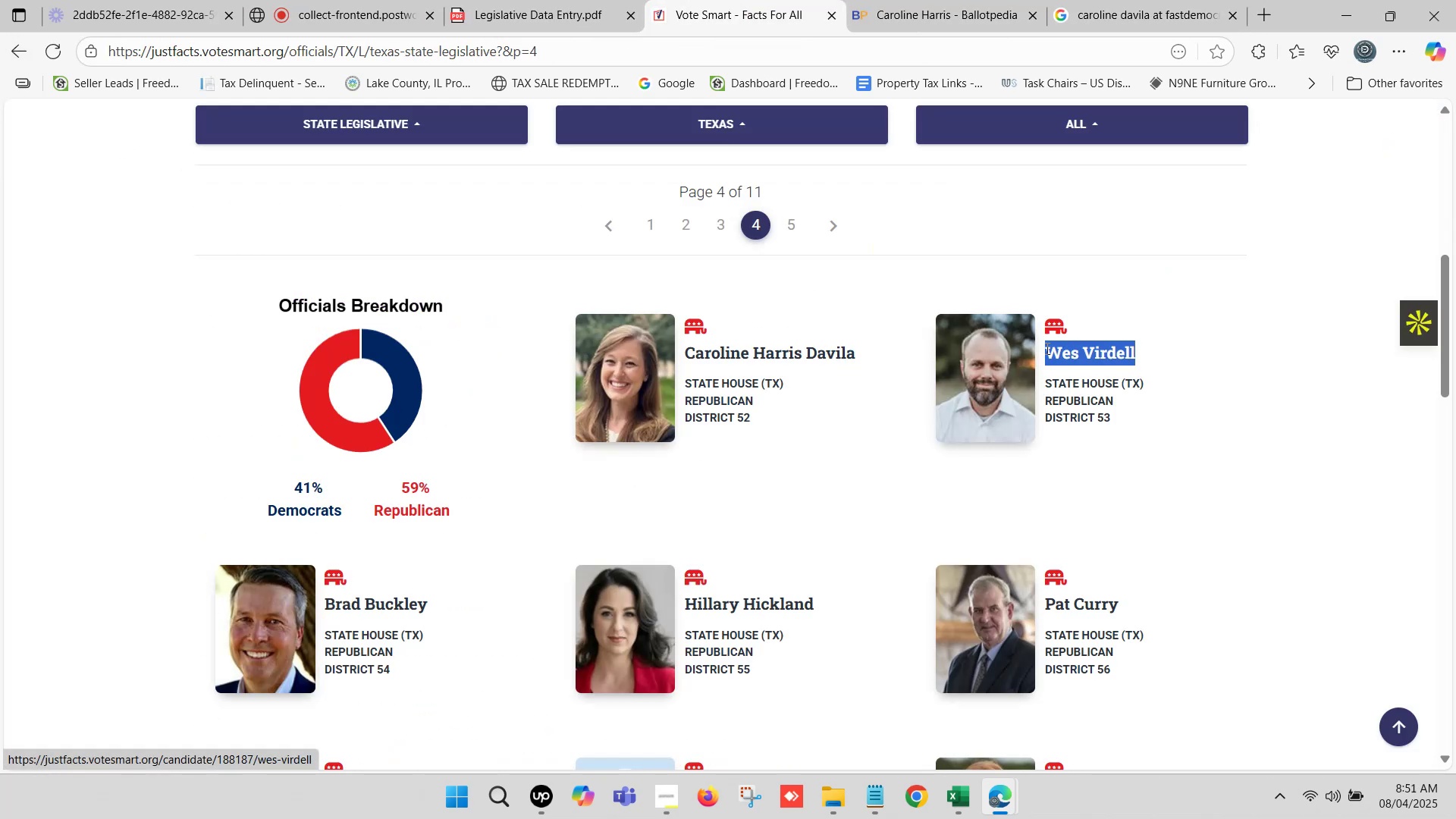 
key(Control+C)
 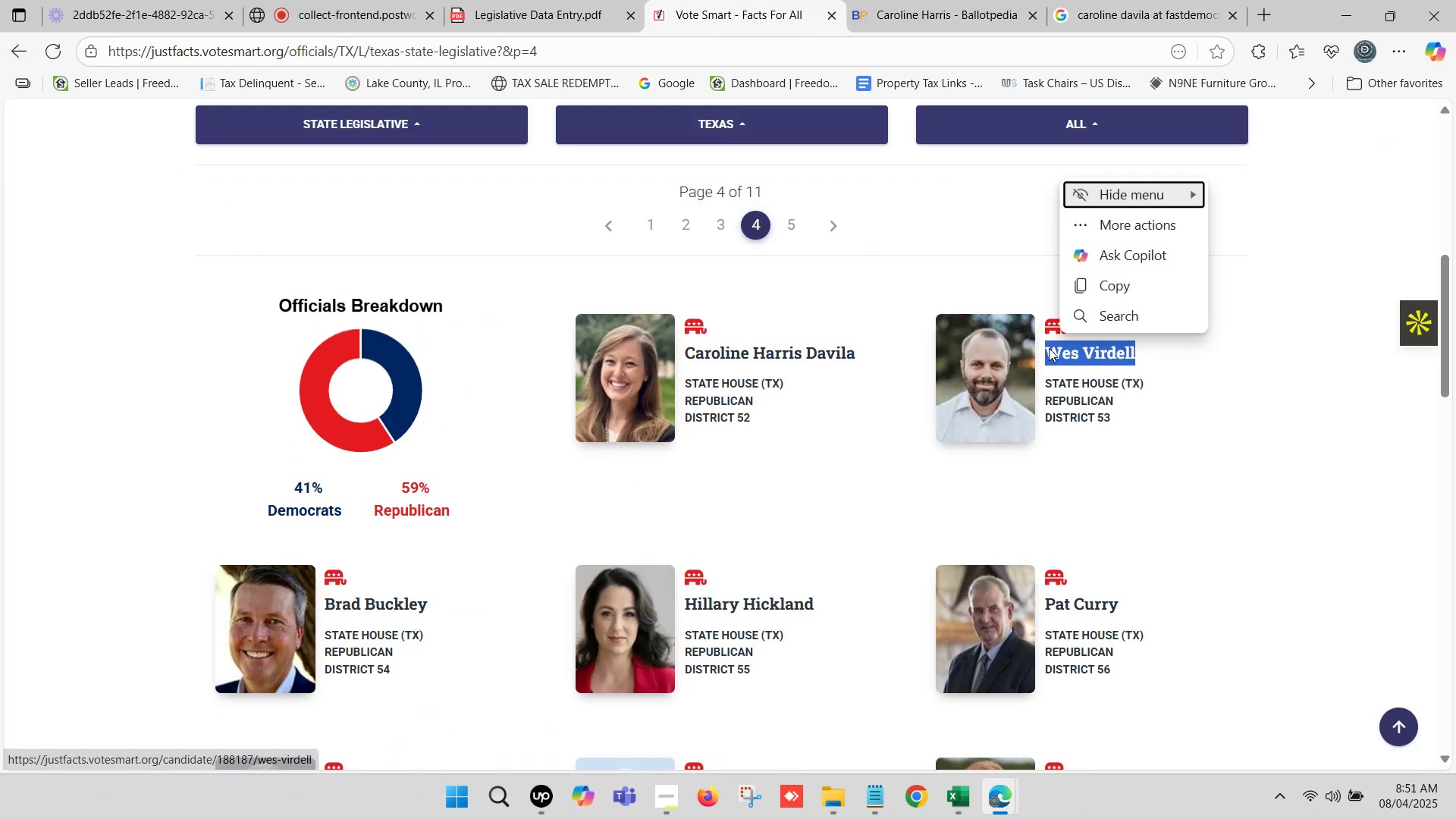 
key(Control+F)
 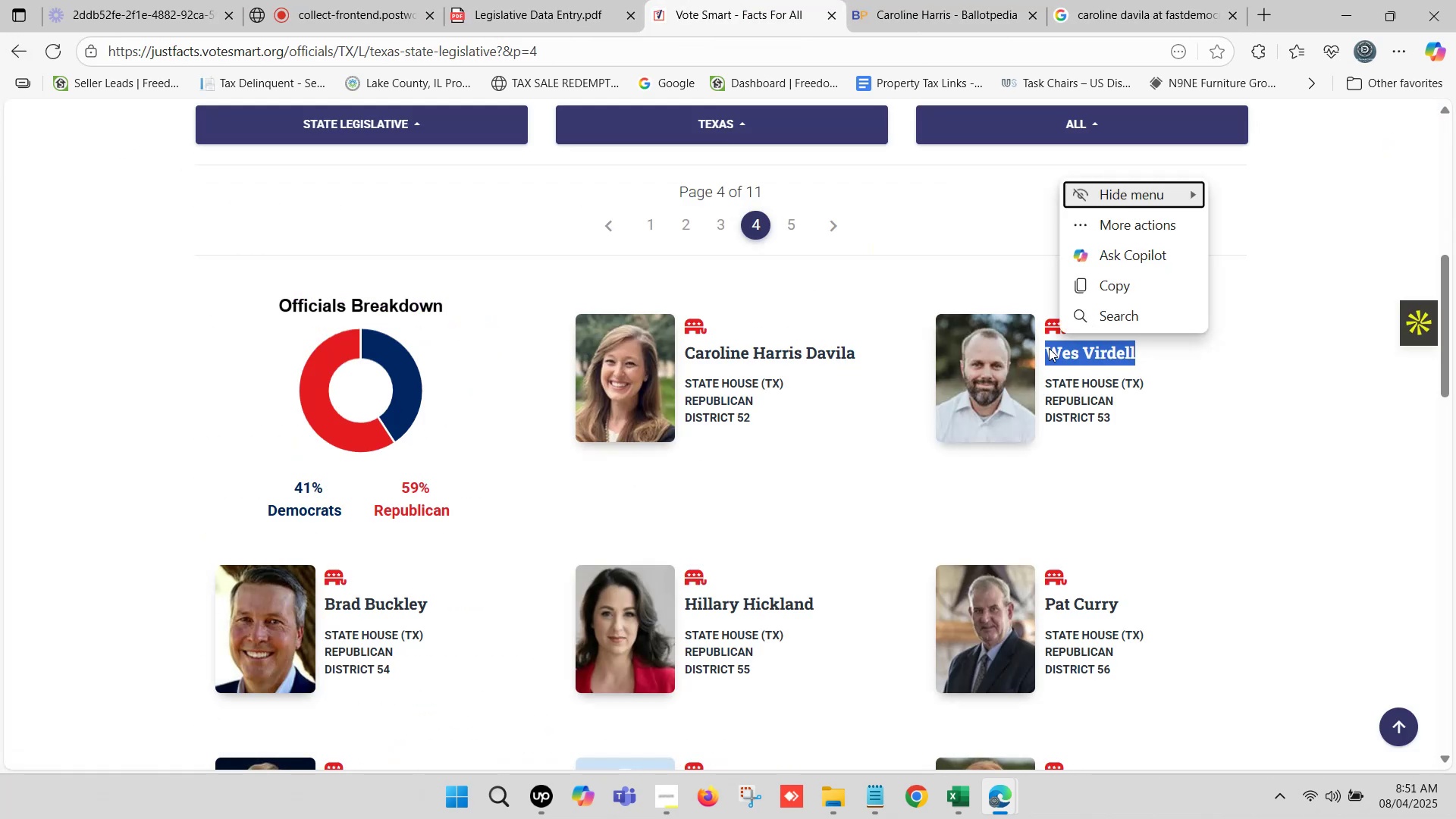 
key(Control+V)
 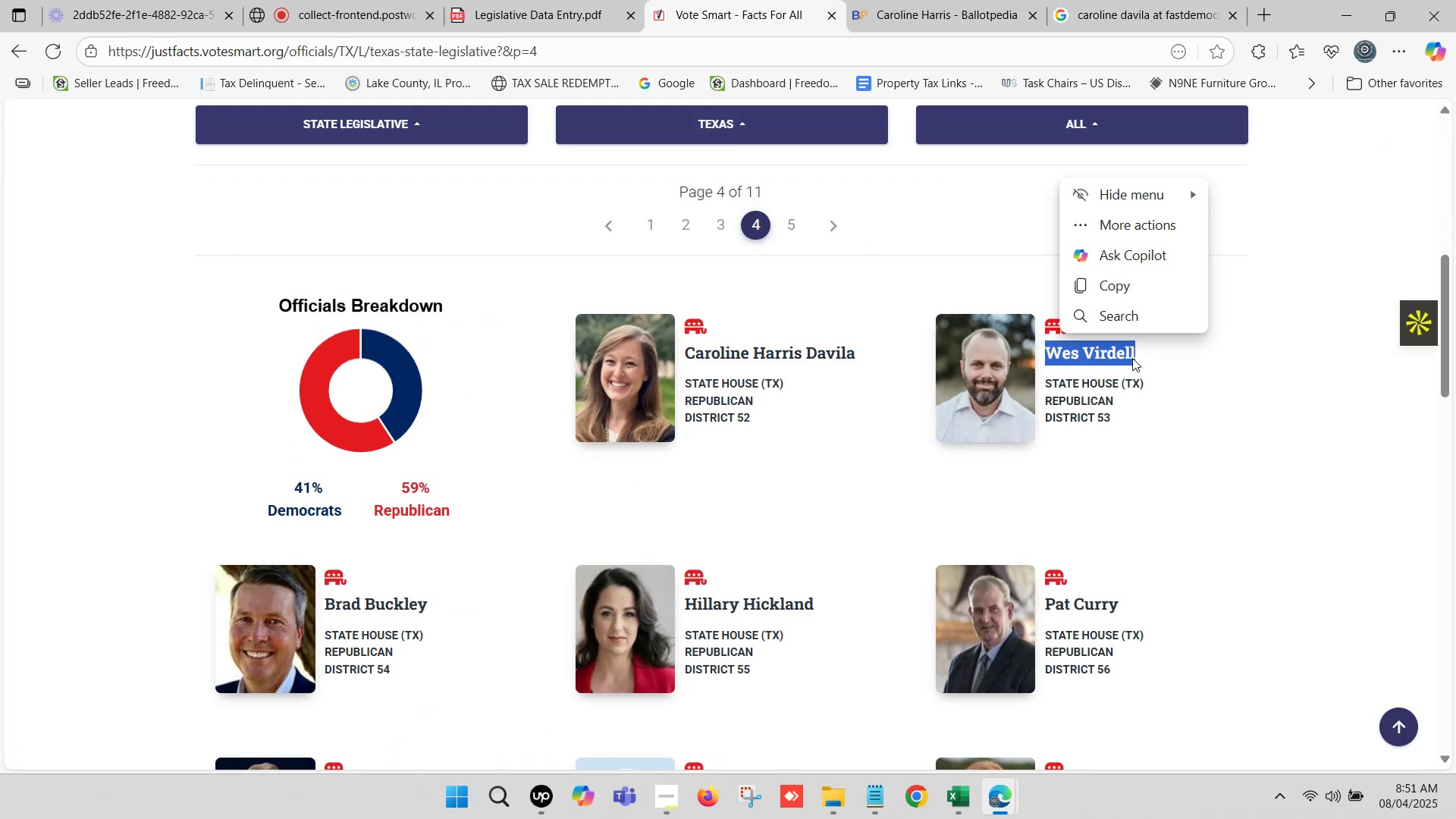 
left_click([1257, 388])
 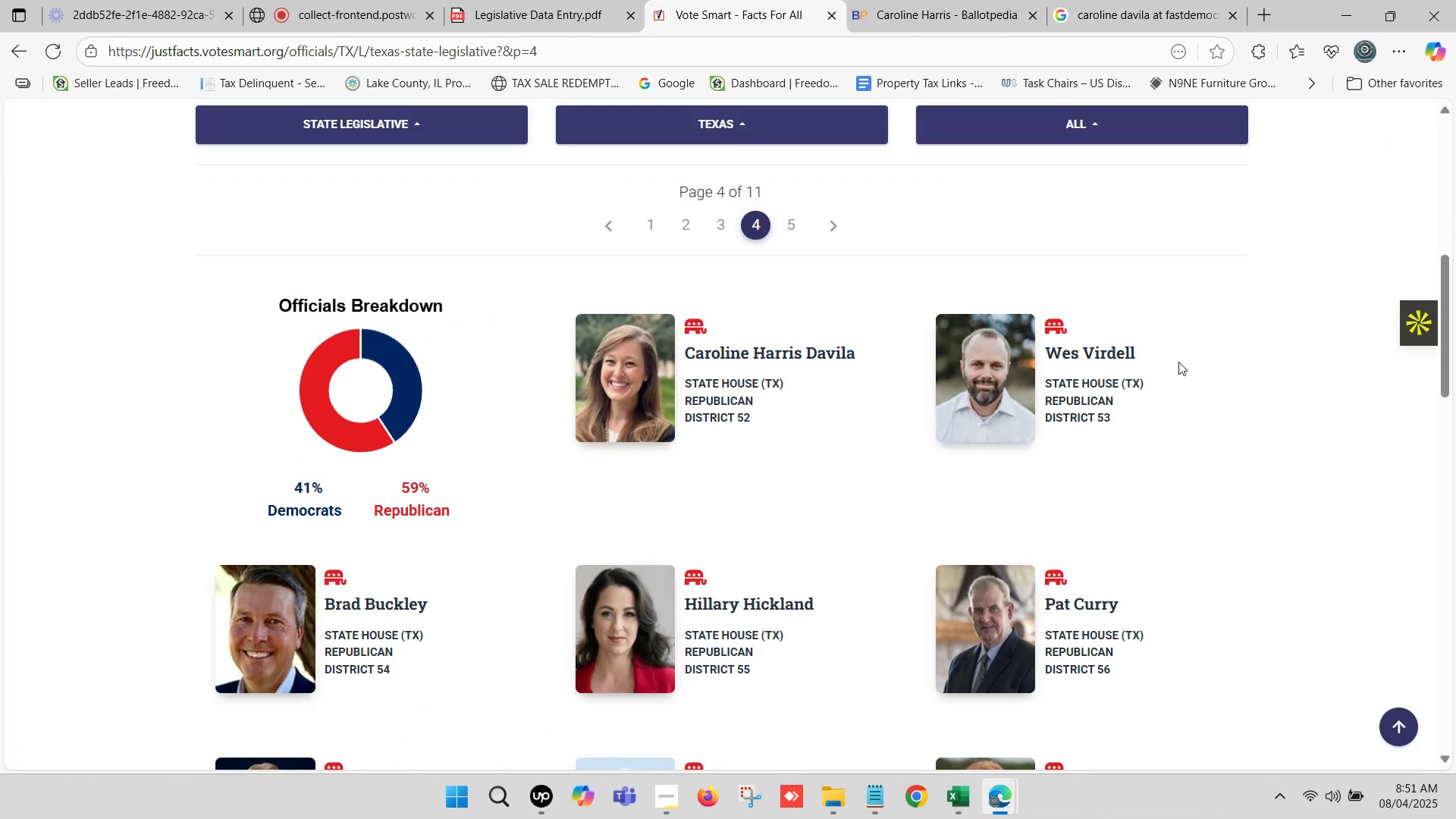 
left_click_drag(start_coordinate=[1156, 347], to_coordinate=[1050, 349])
 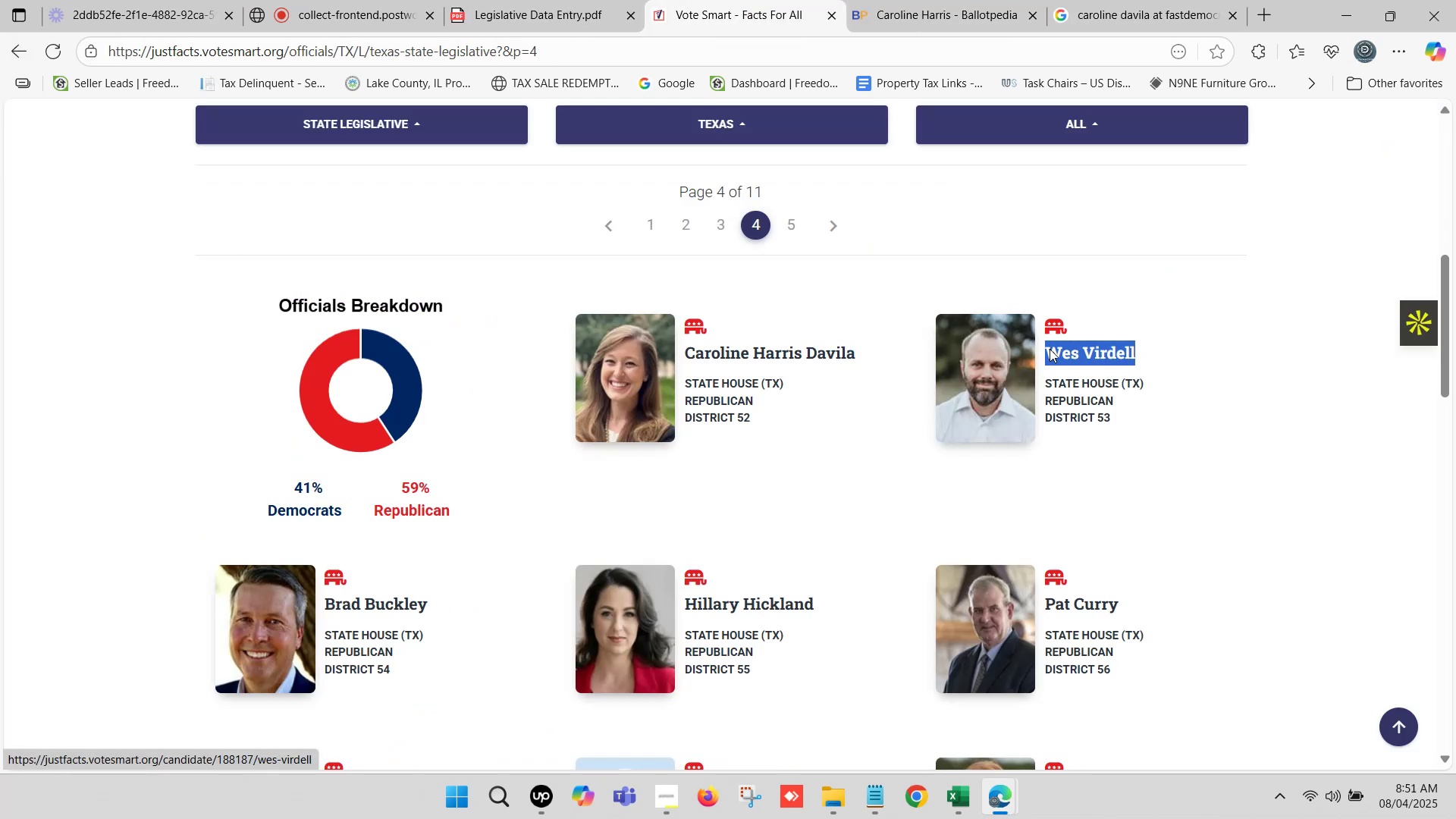 
key(Control+C)
 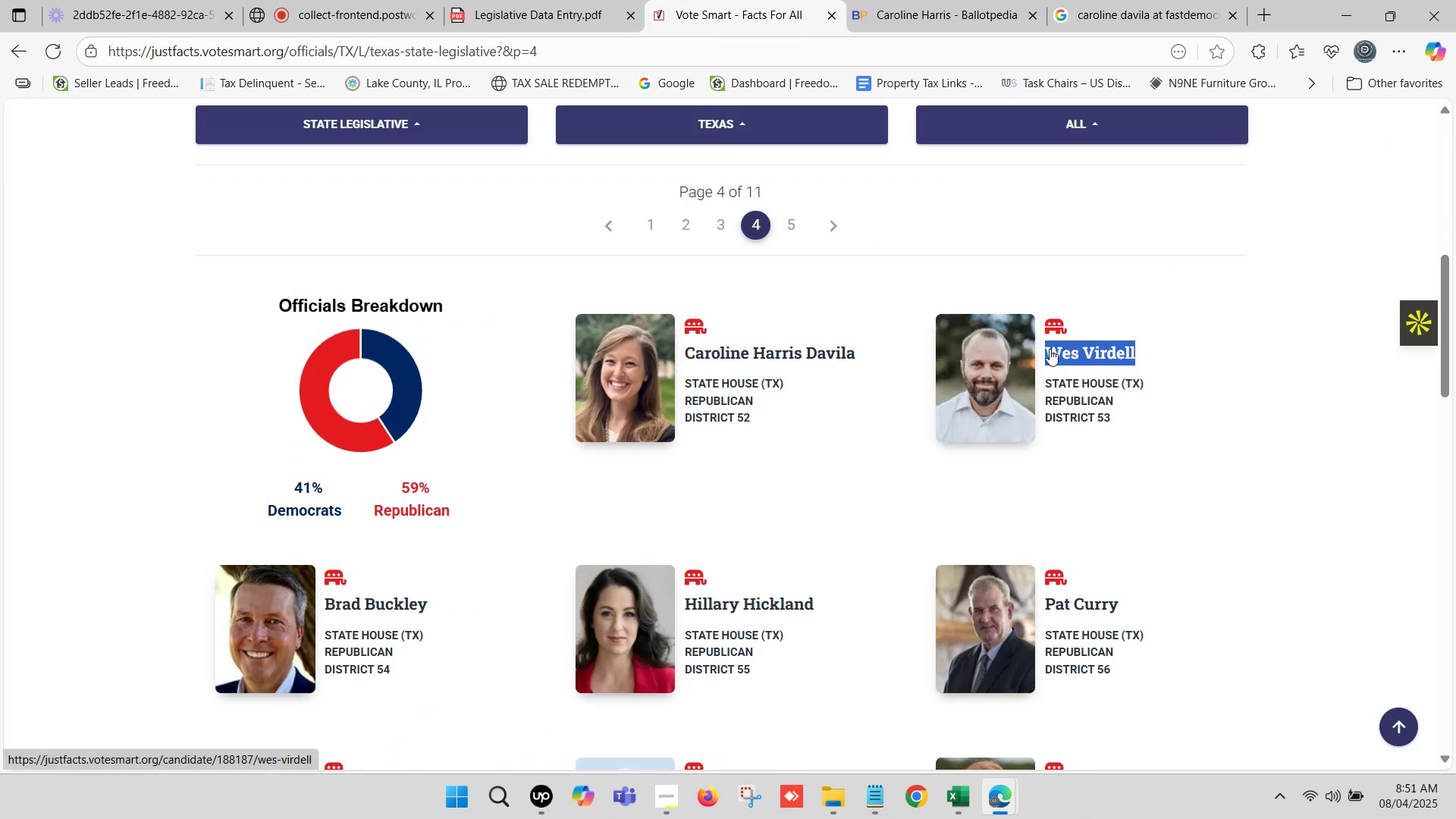 
key(Control+F)
 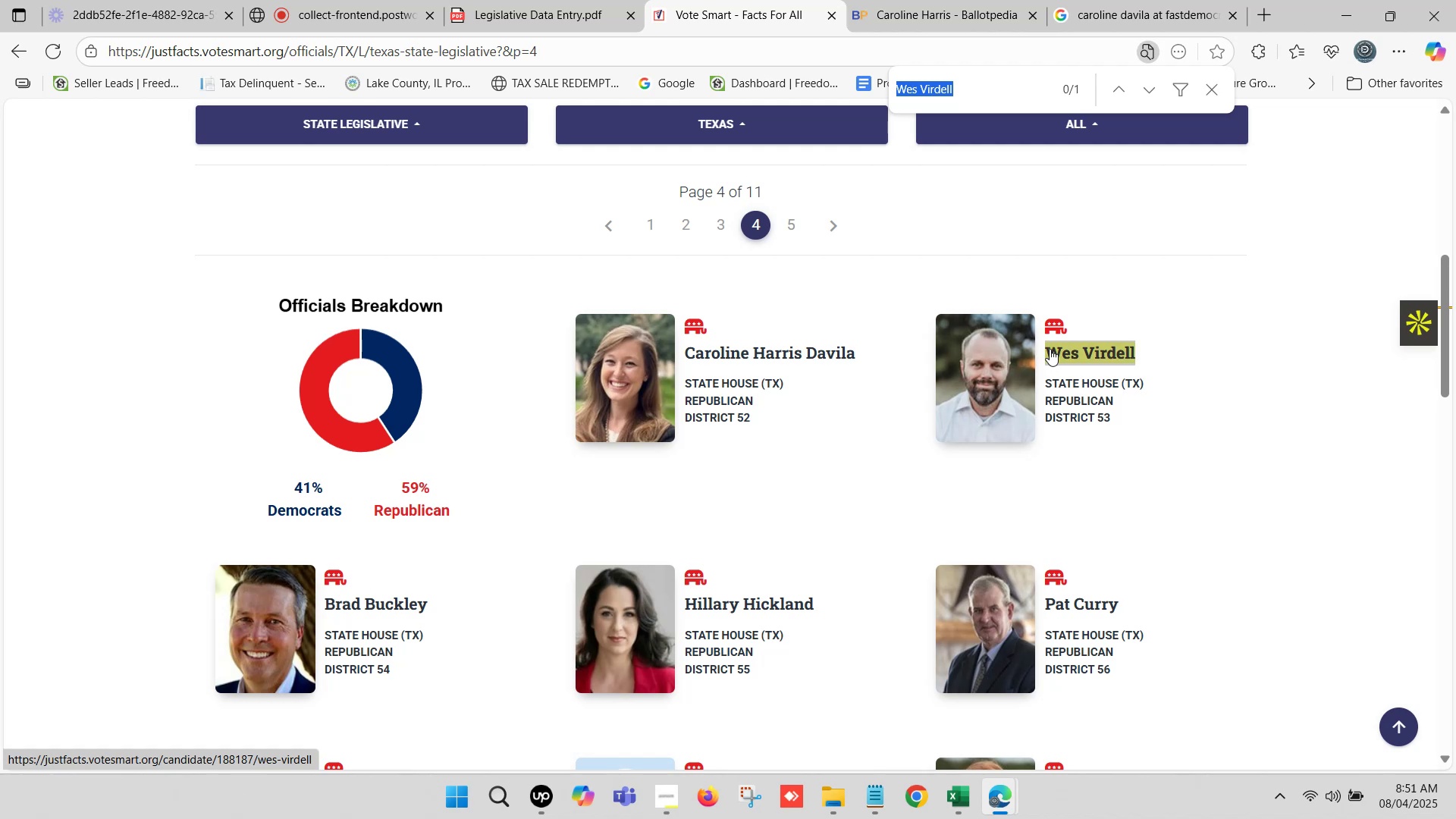 
key(Control+V)
 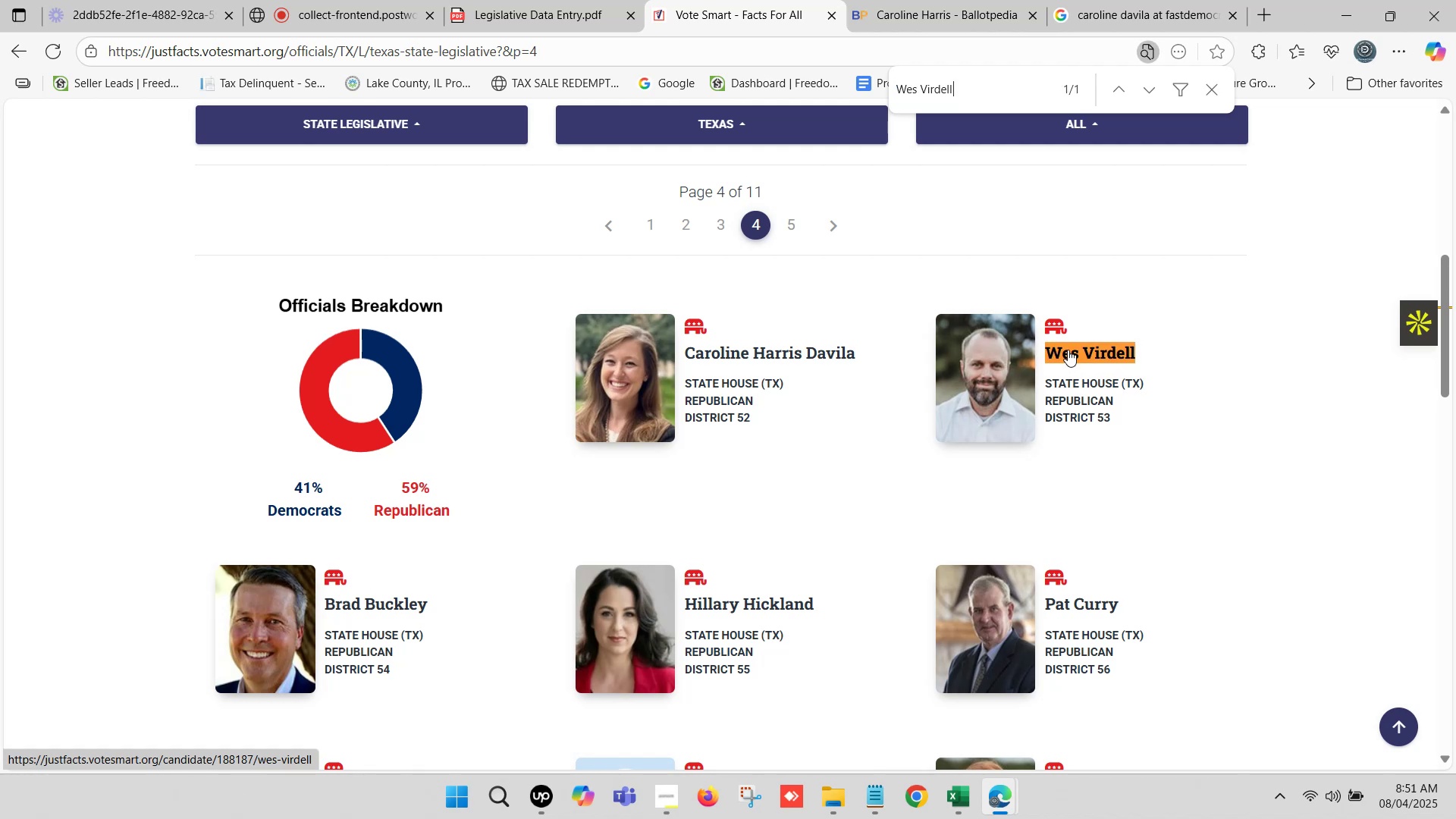 
right_click([1068, 350])
 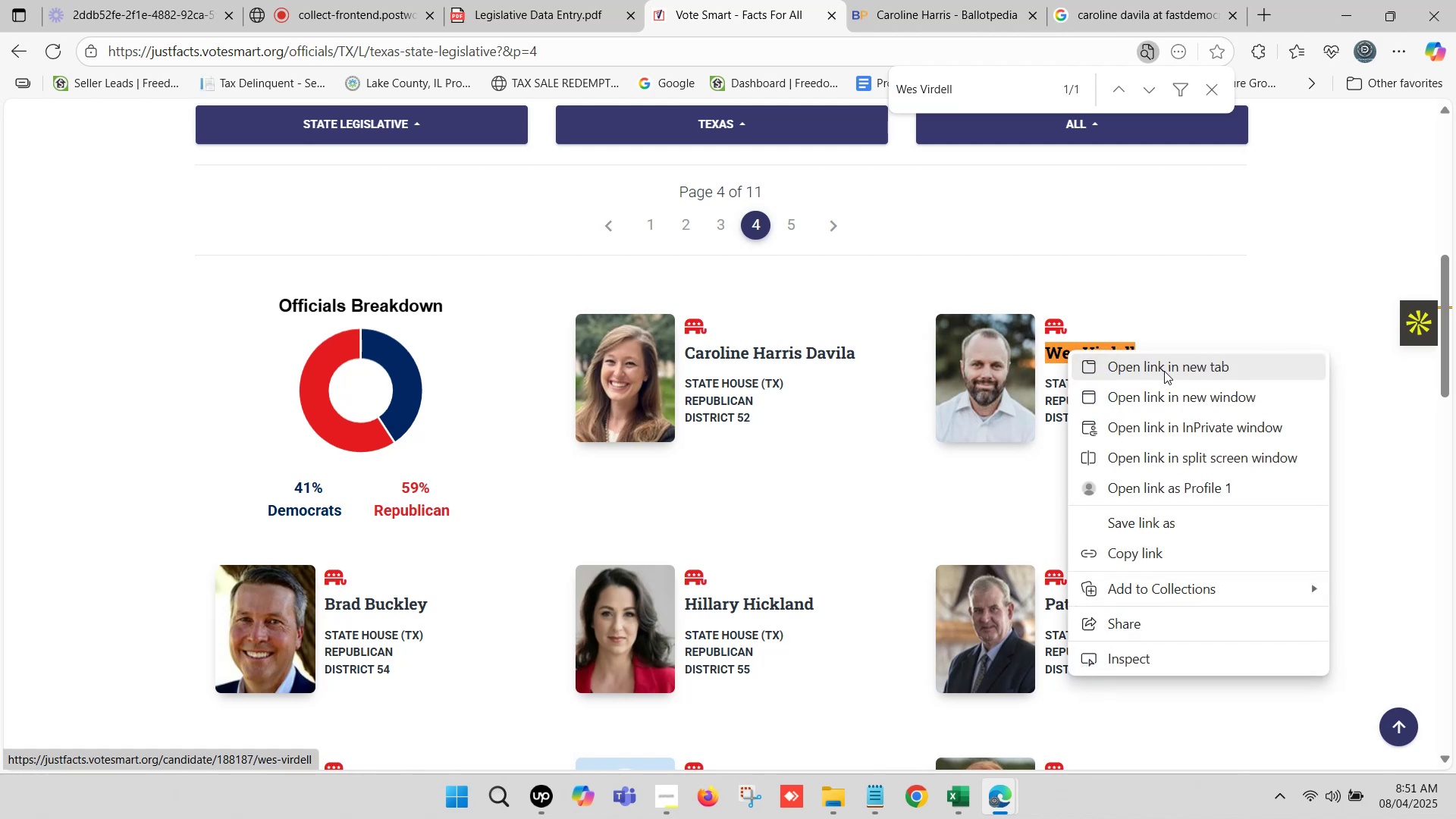 
left_click([1164, 371])
 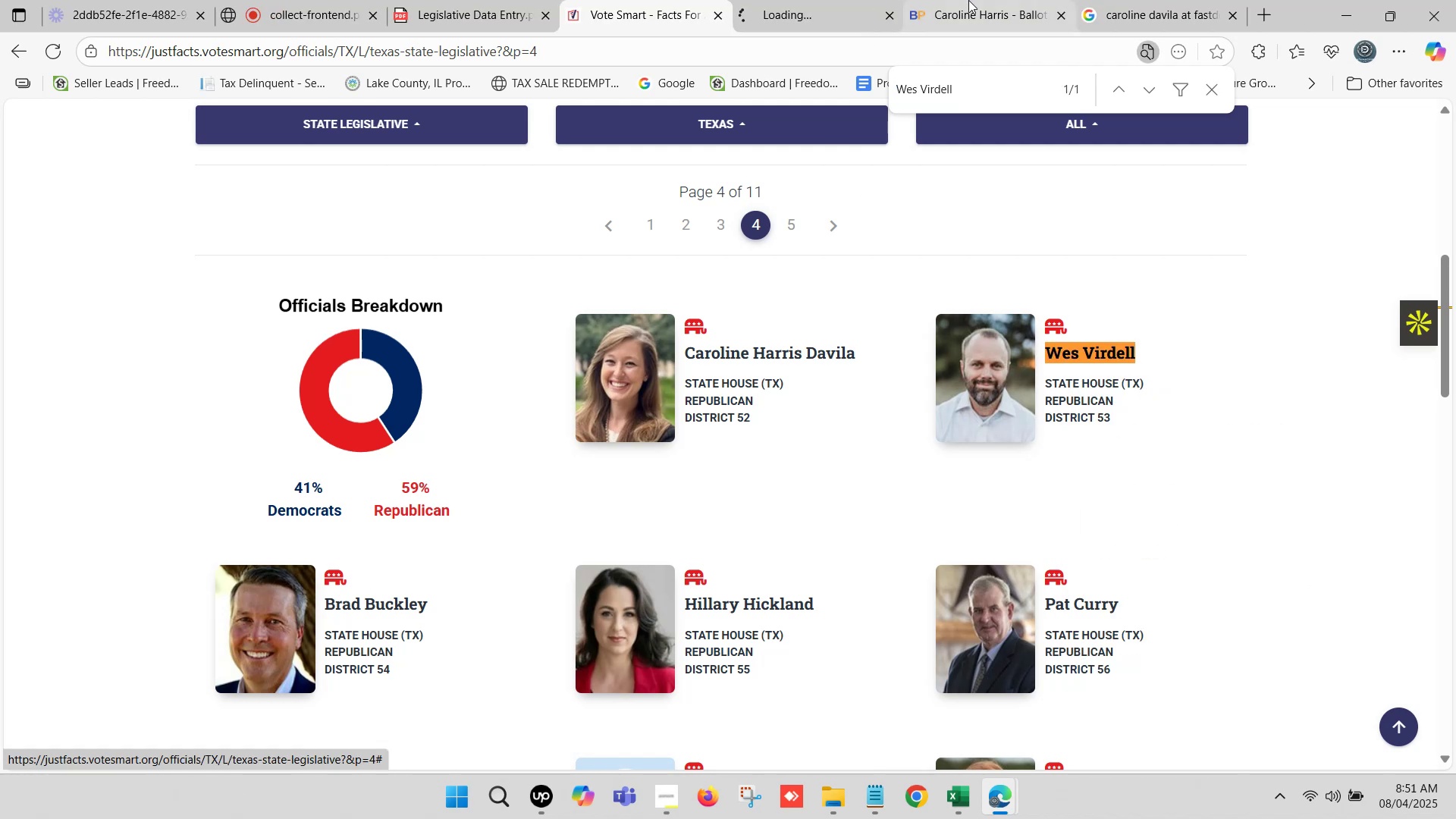 
left_click([968, 0])
 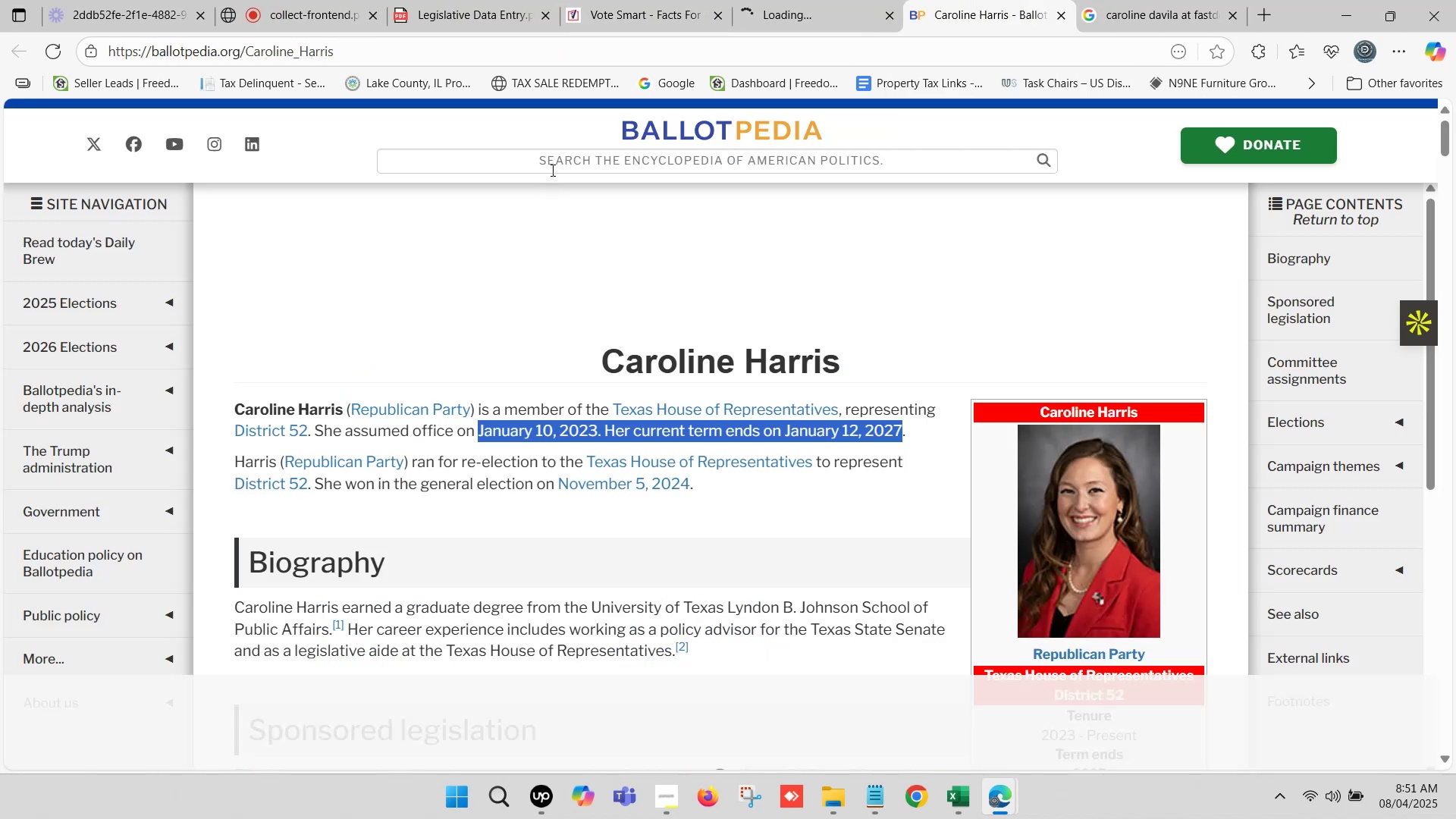 
key(Control+ControlLeft)
 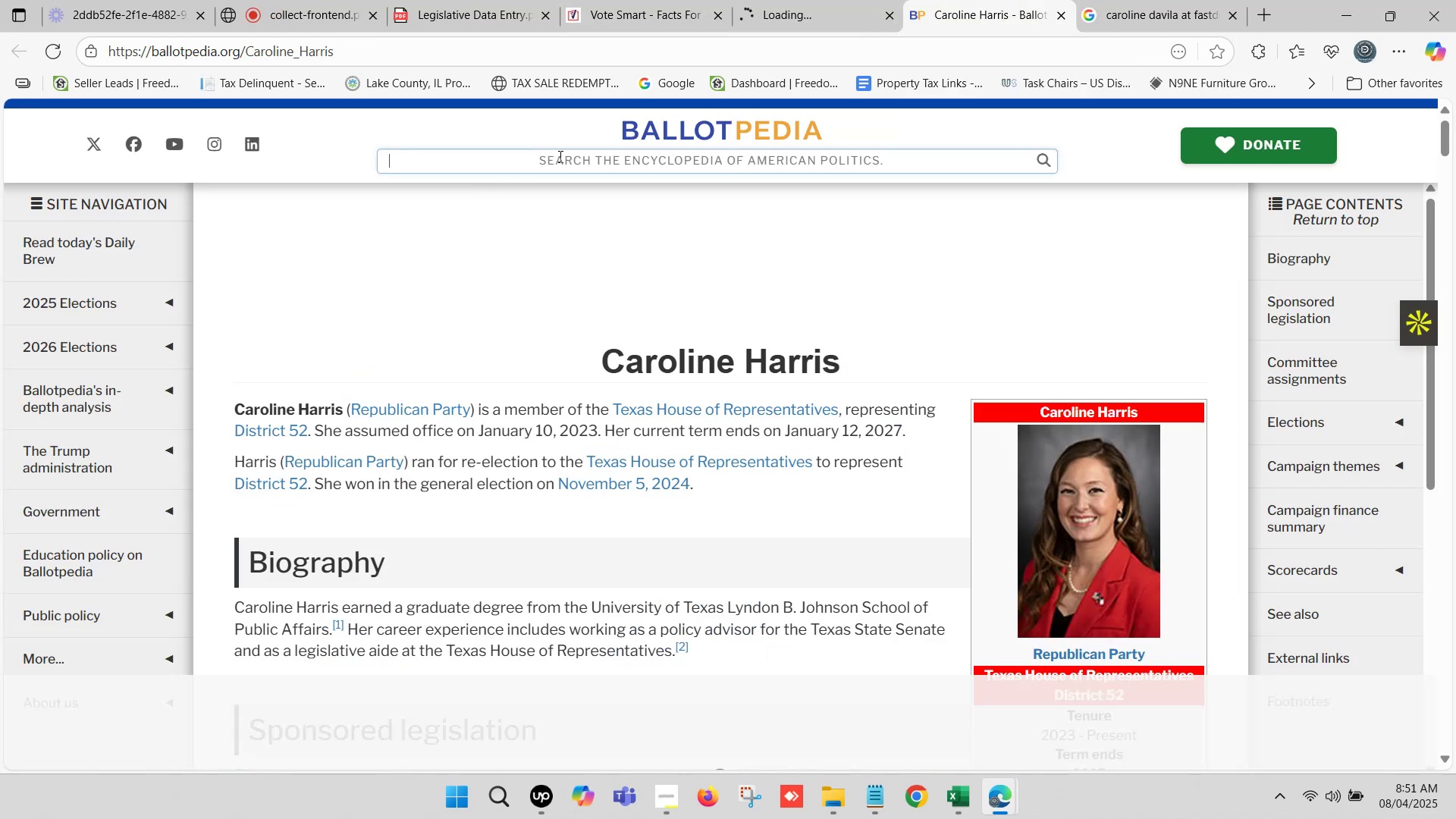 
left_click([559, 156])
 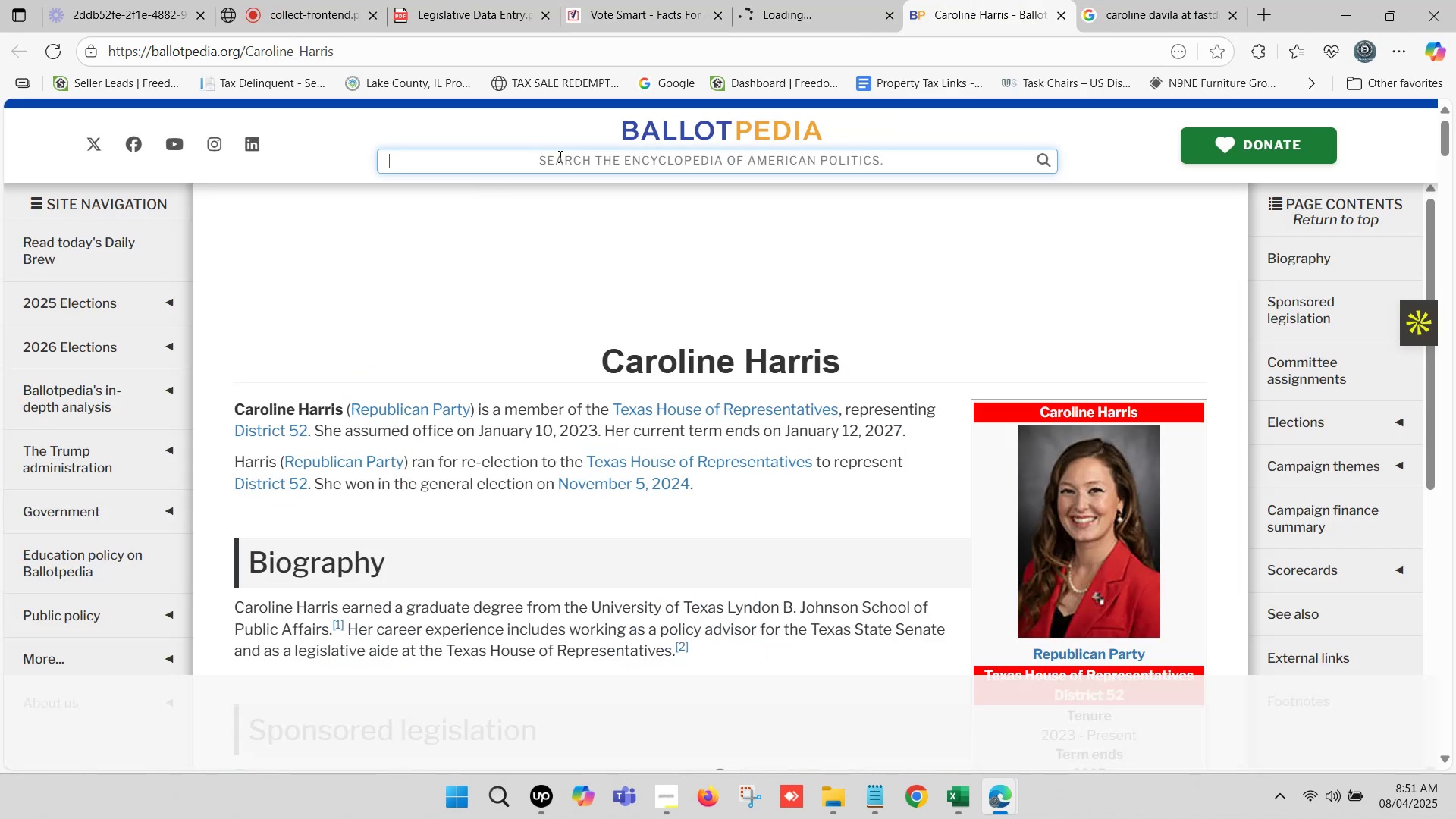 
key(Control+V)
 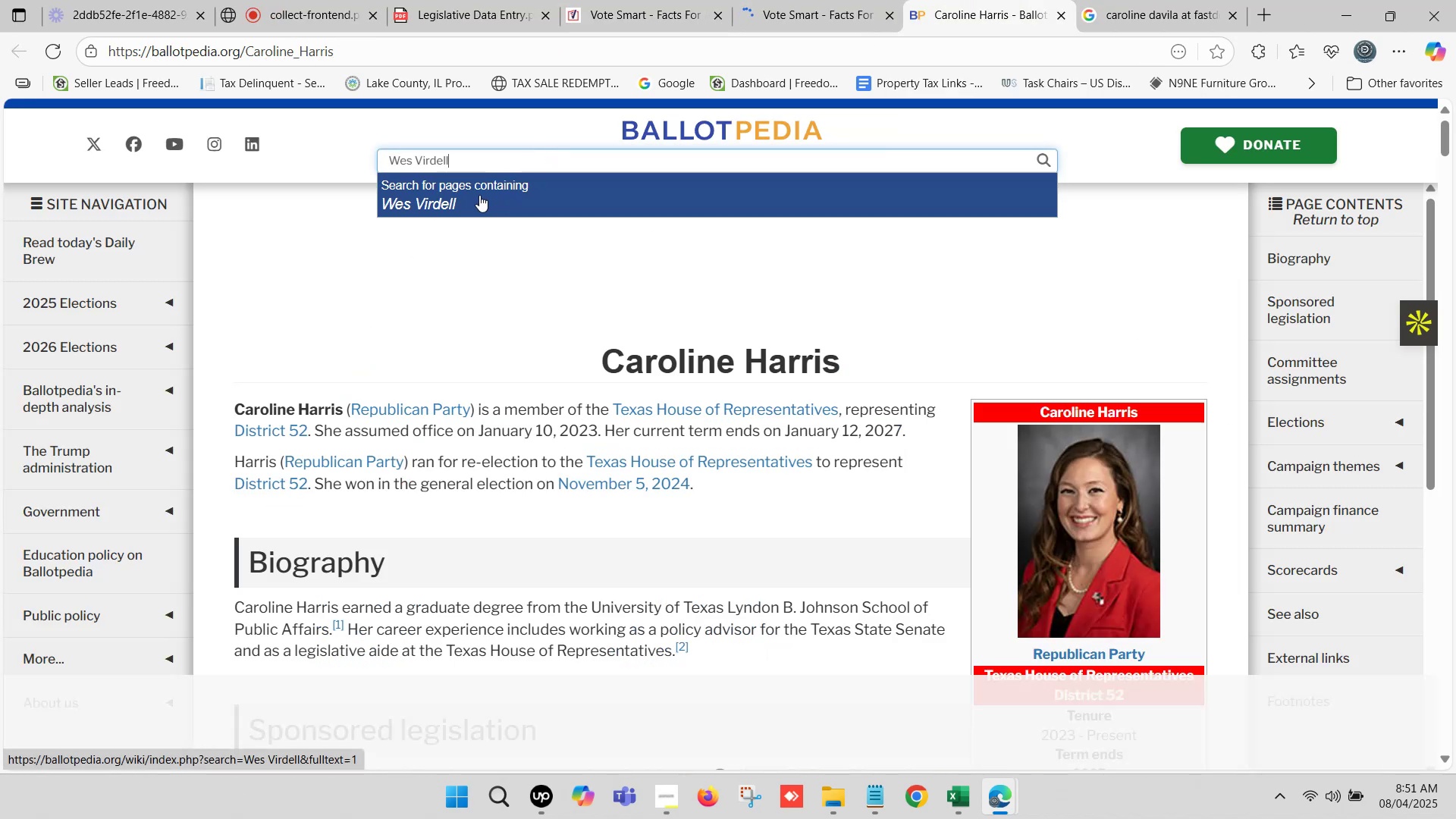 
left_click([449, 196])
 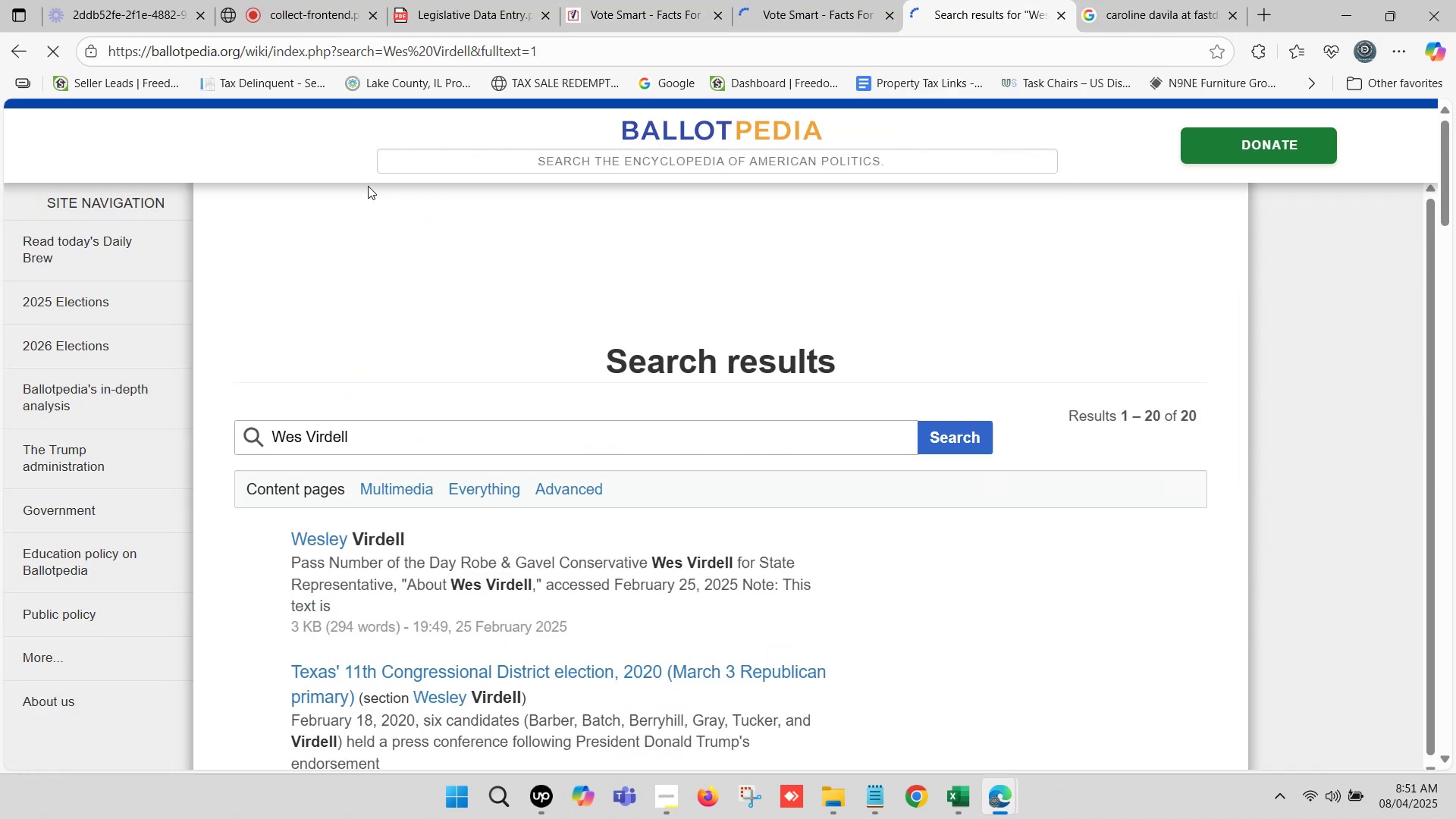 
scroll: coordinate [482, 337], scroll_direction: down, amount: 1.0
 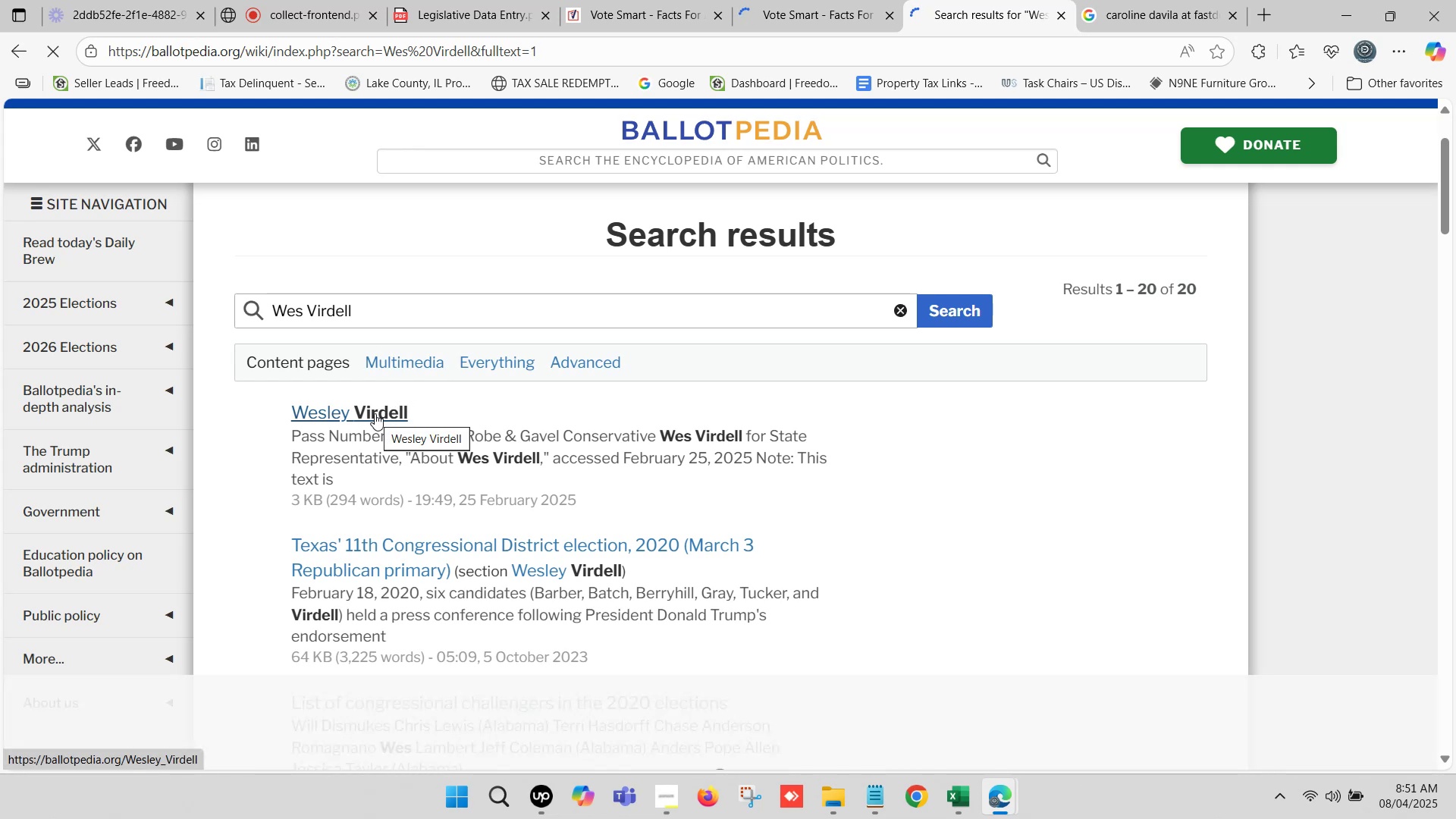 
wait(8.21)
 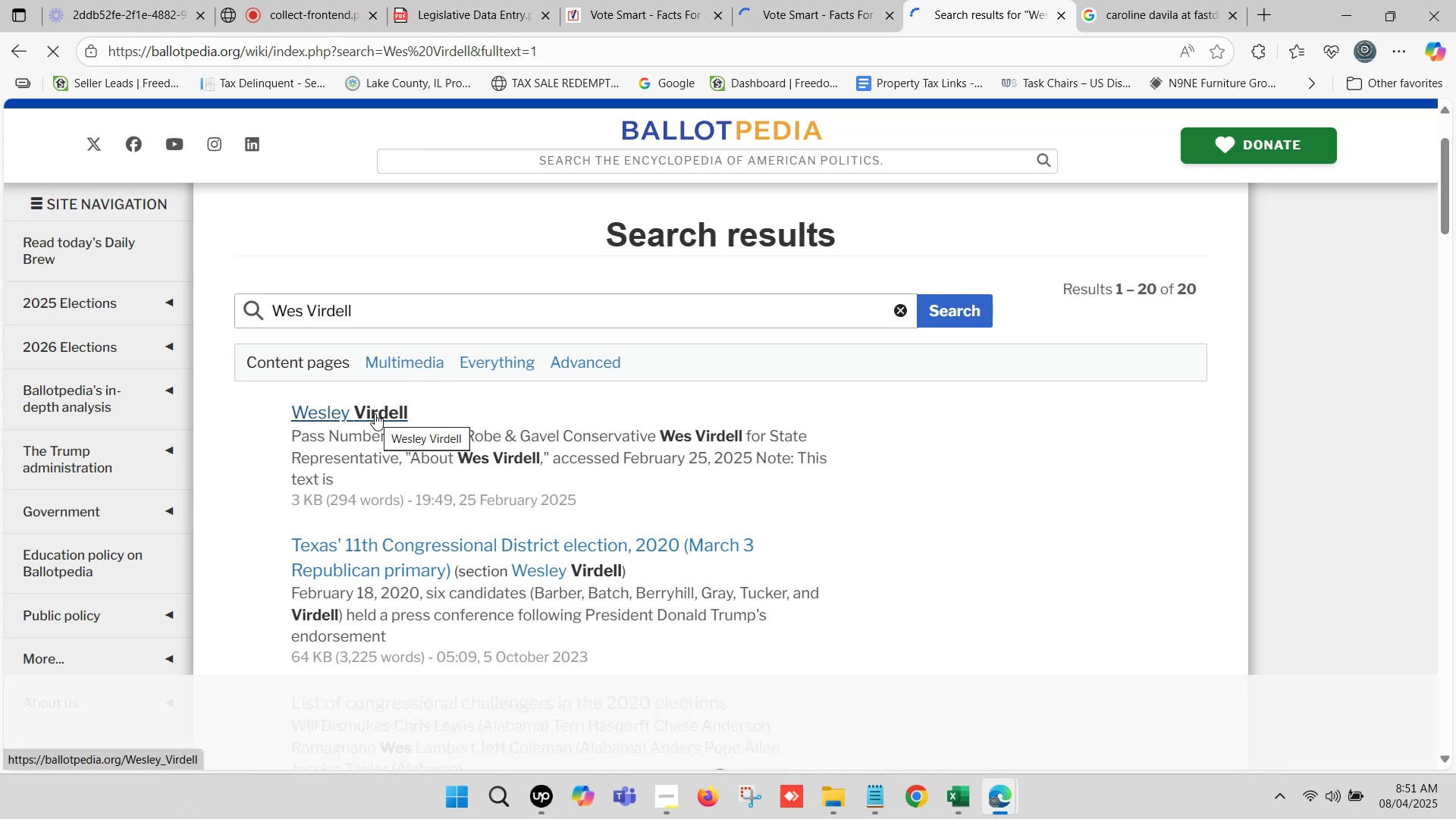 
left_click([375, 412])
 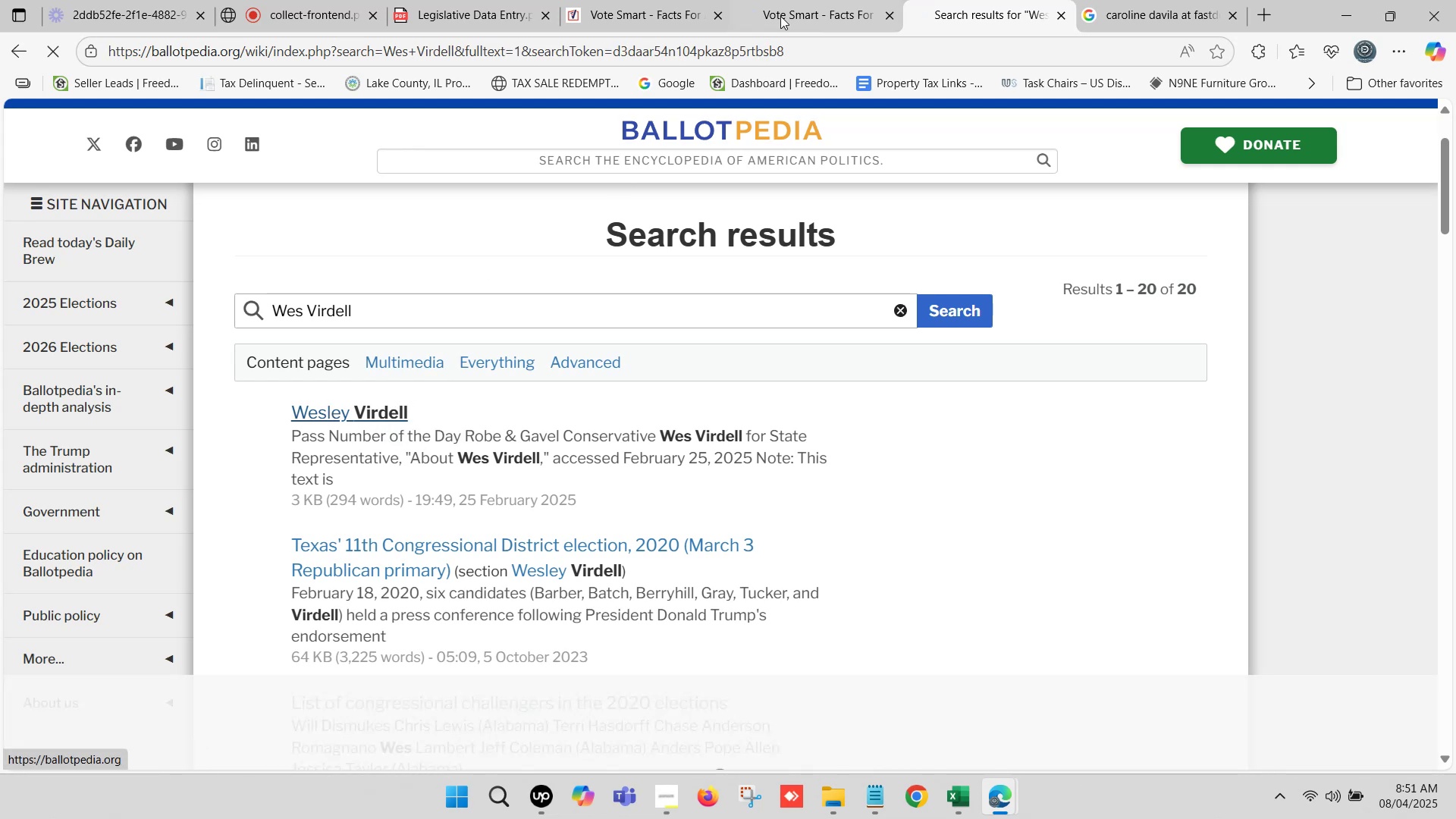 
left_click([792, 0])
 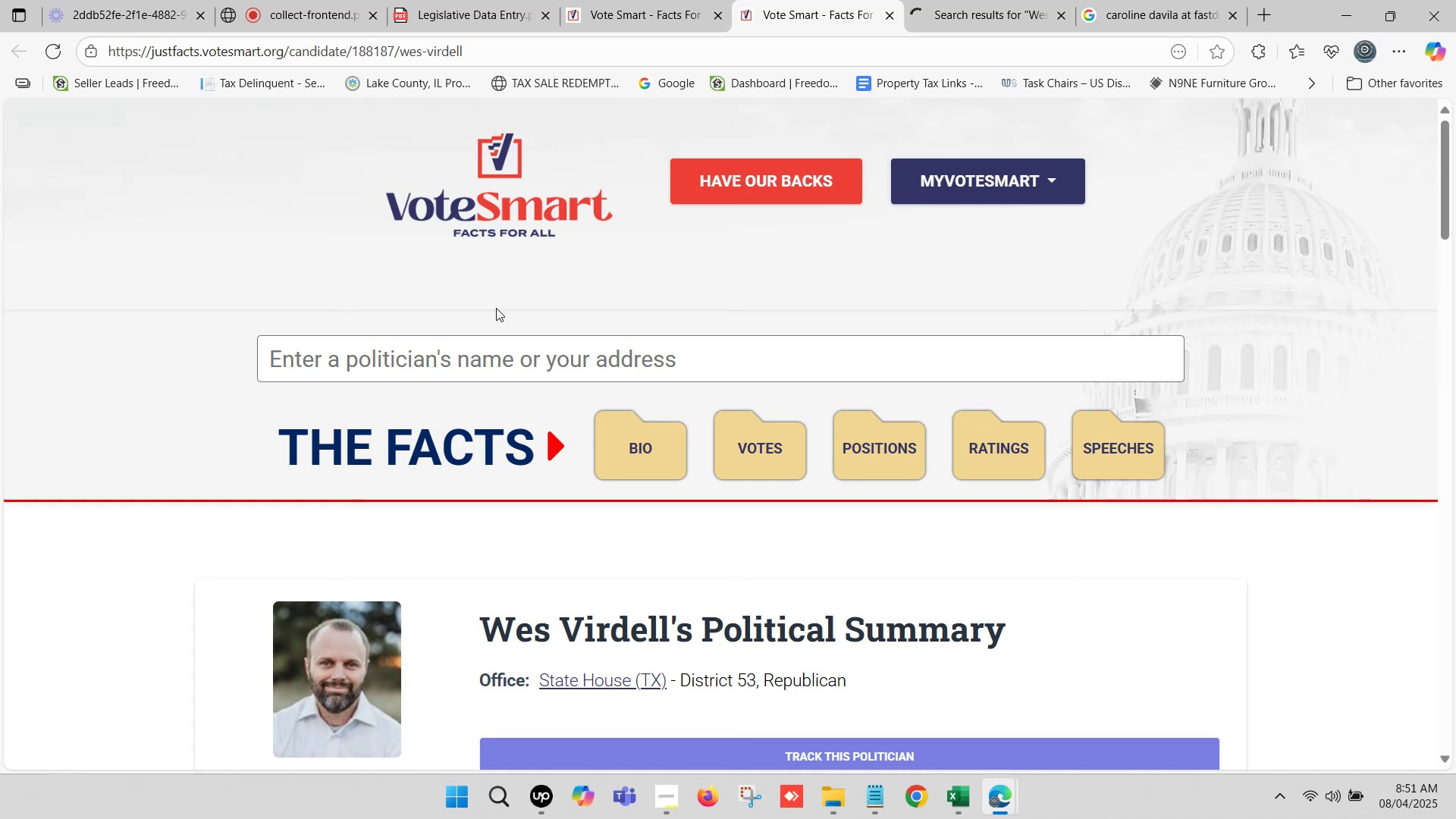 
scroll: coordinate [629, 299], scroll_direction: down, amount: 2.0
 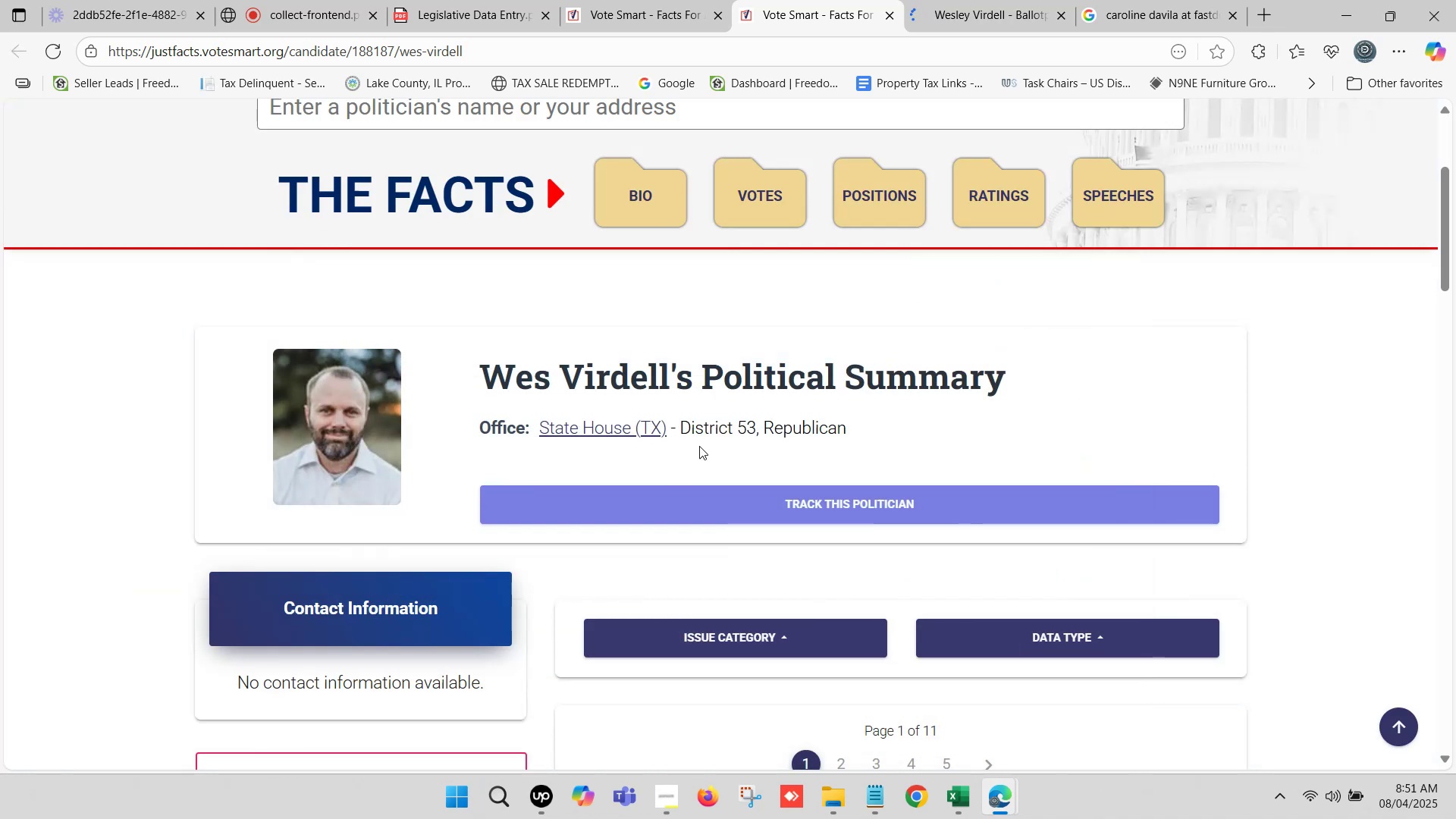 
left_click([965, 0])
 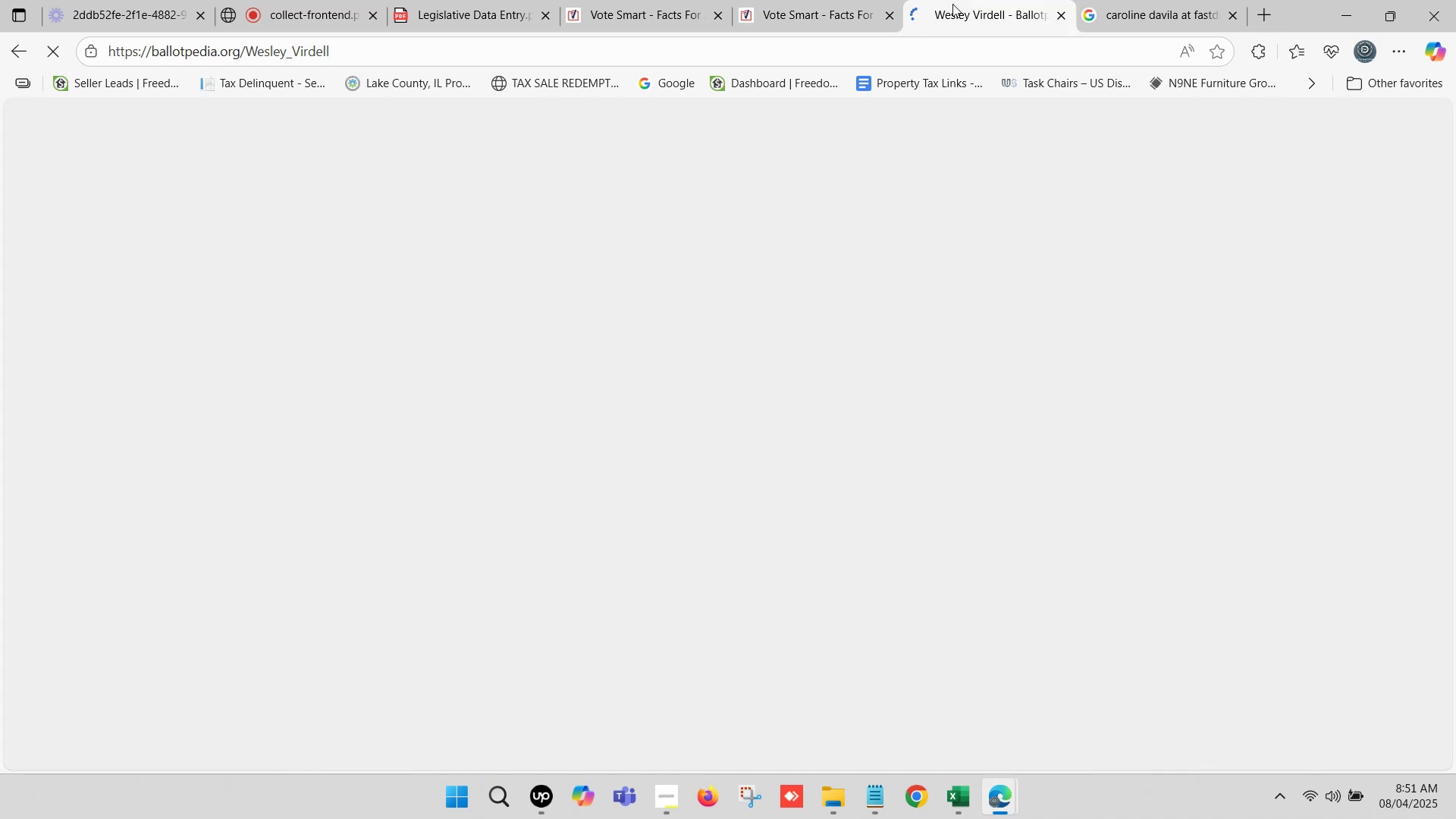 
scroll: coordinate [872, 287], scroll_direction: down, amount: 1.0
 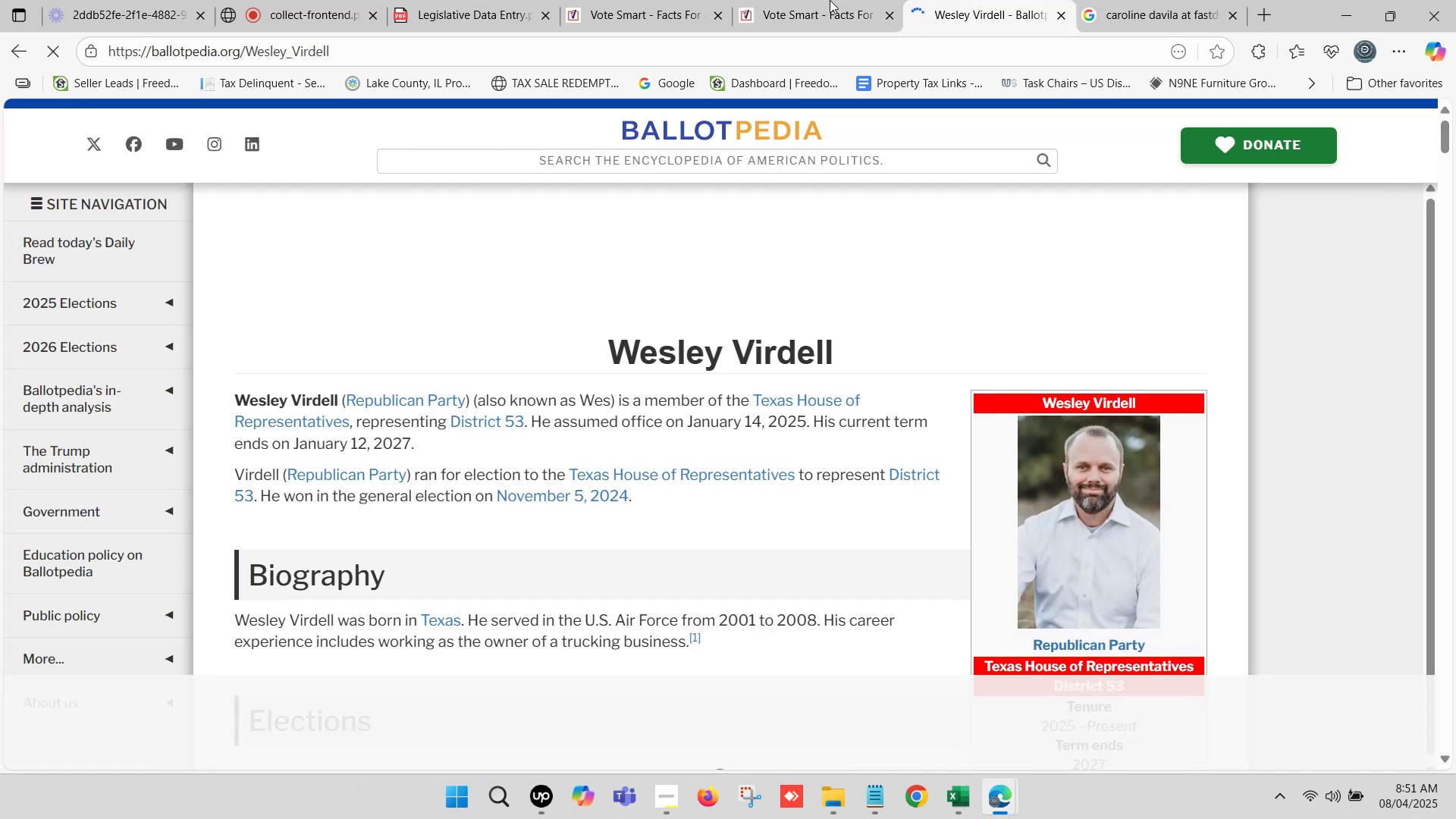 
left_click([830, 0])
 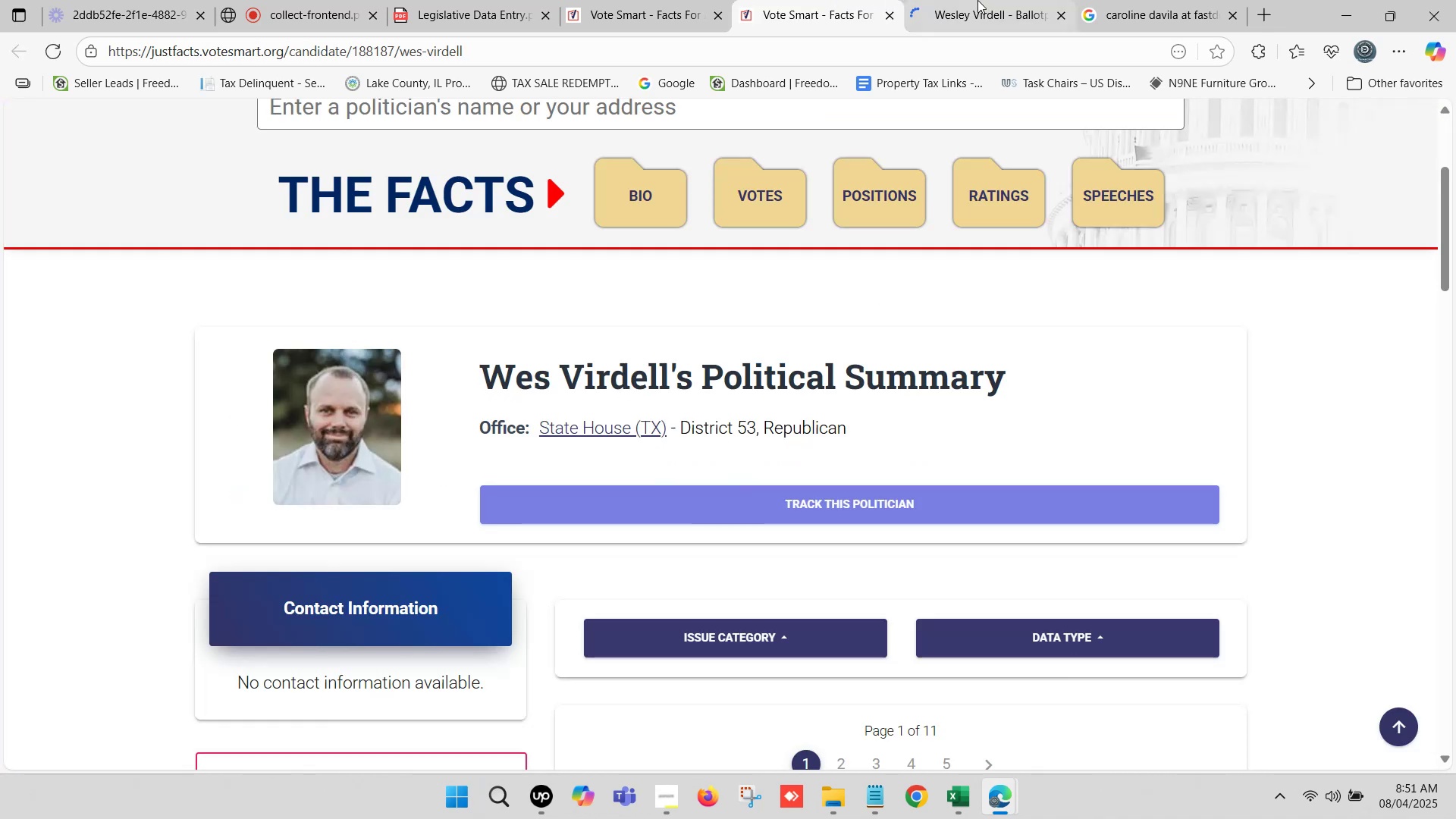 
left_click([993, 0])
 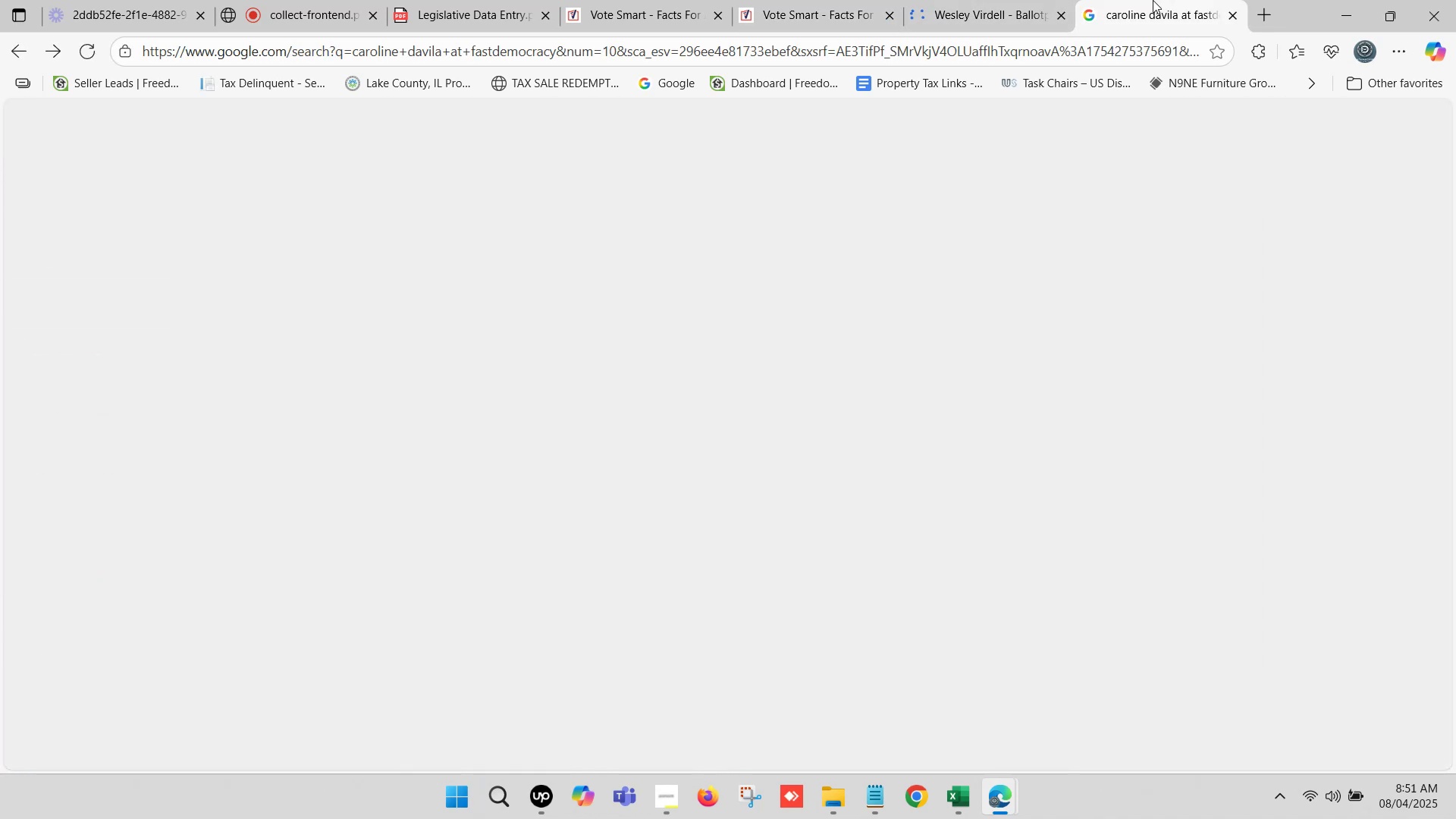 
left_click([1153, 0])
 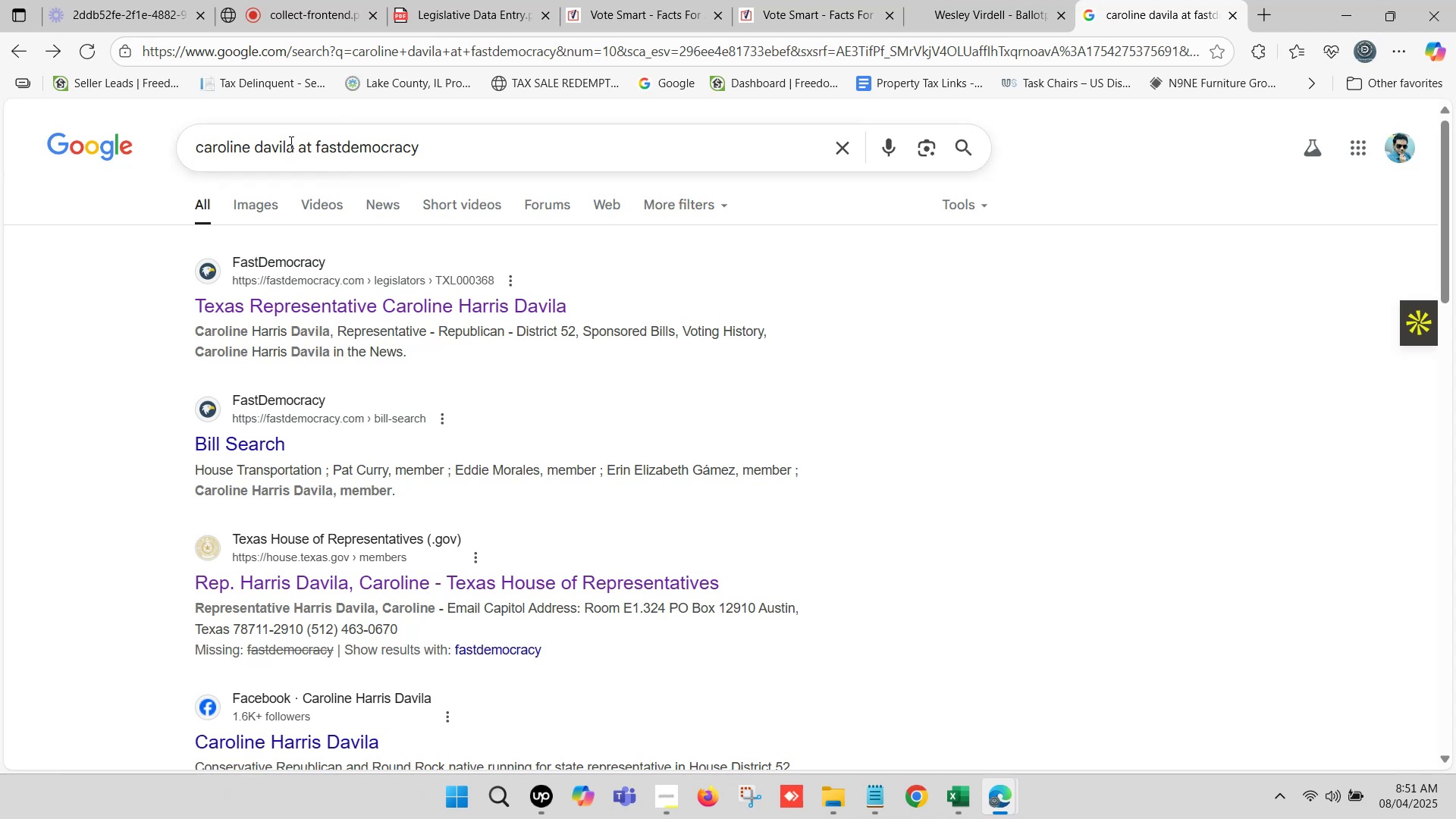 
left_click_drag(start_coordinate=[296, 143], to_coordinate=[0, 144])
 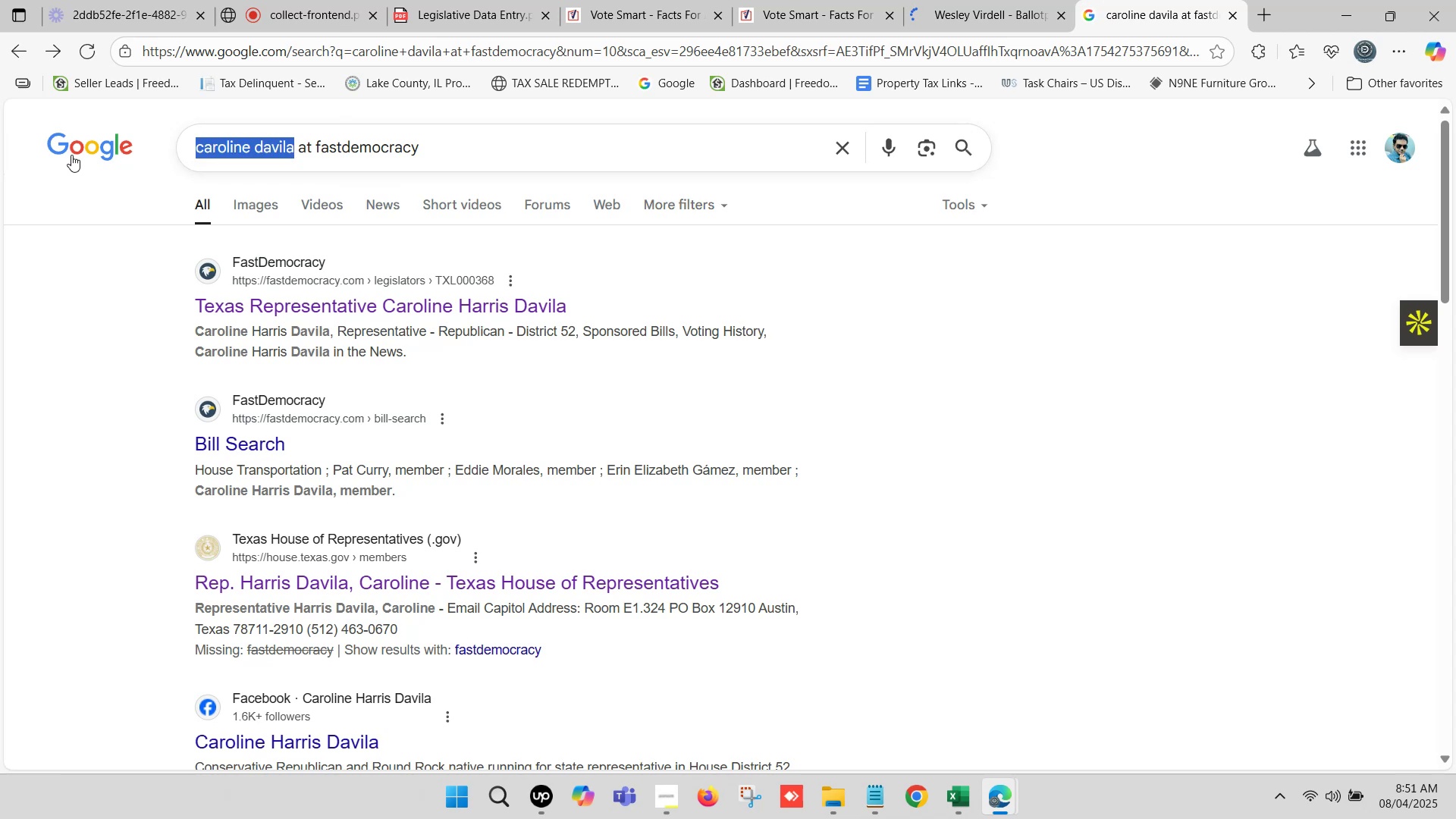 
key(Control+ControlLeft)
 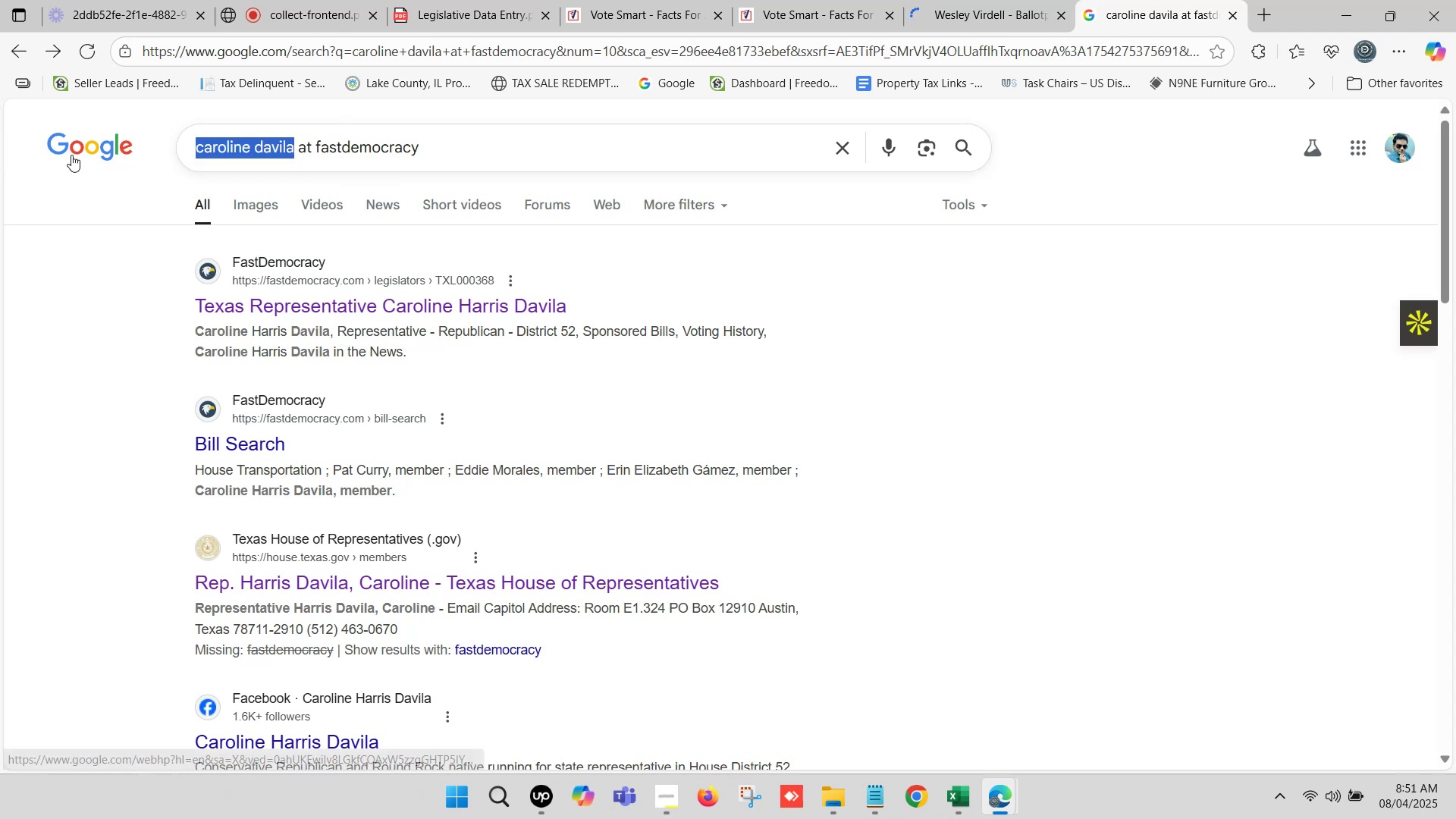 
key(Control+V)
 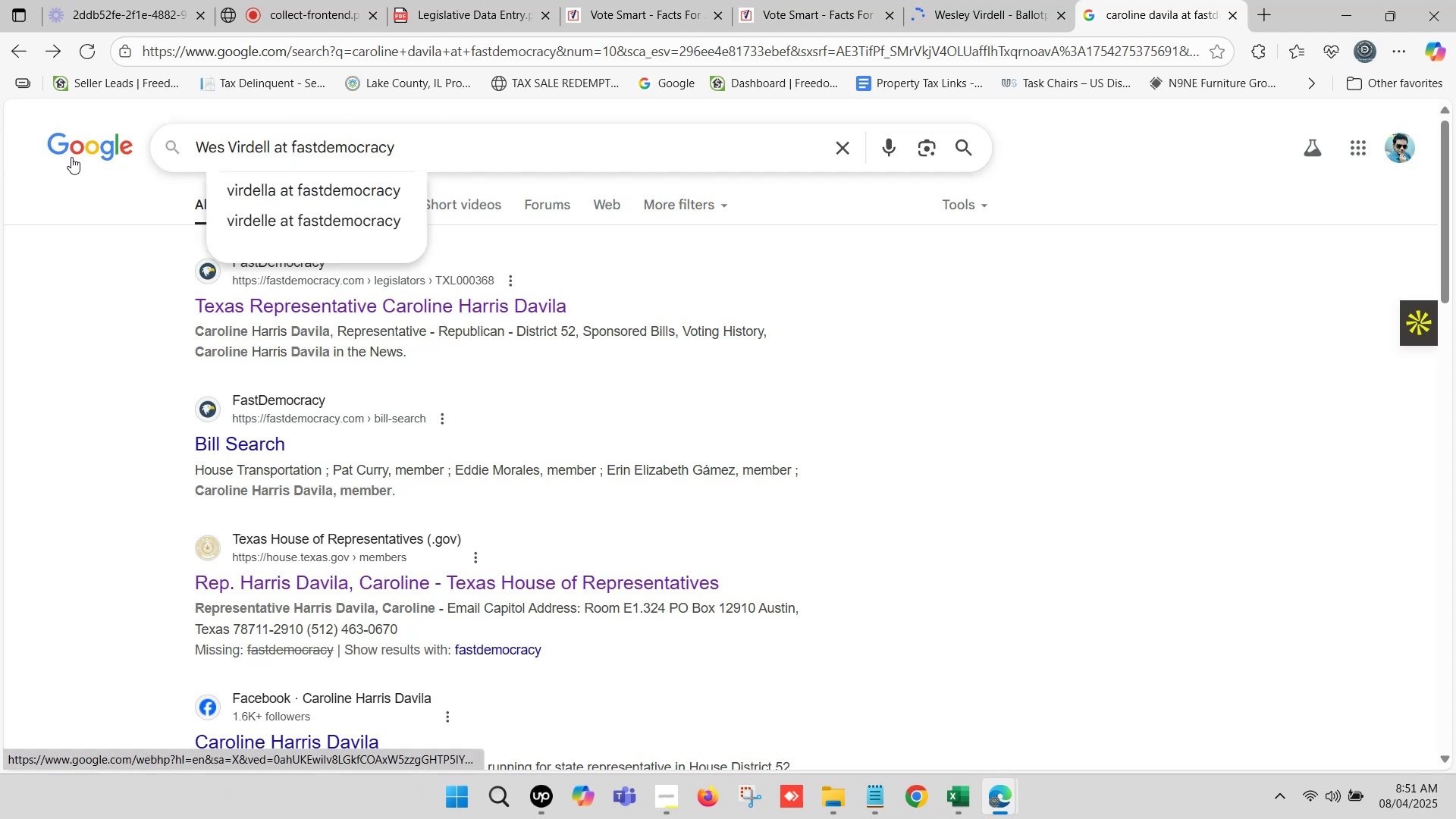 
key(Enter)
 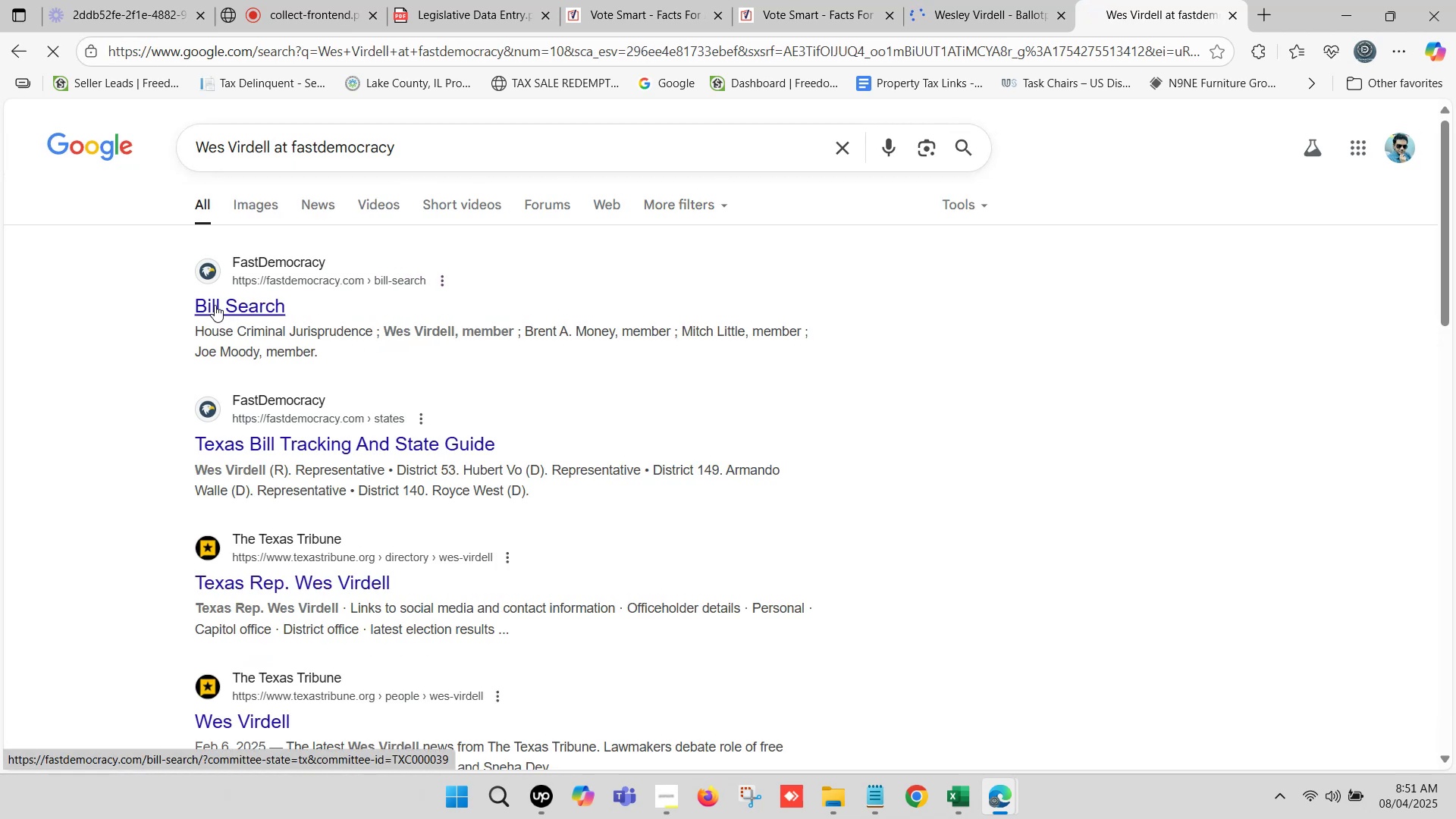 
wait(5.86)
 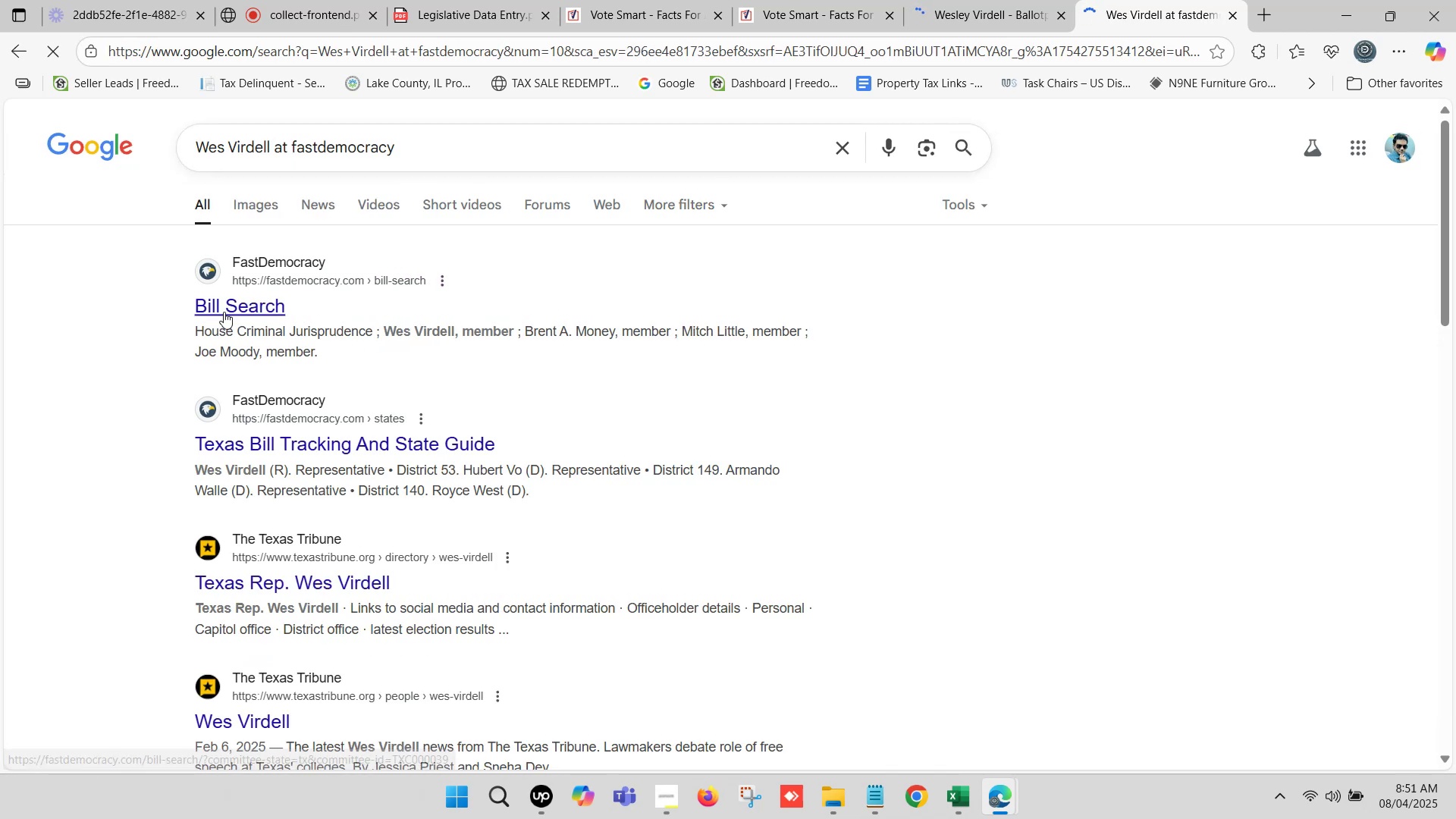 
left_click([988, 0])
 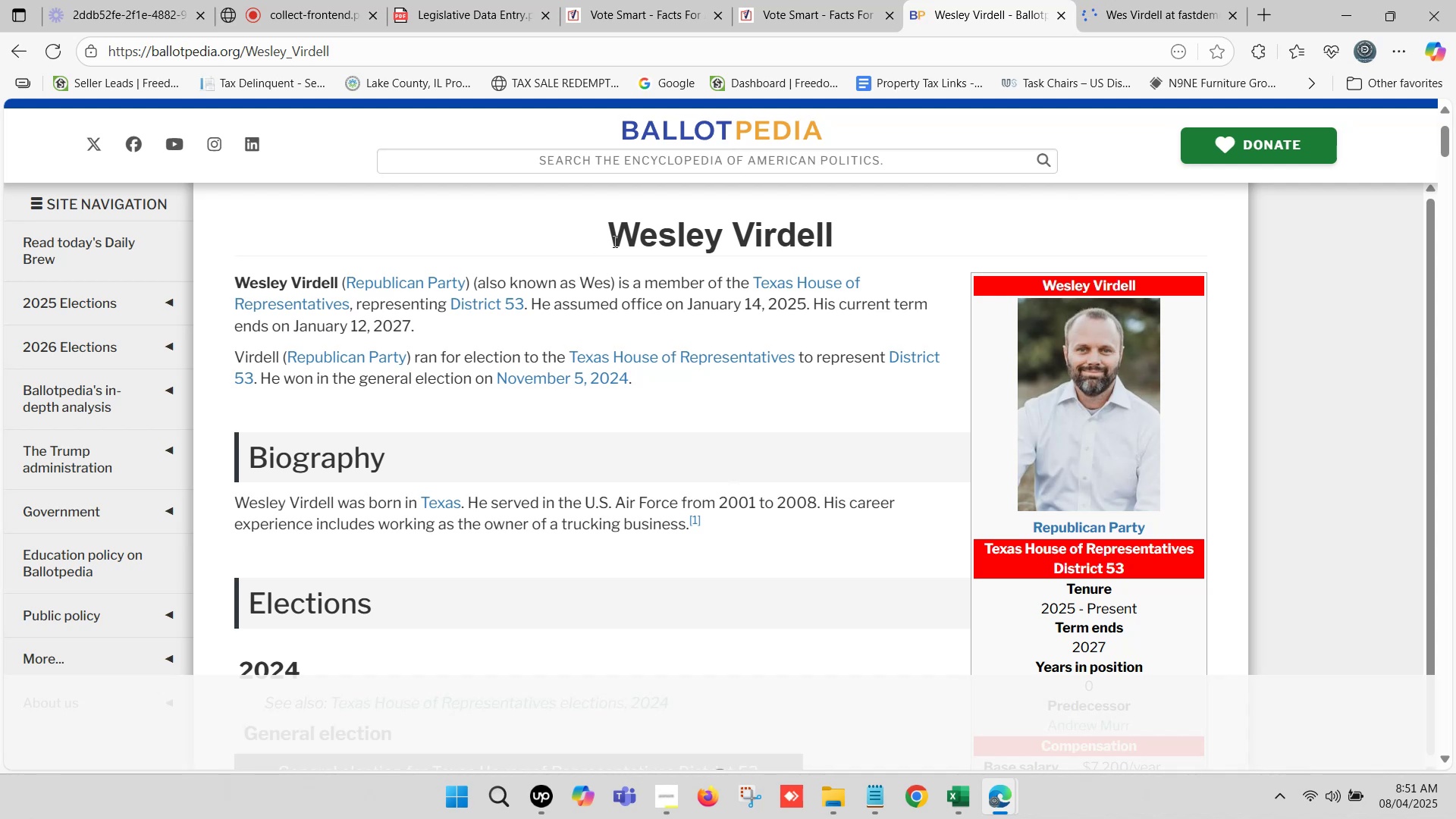 
left_click_drag(start_coordinate=[614, 235], to_coordinate=[833, 233])
 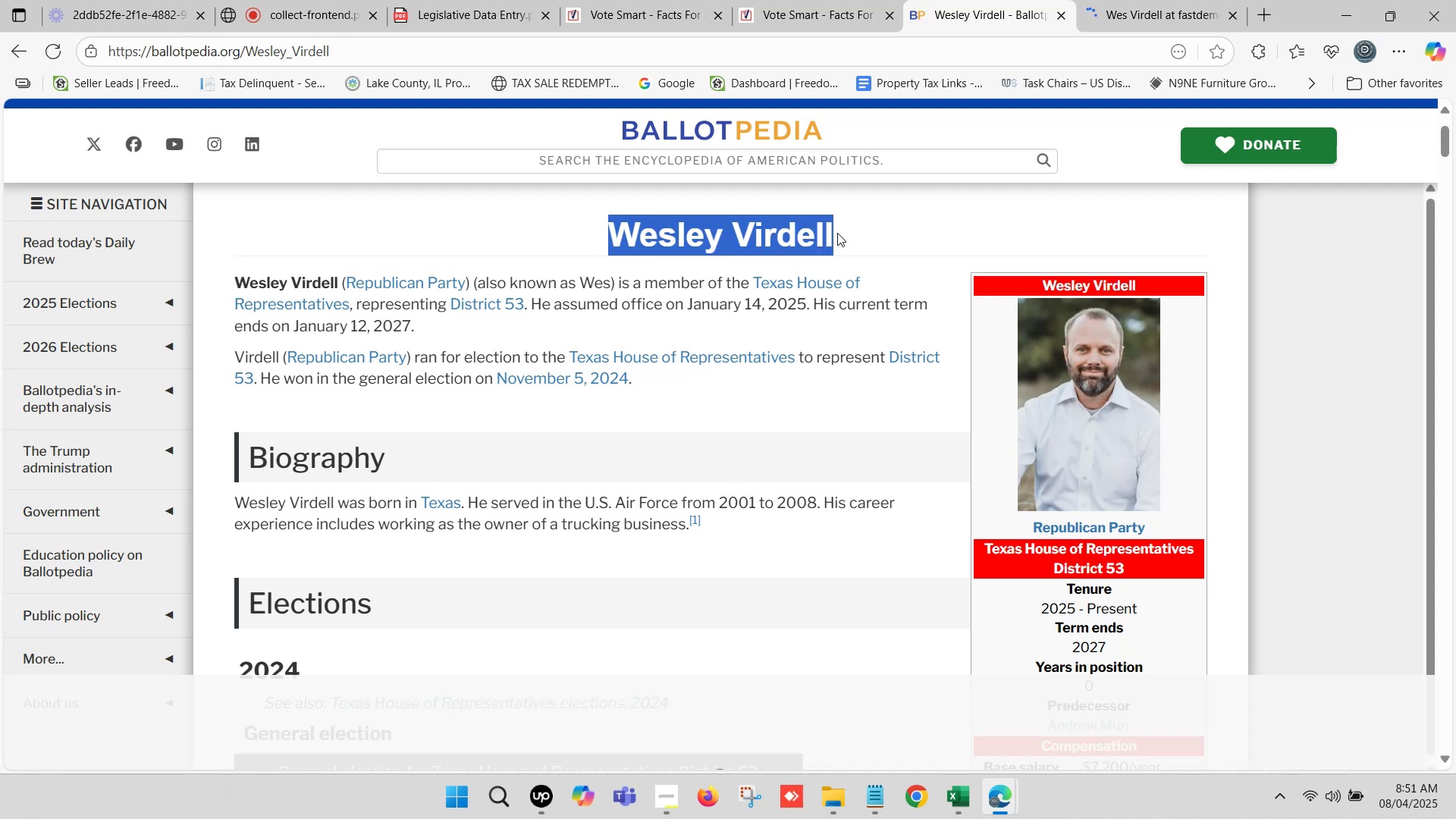 
key(Control+C)
 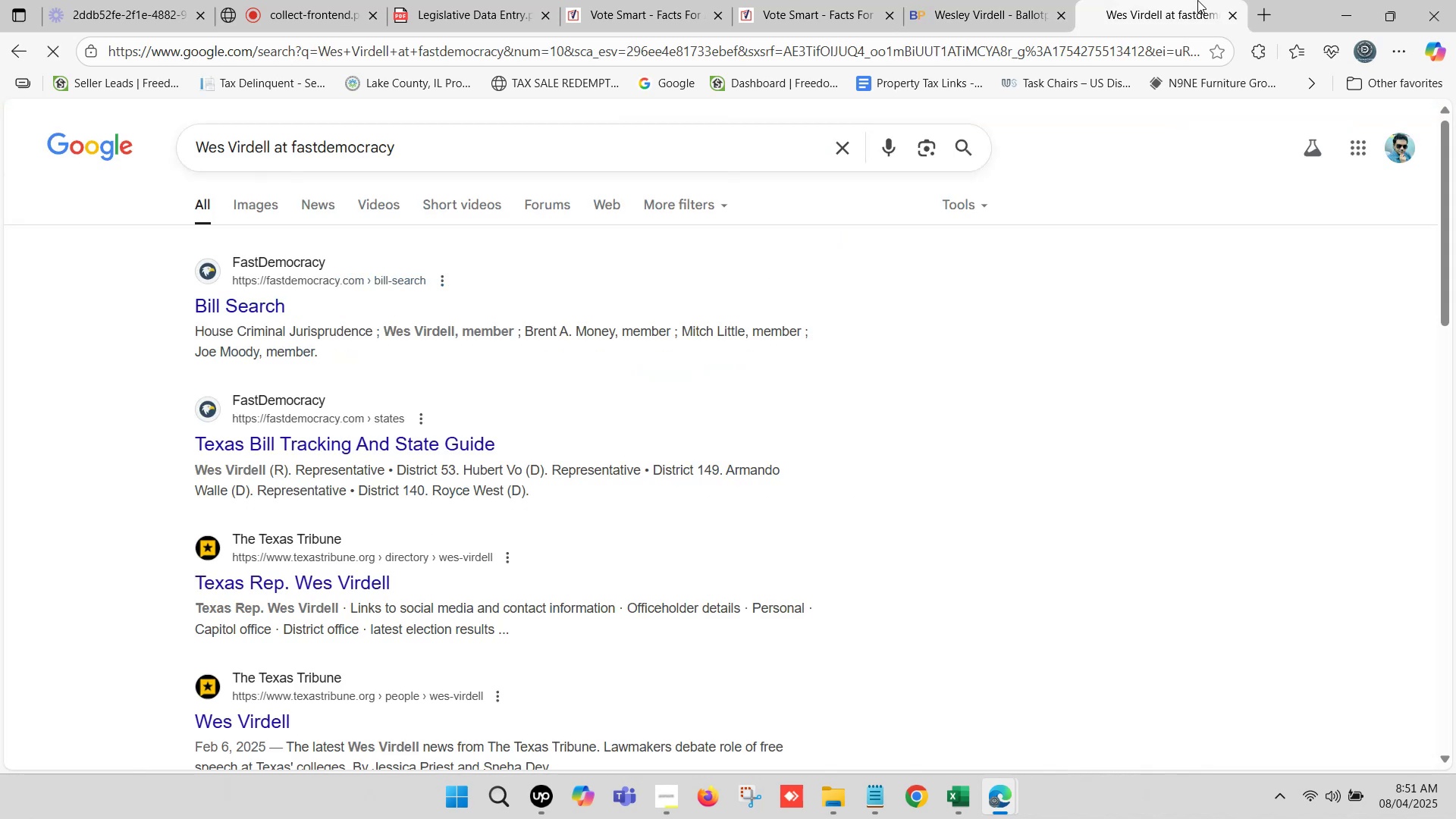 
left_click([1197, 0])
 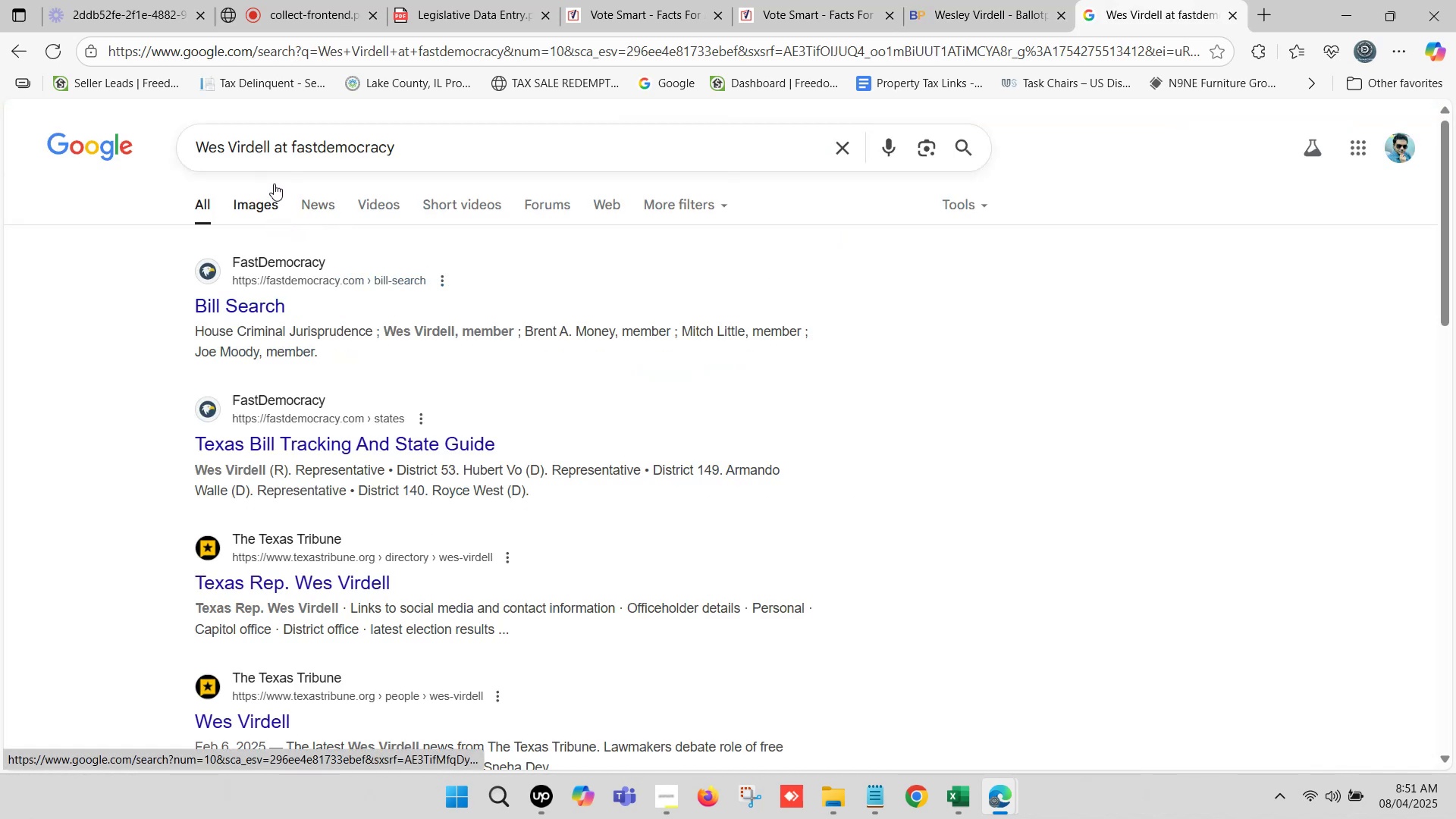 
left_click_drag(start_coordinate=[271, 141], to_coordinate=[106, 140])
 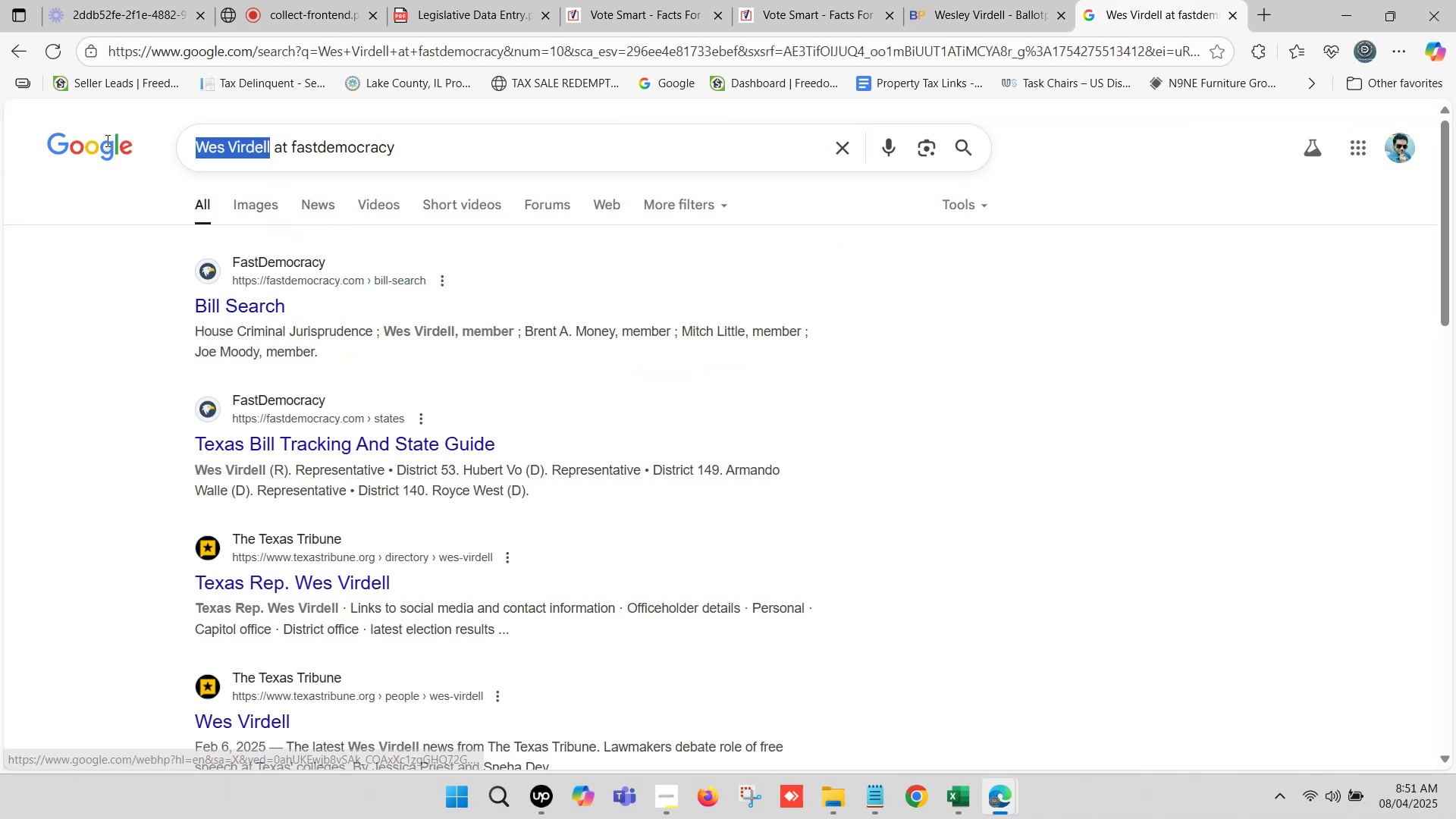 
key(Control+ControlLeft)
 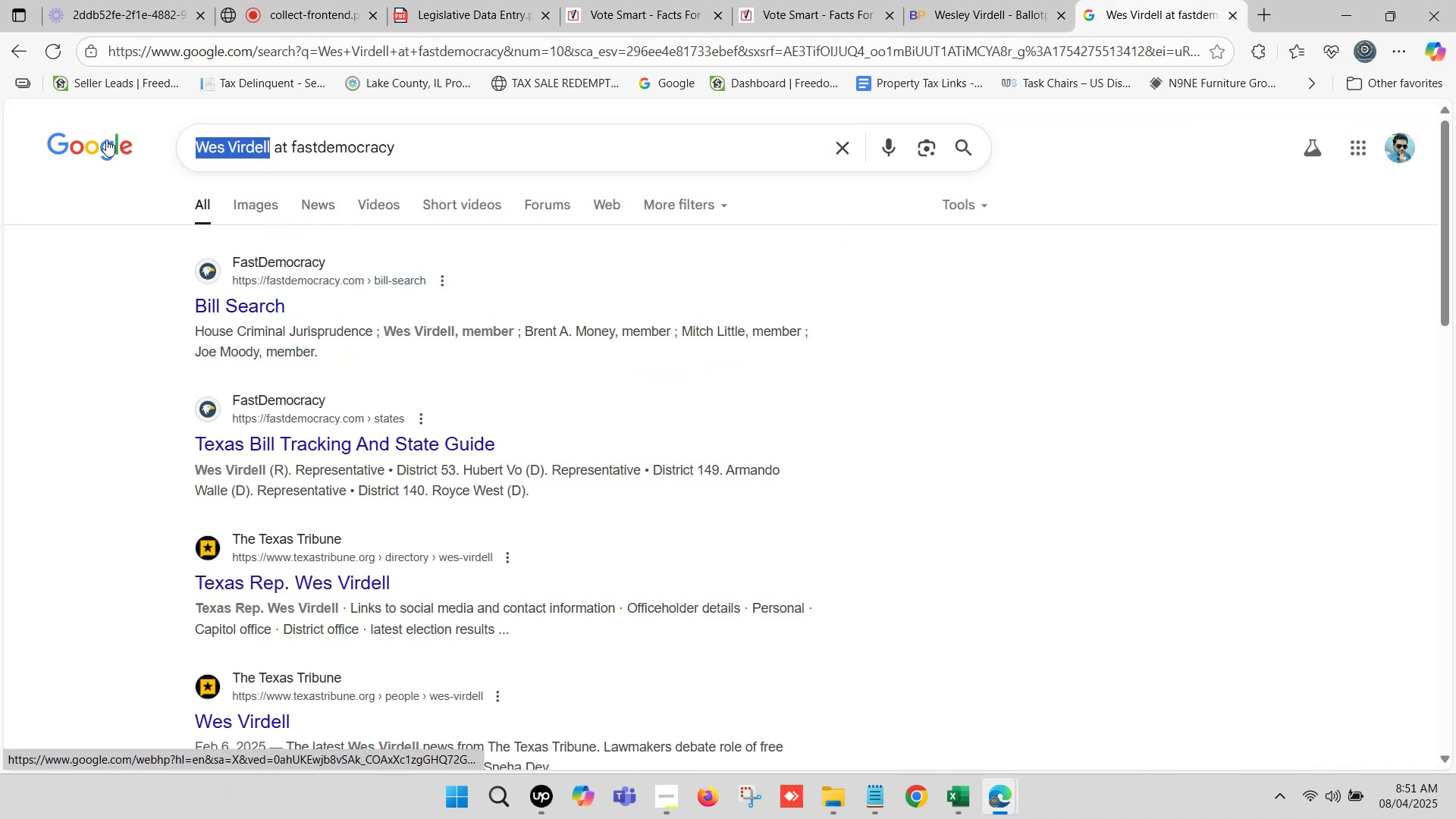 
key(Control+V)
 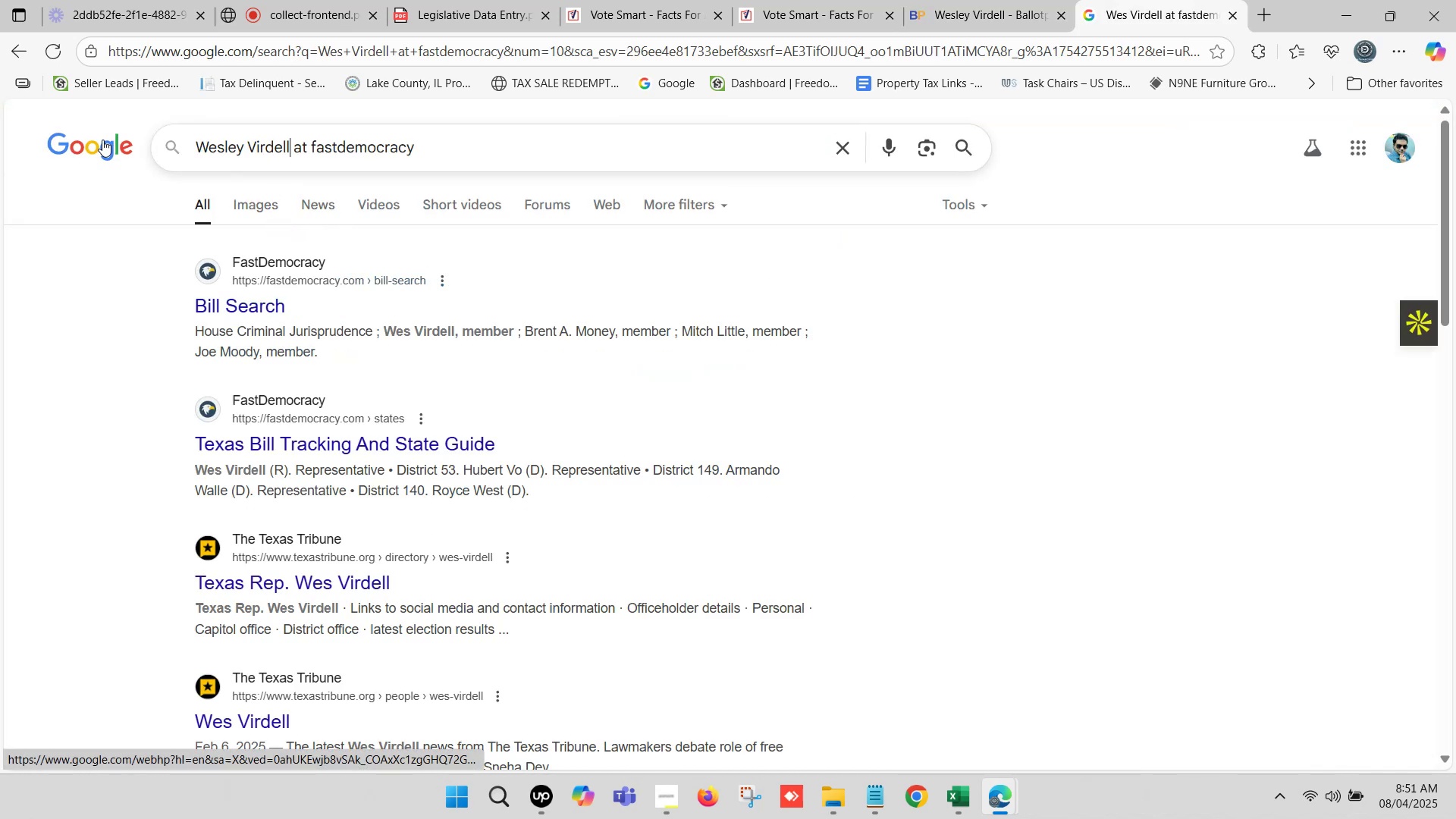 
key(Enter)
 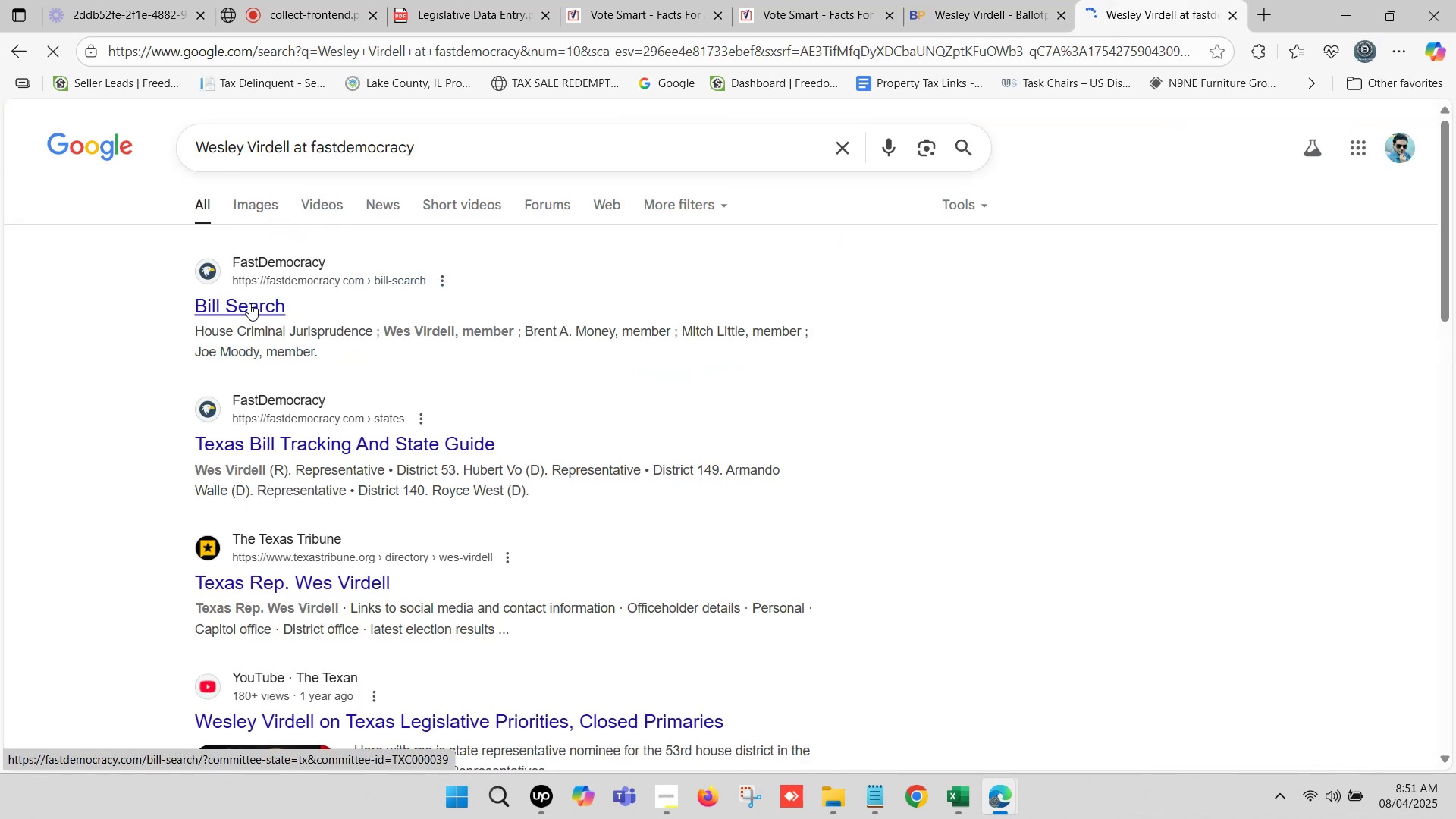 
right_click([249, 303])
 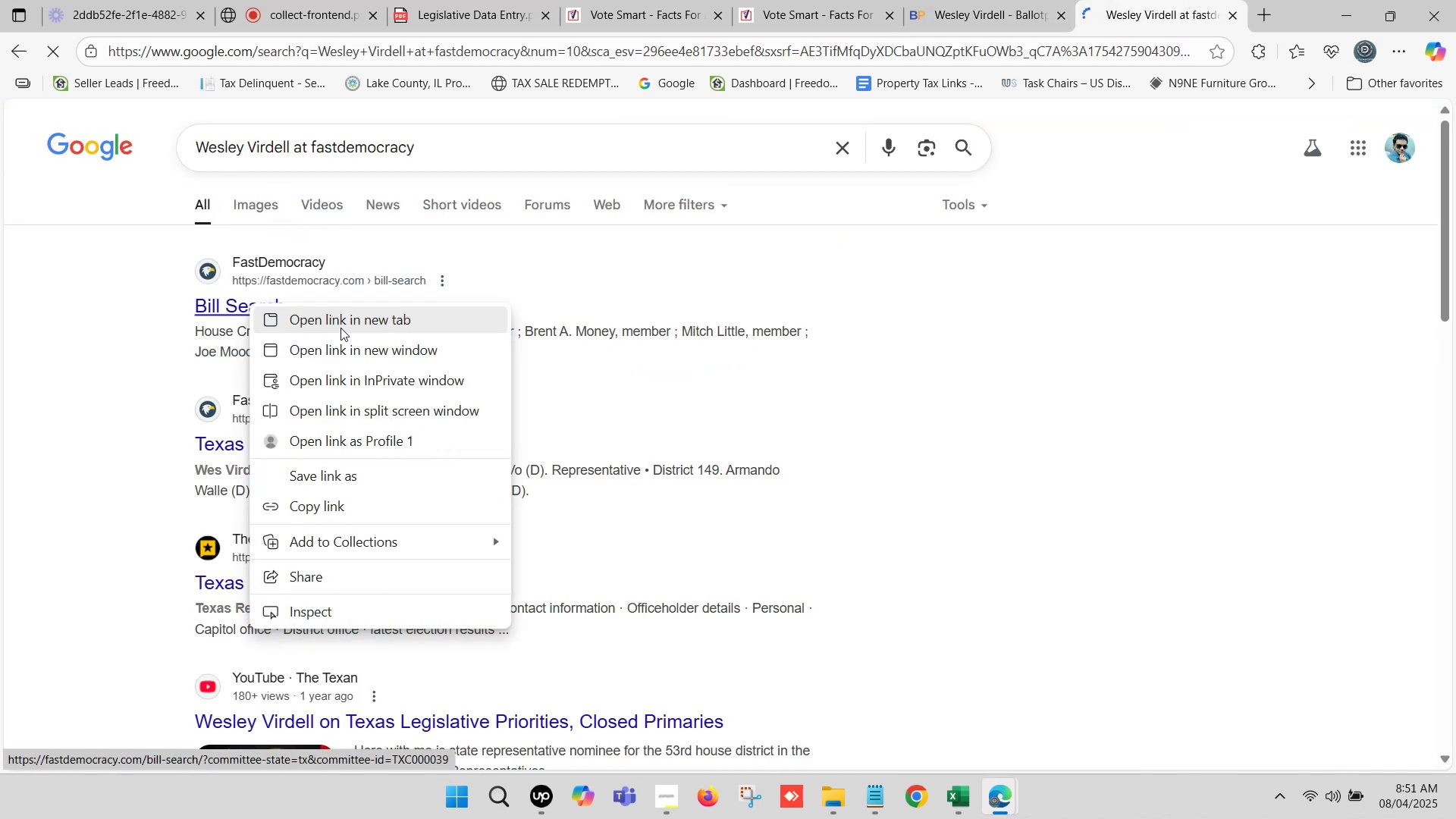 
left_click([340, 325])
 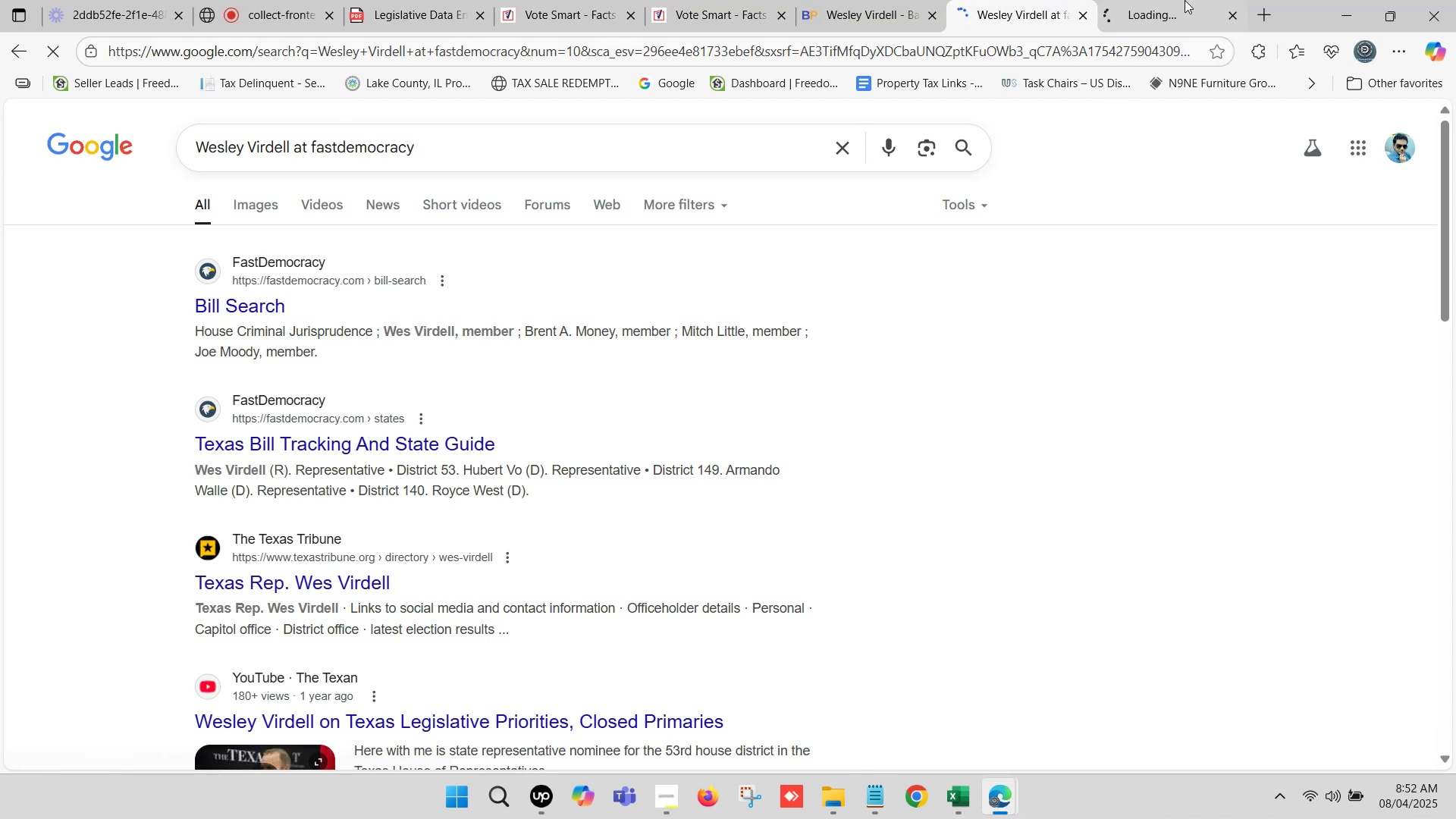 
left_click([1183, 0])
 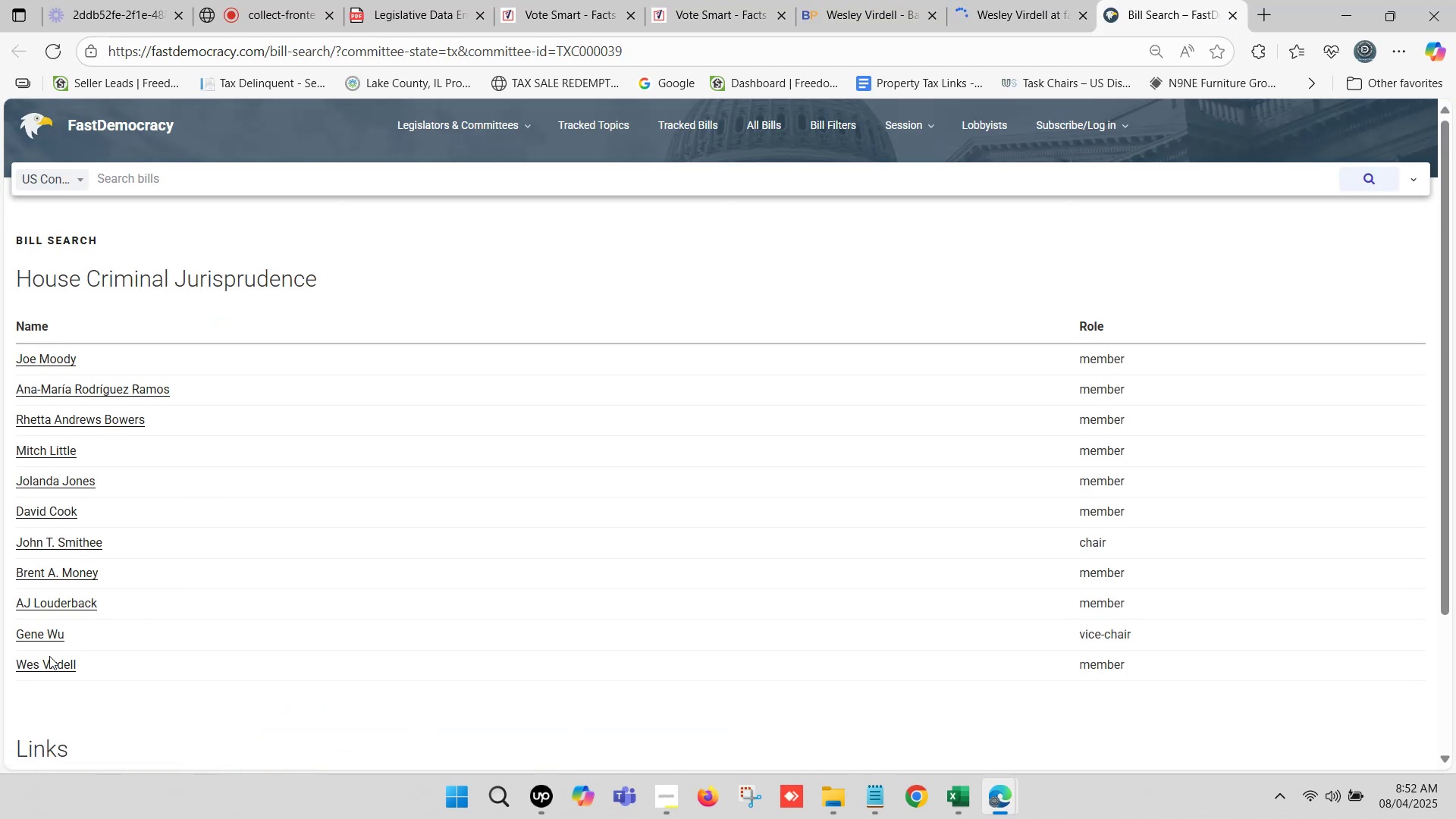 
wait(5.25)
 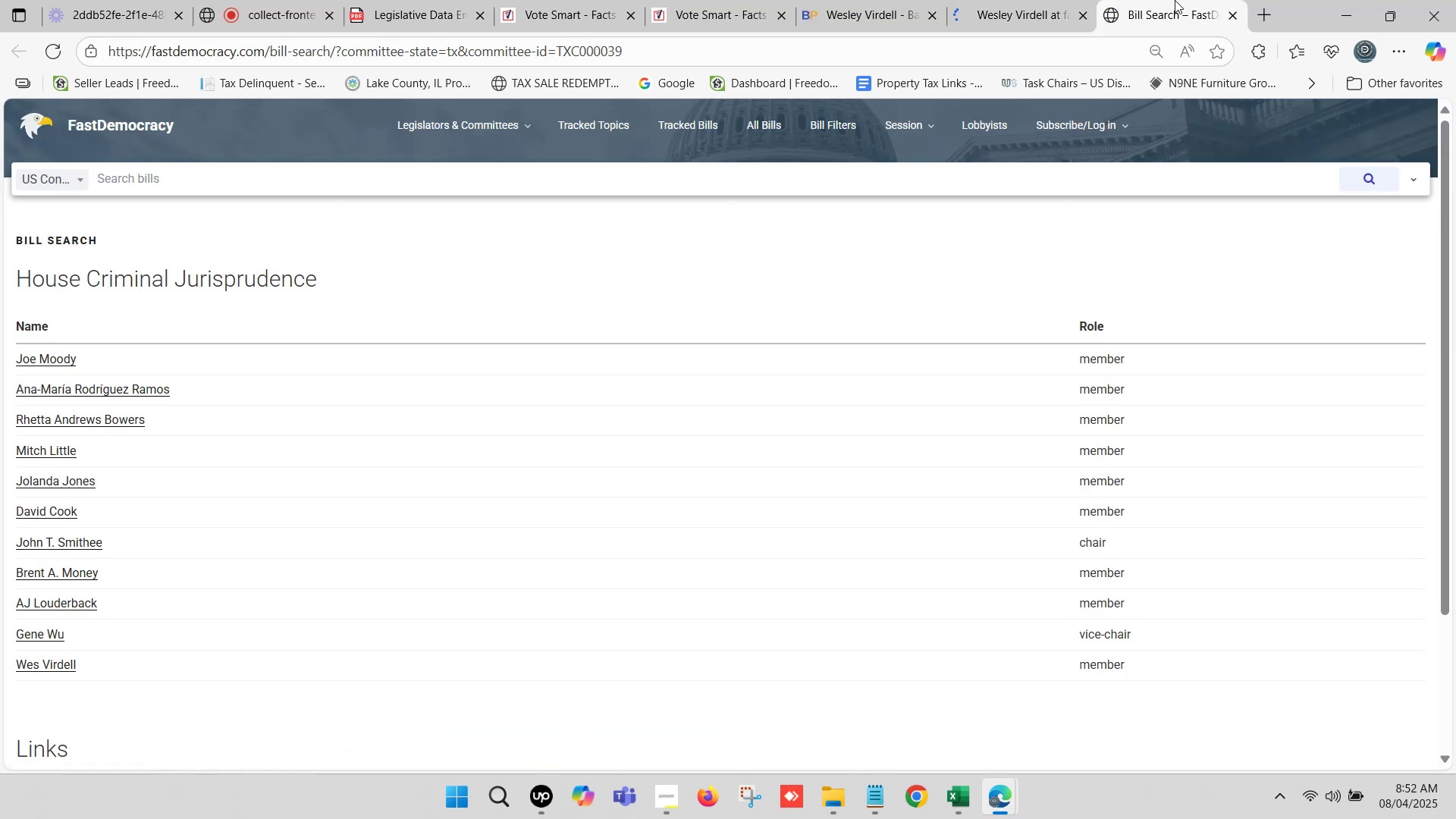 
left_click([43, 668])
 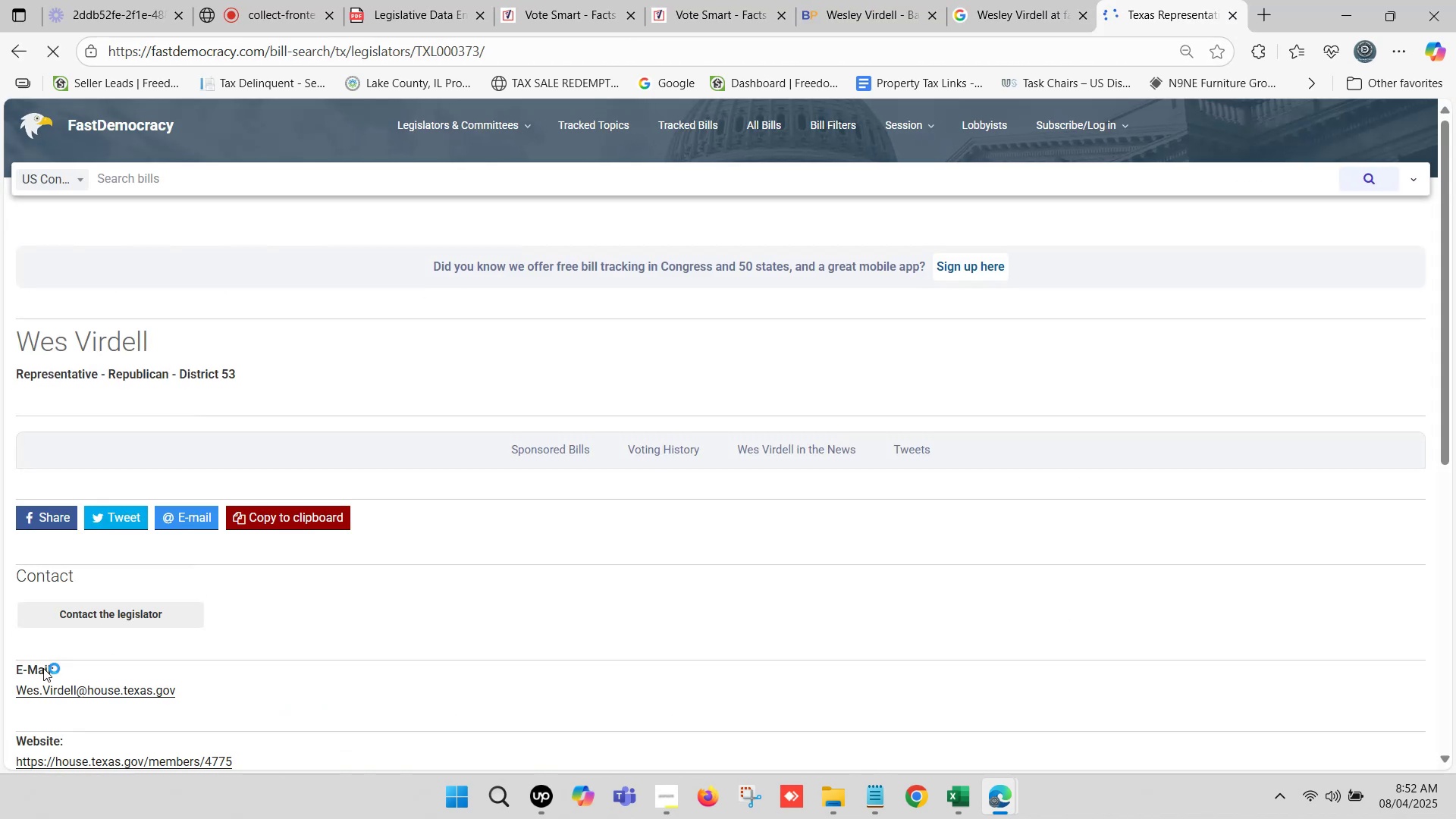 
scroll: coordinate [211, 505], scroll_direction: down, amount: 2.0
 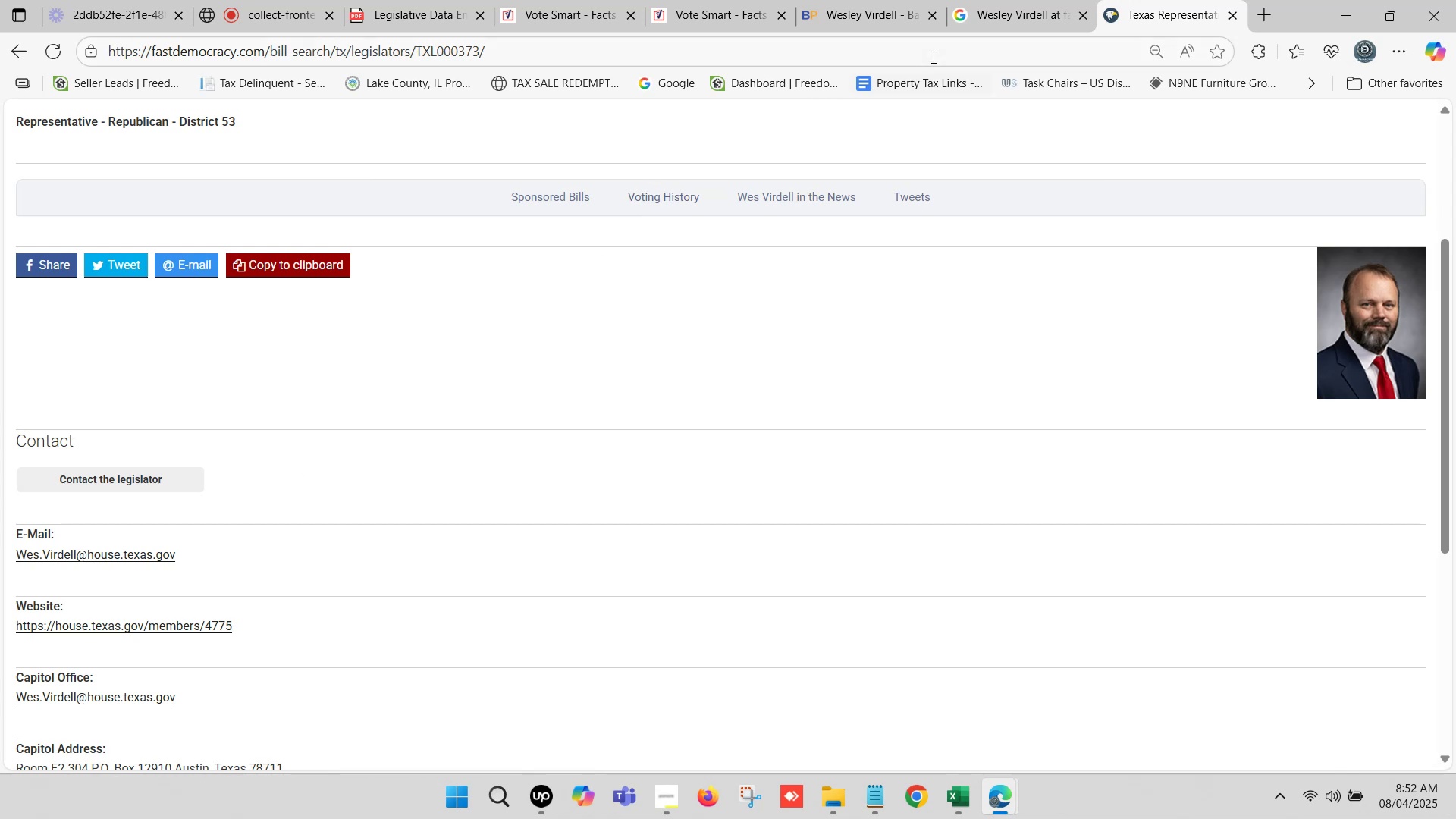 
double_click([889, 0])
 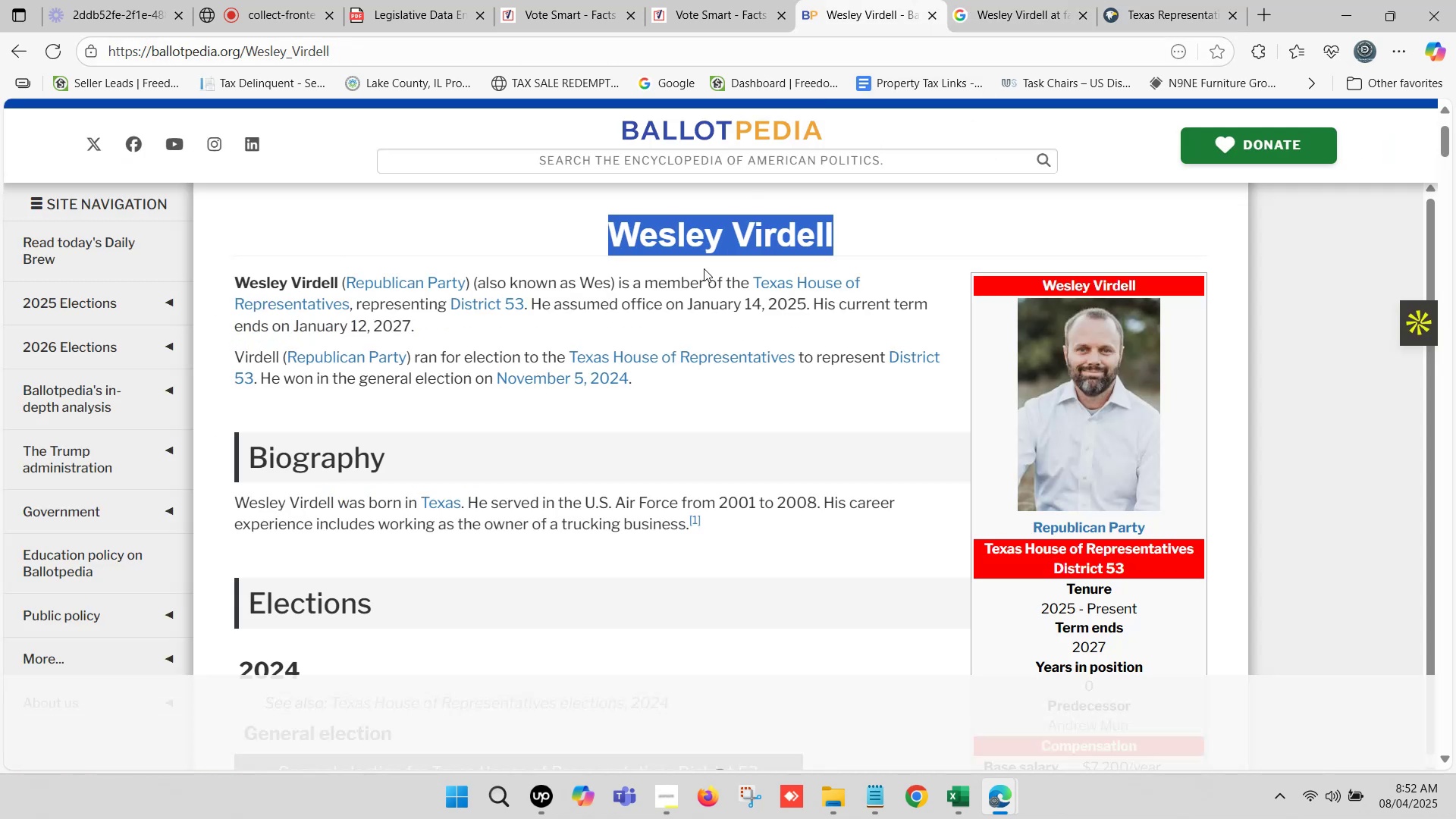 
key(Control+ControlLeft)
 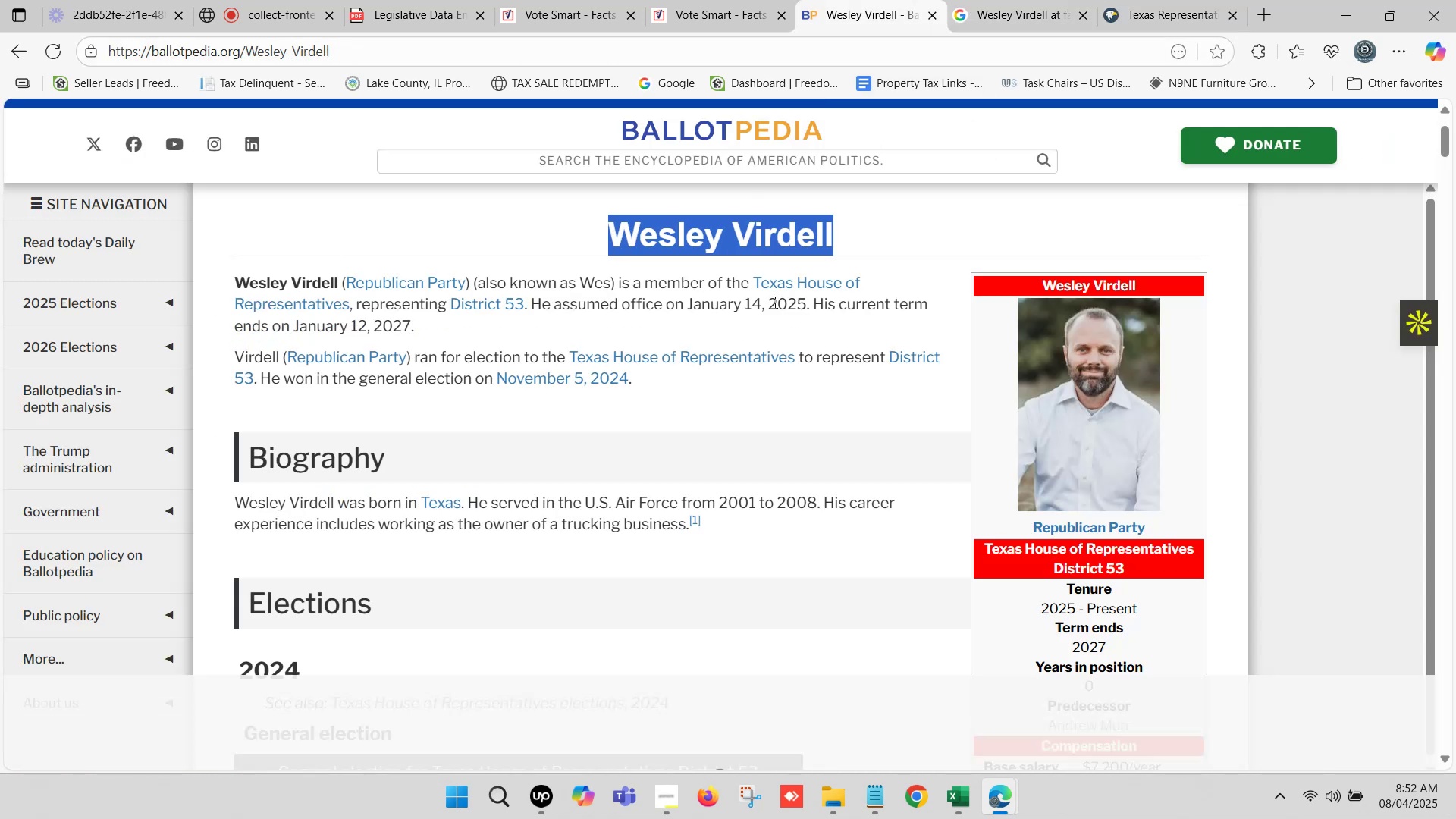 
key(Control+C)
 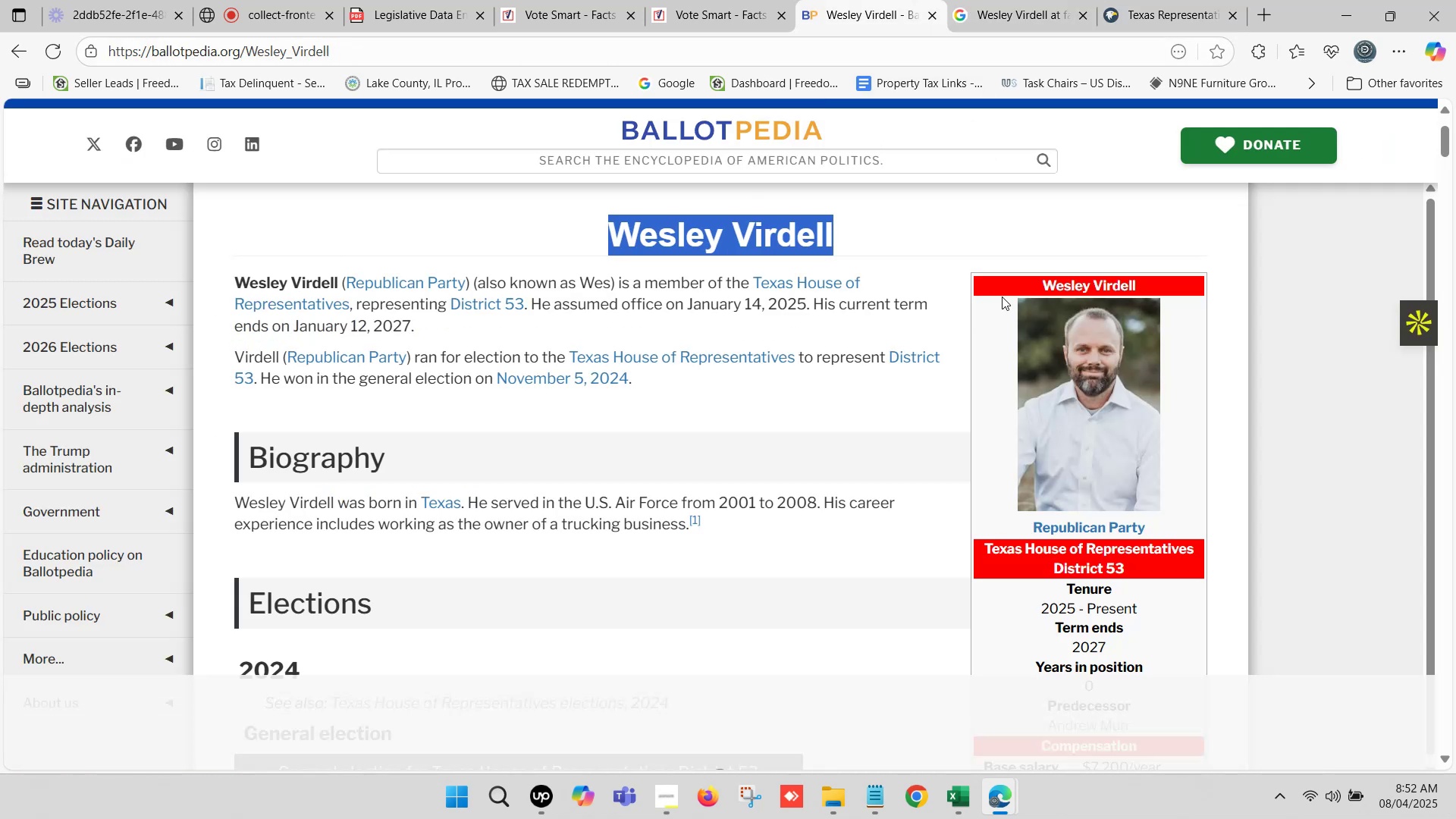 
scroll: coordinate [1054, 315], scroll_direction: down, amount: 6.0
 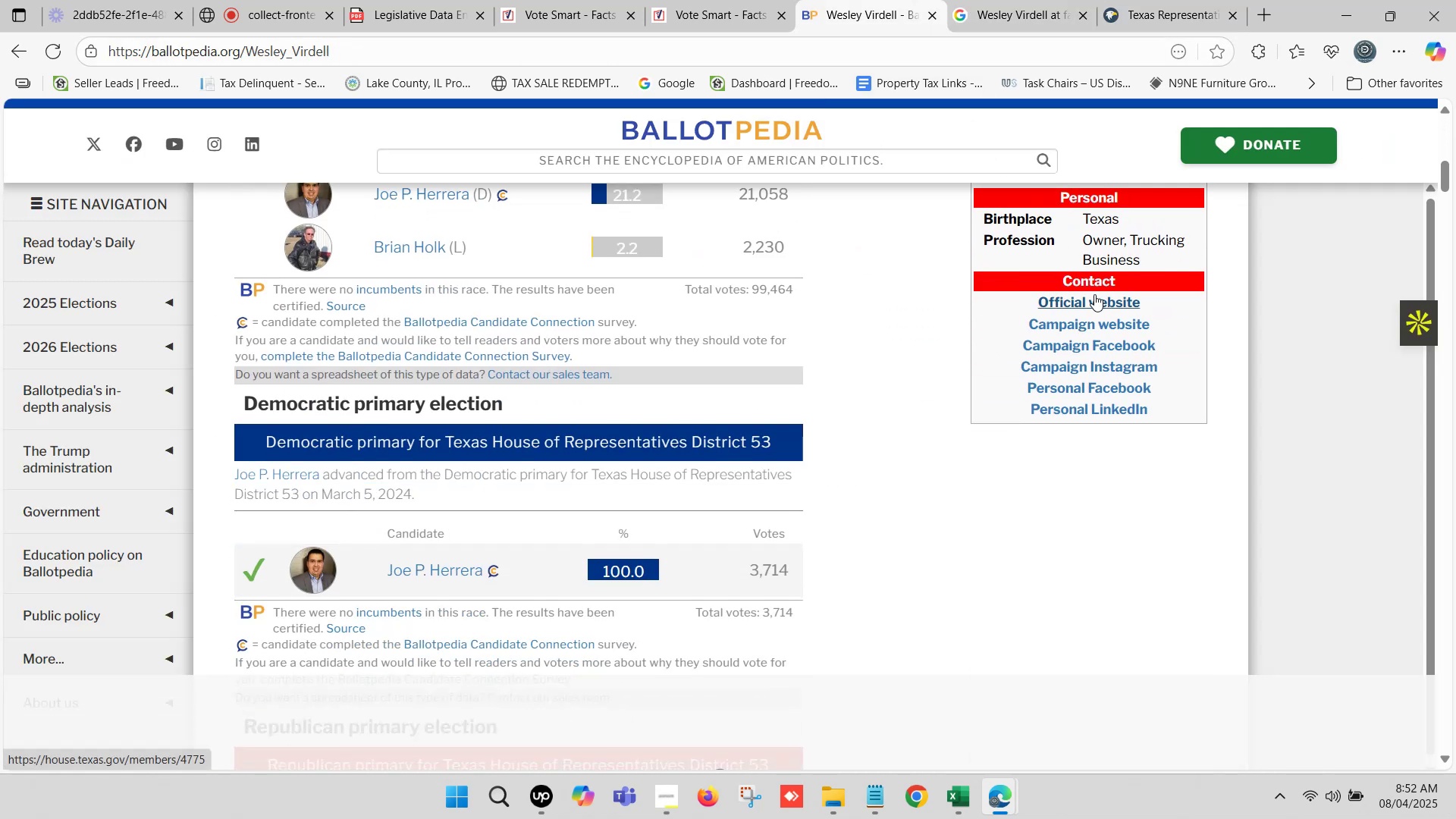 
hold_key(key=ControlLeft, duration=1.53)
left_click([1094, 302])
 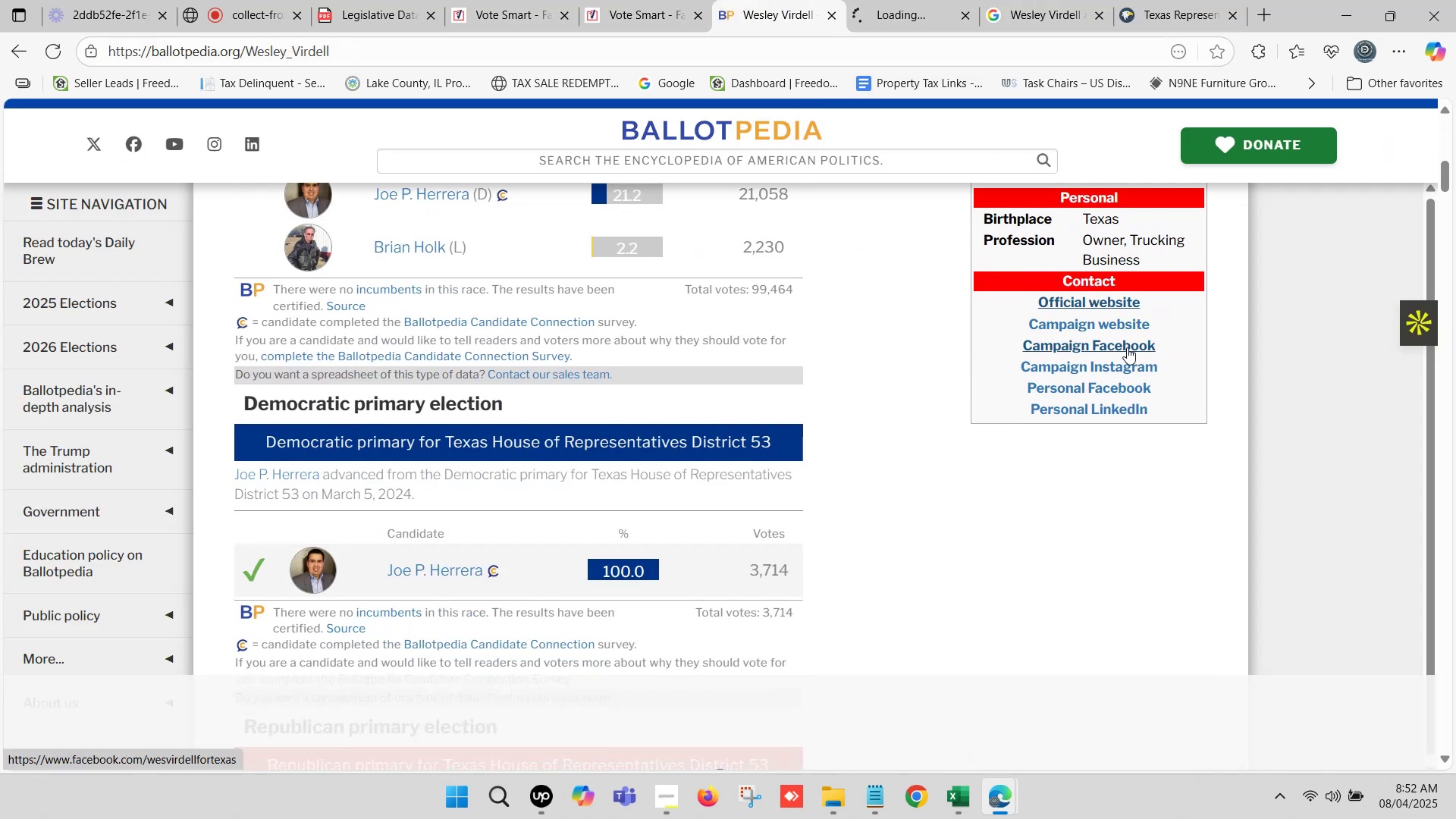 
hold_key(key=ControlLeft, duration=1.47)
left_click([1122, 324])
 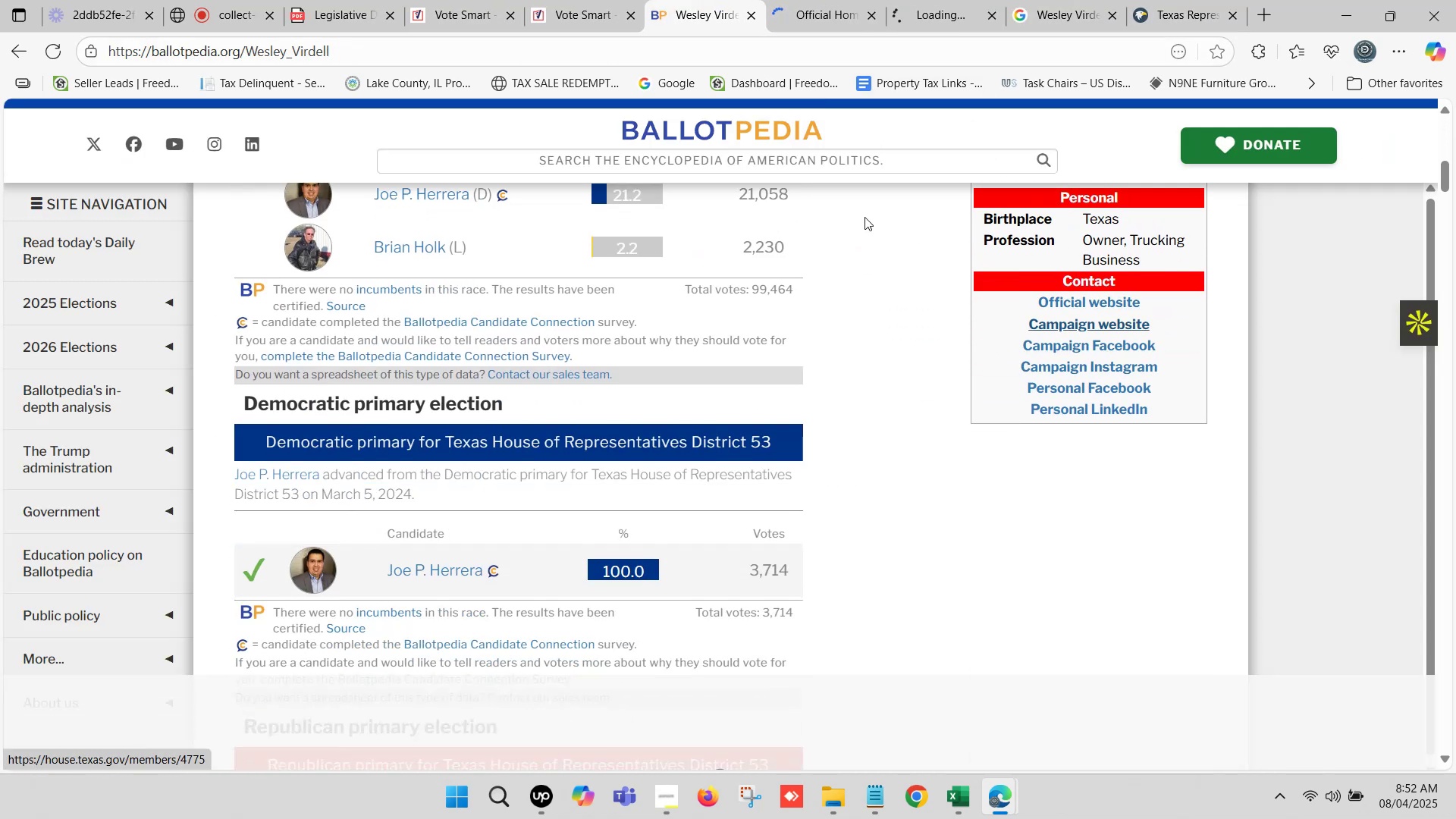 
scroll: coordinate [410, 310], scroll_direction: up, amount: 8.0
 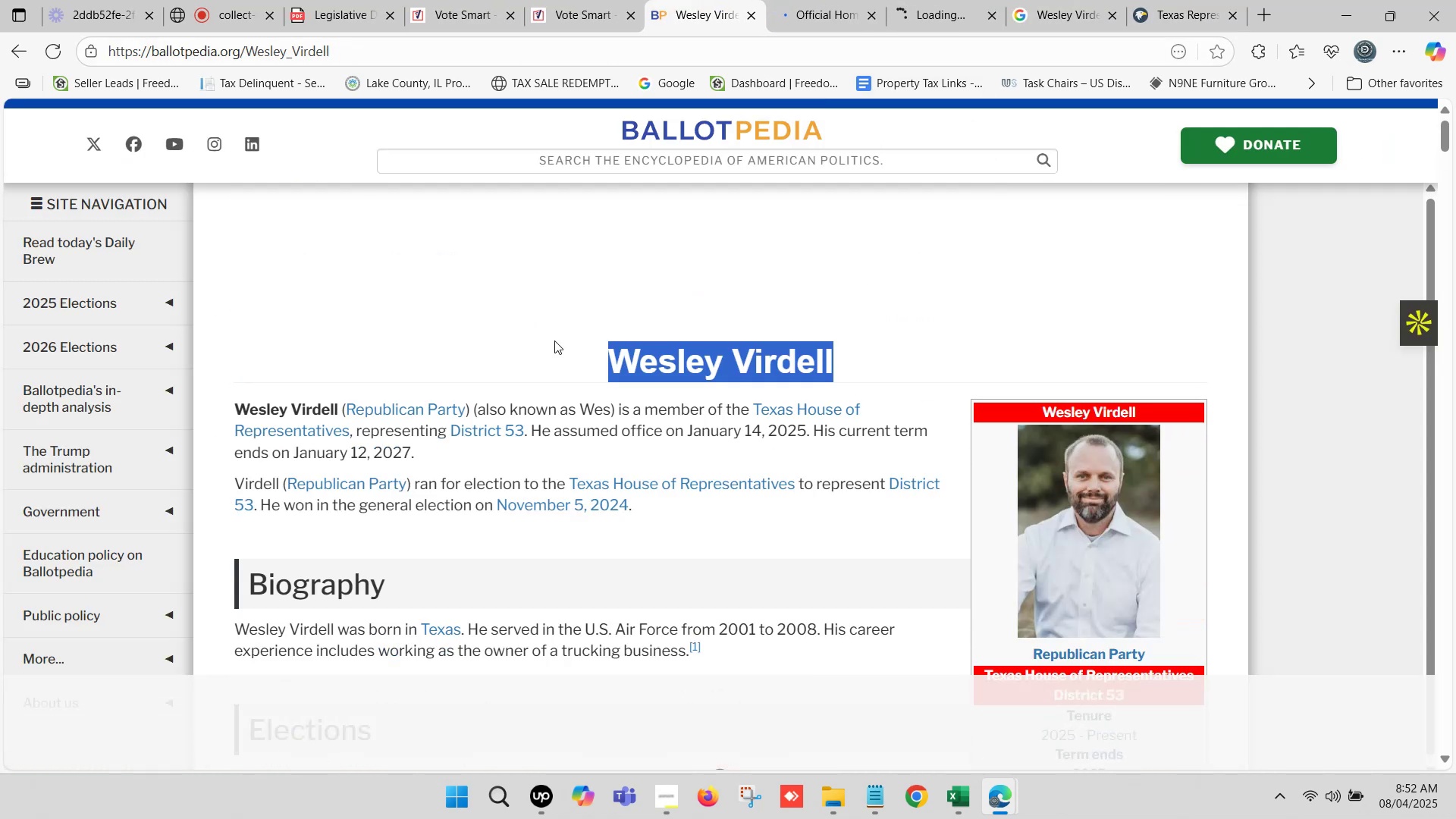 
key(Control+C)
 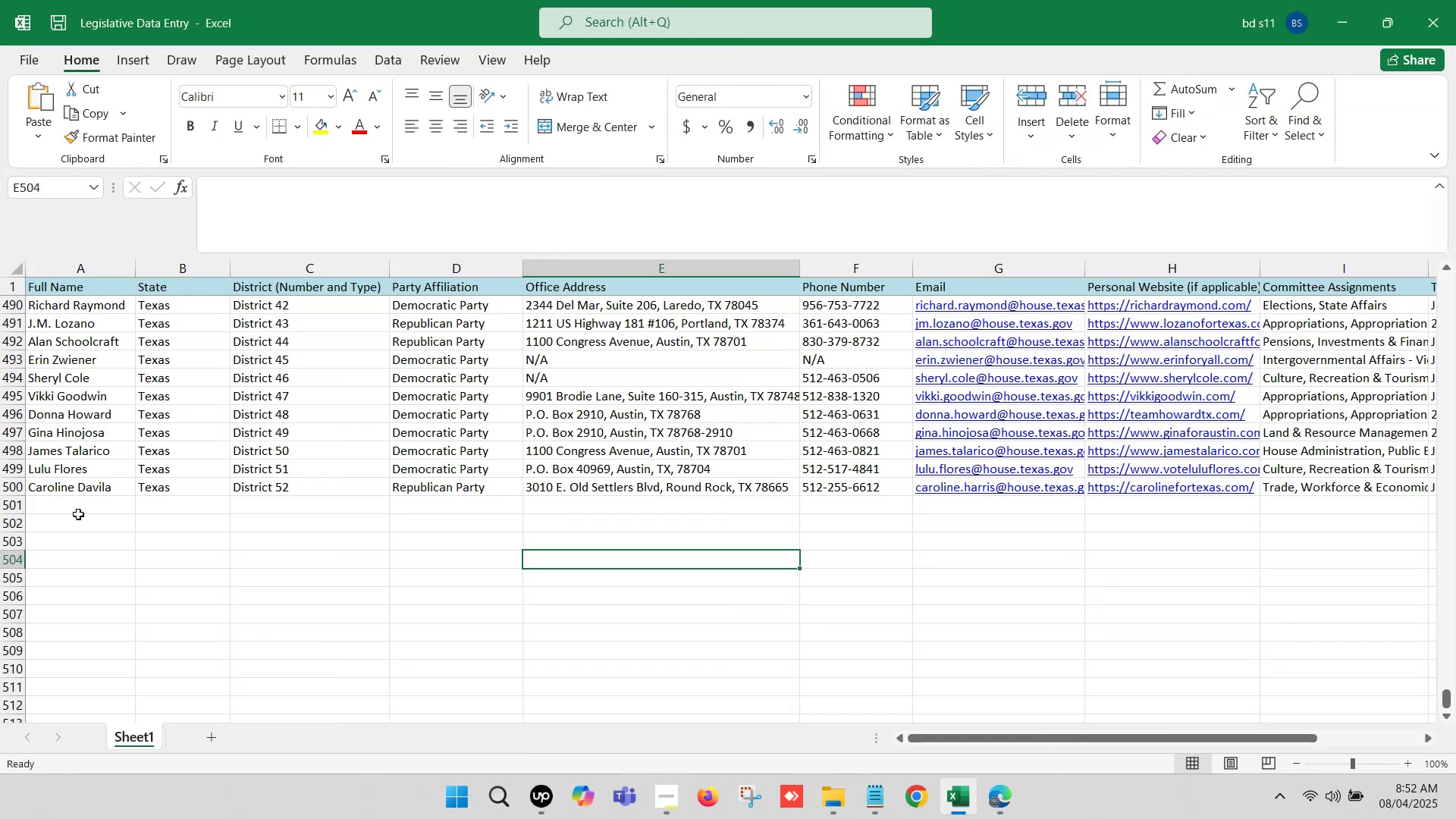 
double_click([65, 503])
 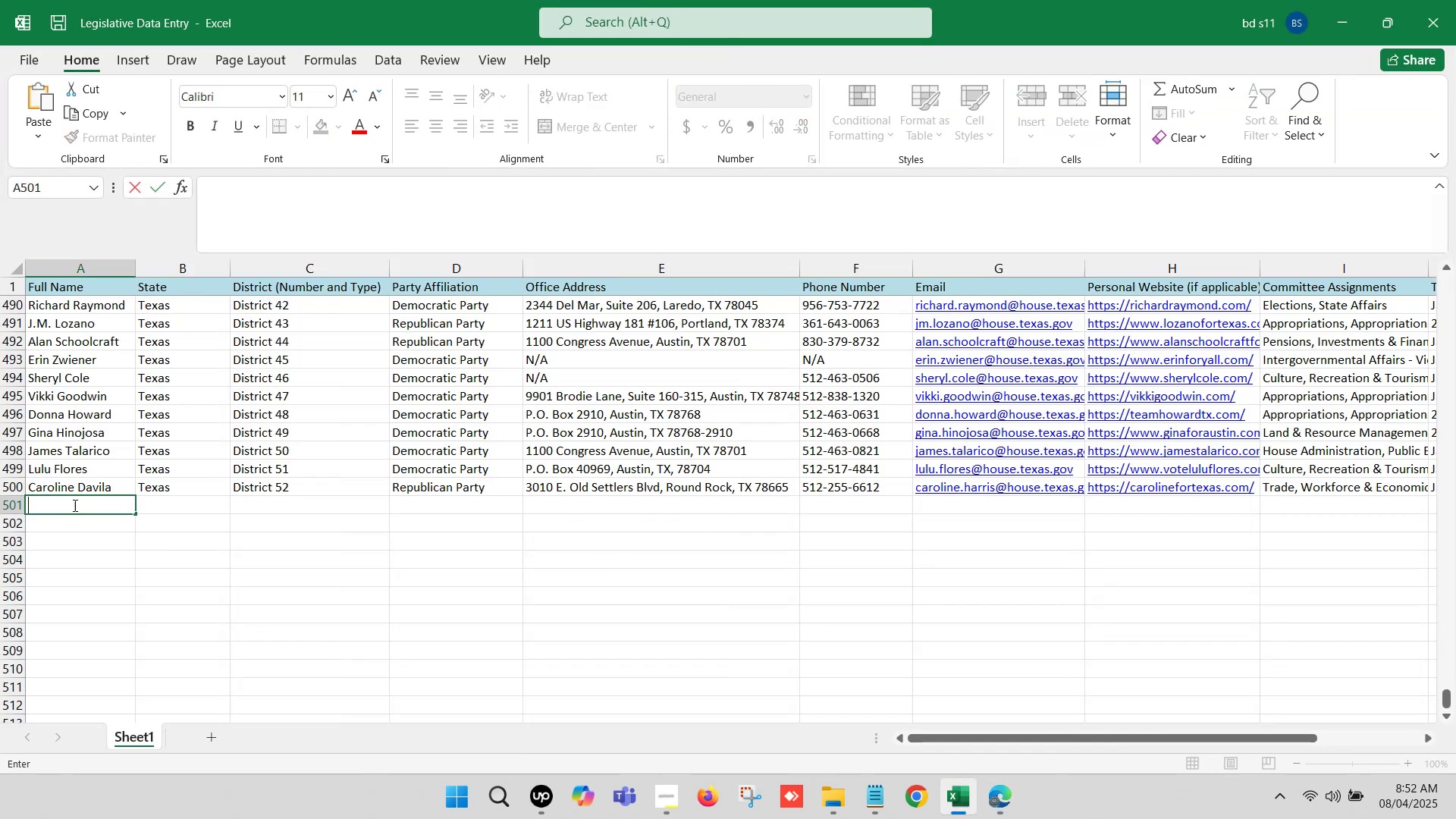 
key(Control+ControlLeft)
 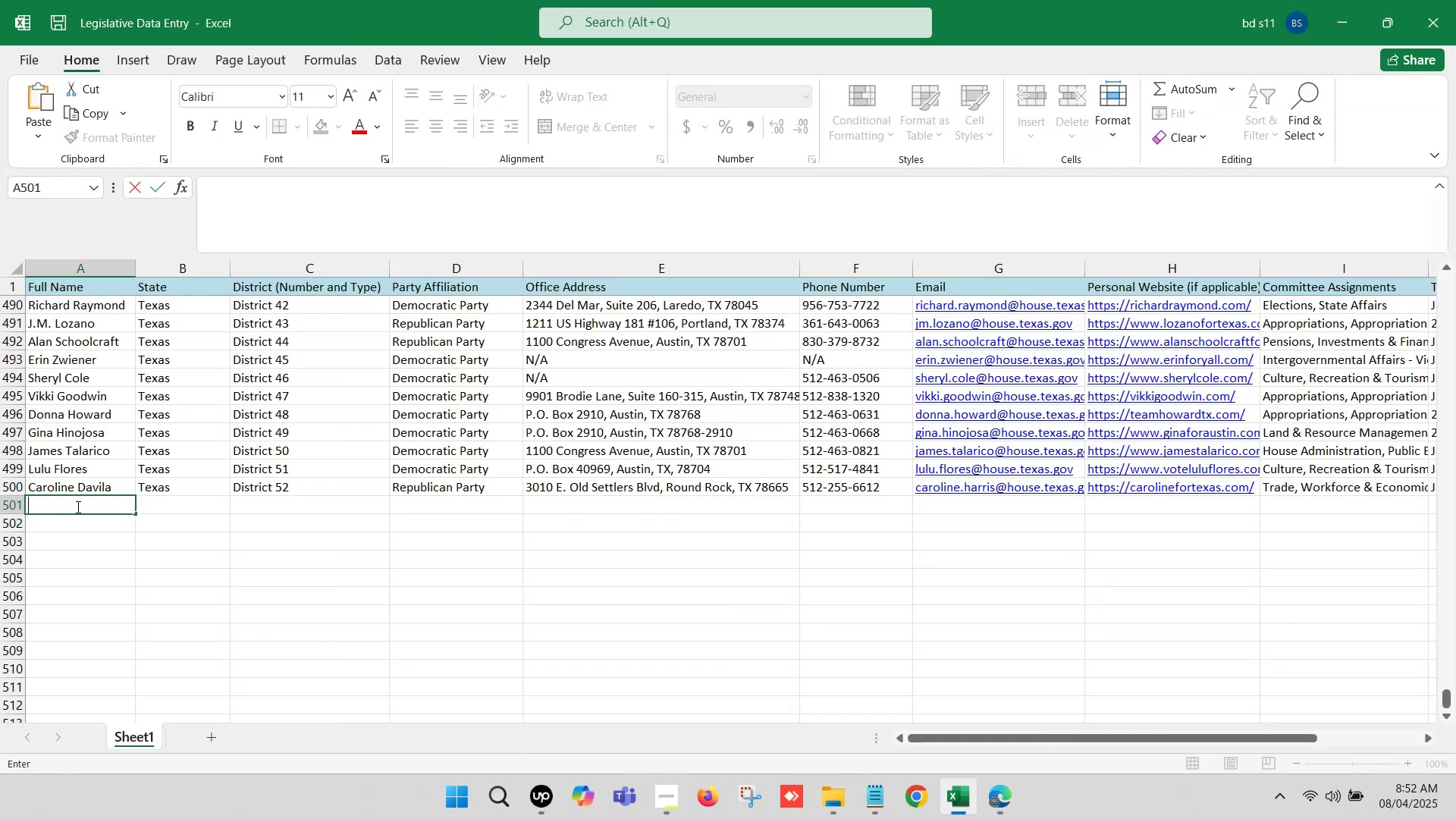 
key(Control+V)
 